 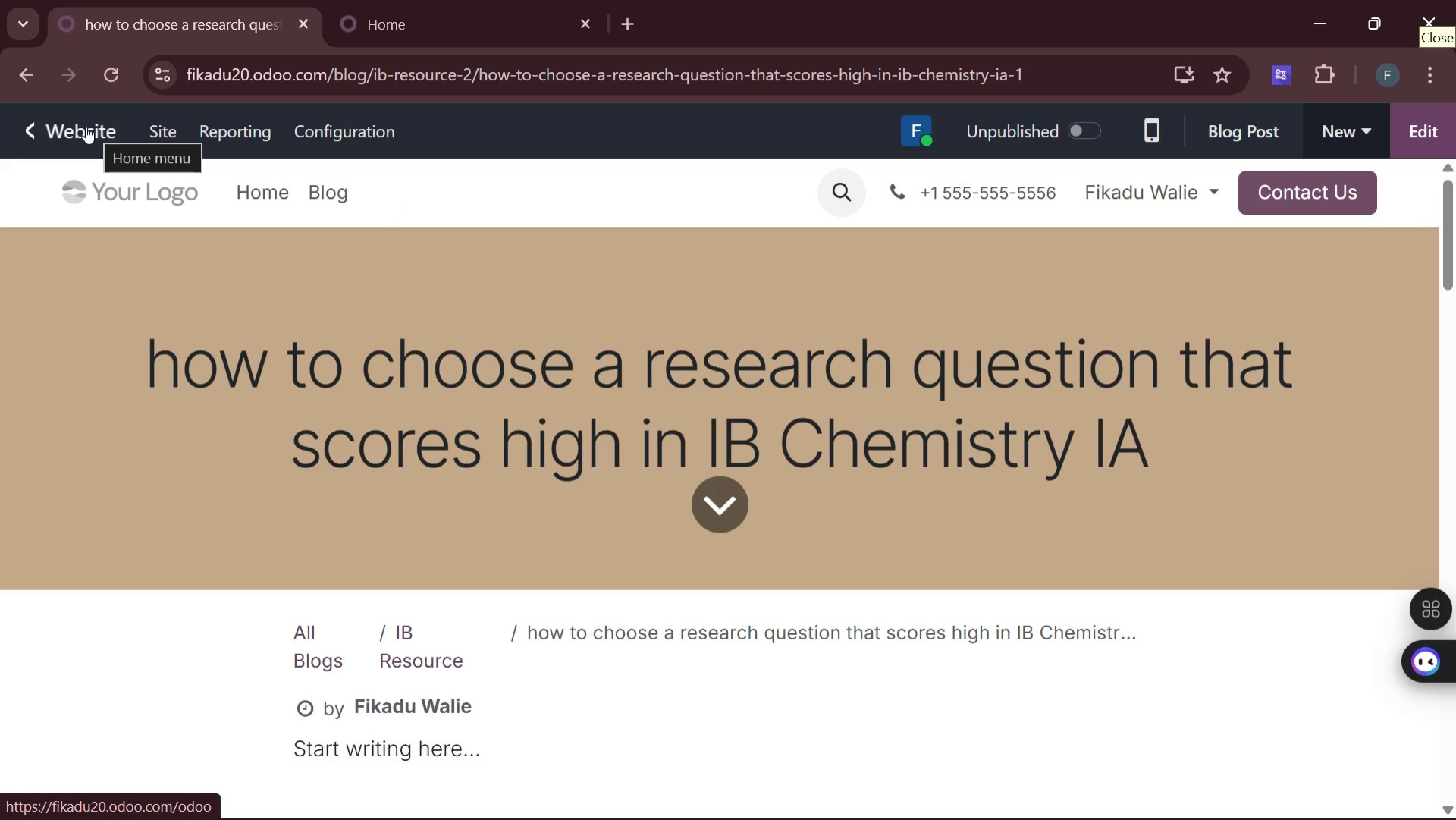 
left_click([160, 136])
 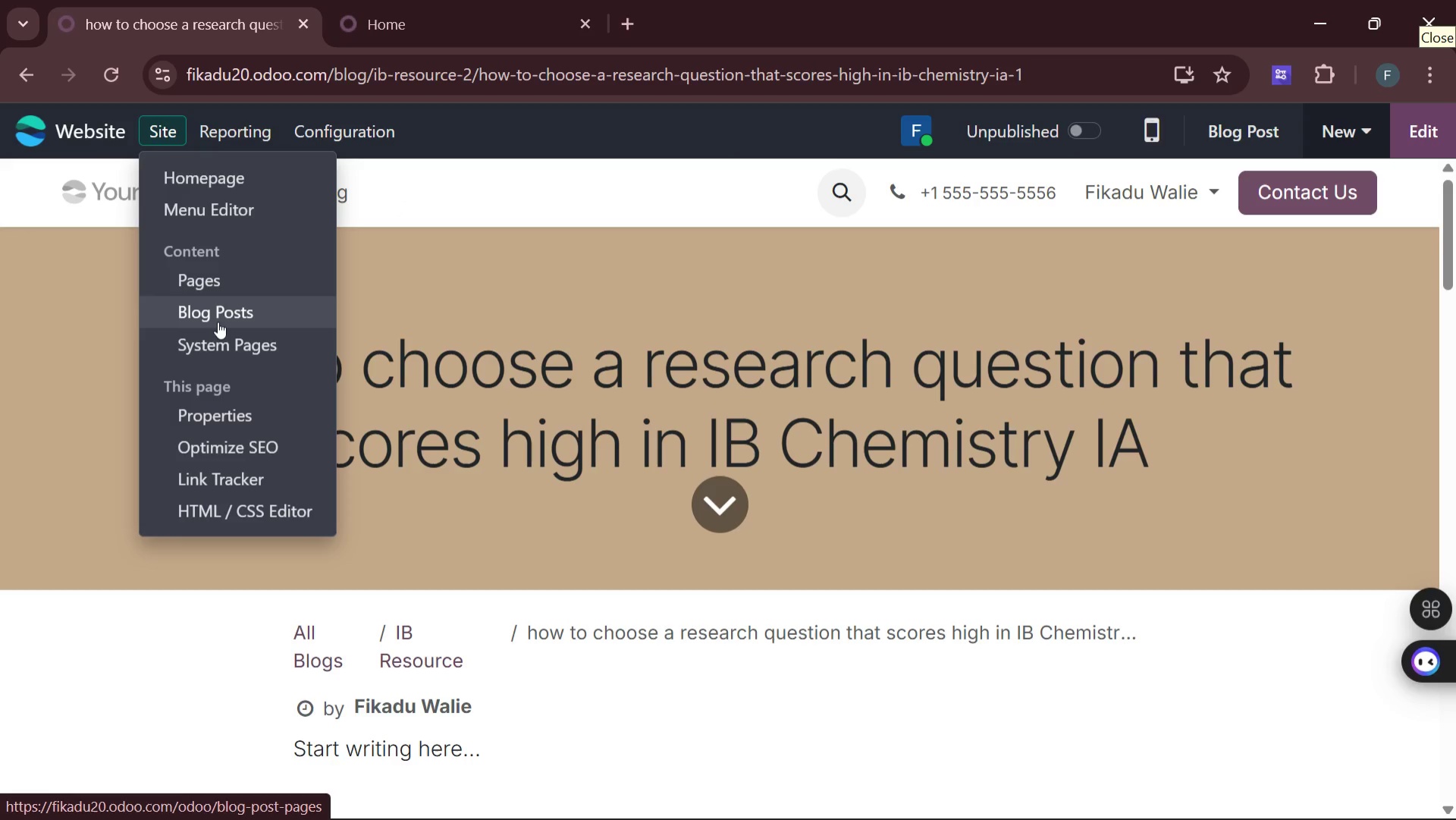 
left_click([218, 310])
 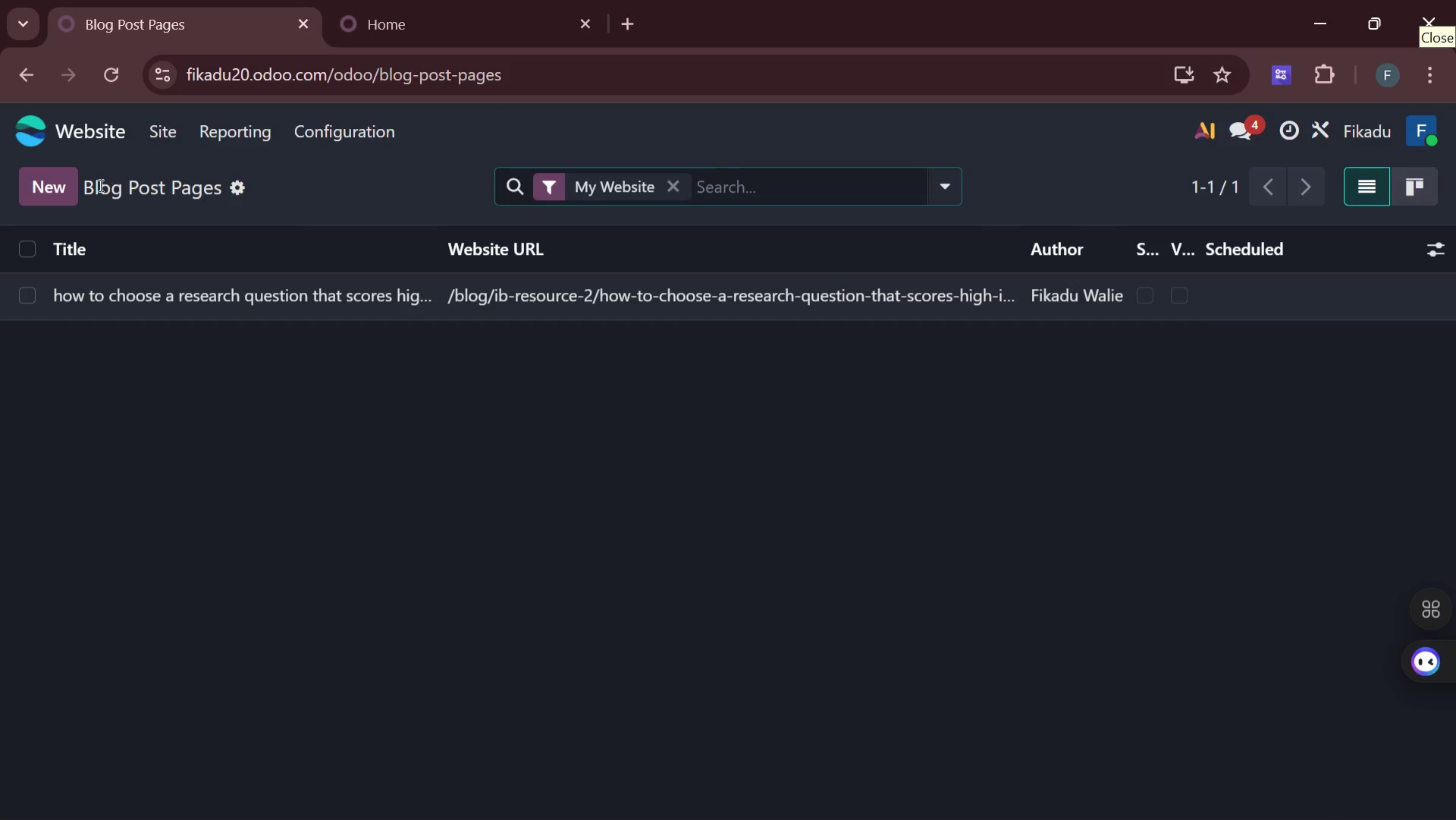 
left_click([57, 188])
 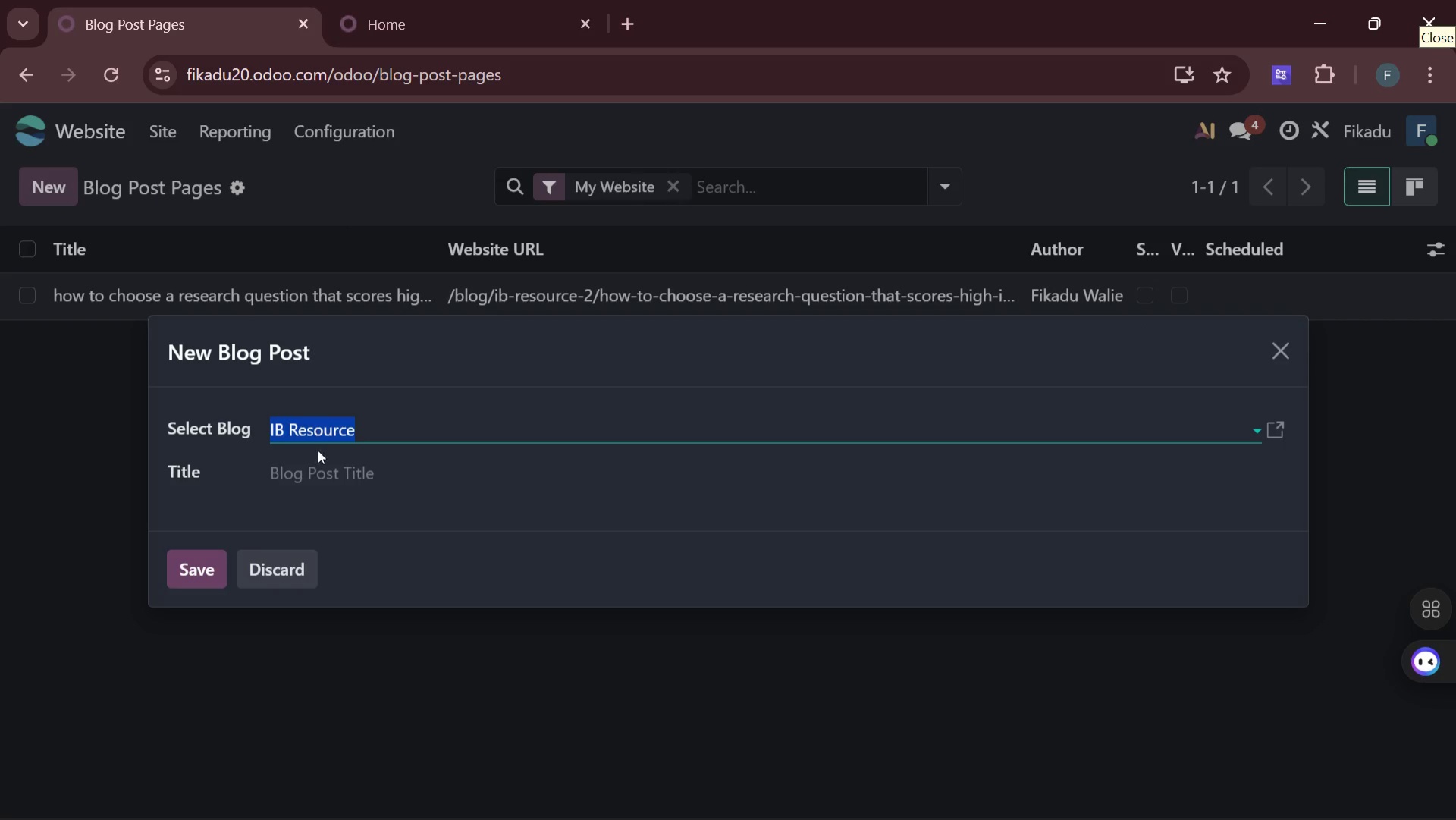 
left_click([325, 469])
 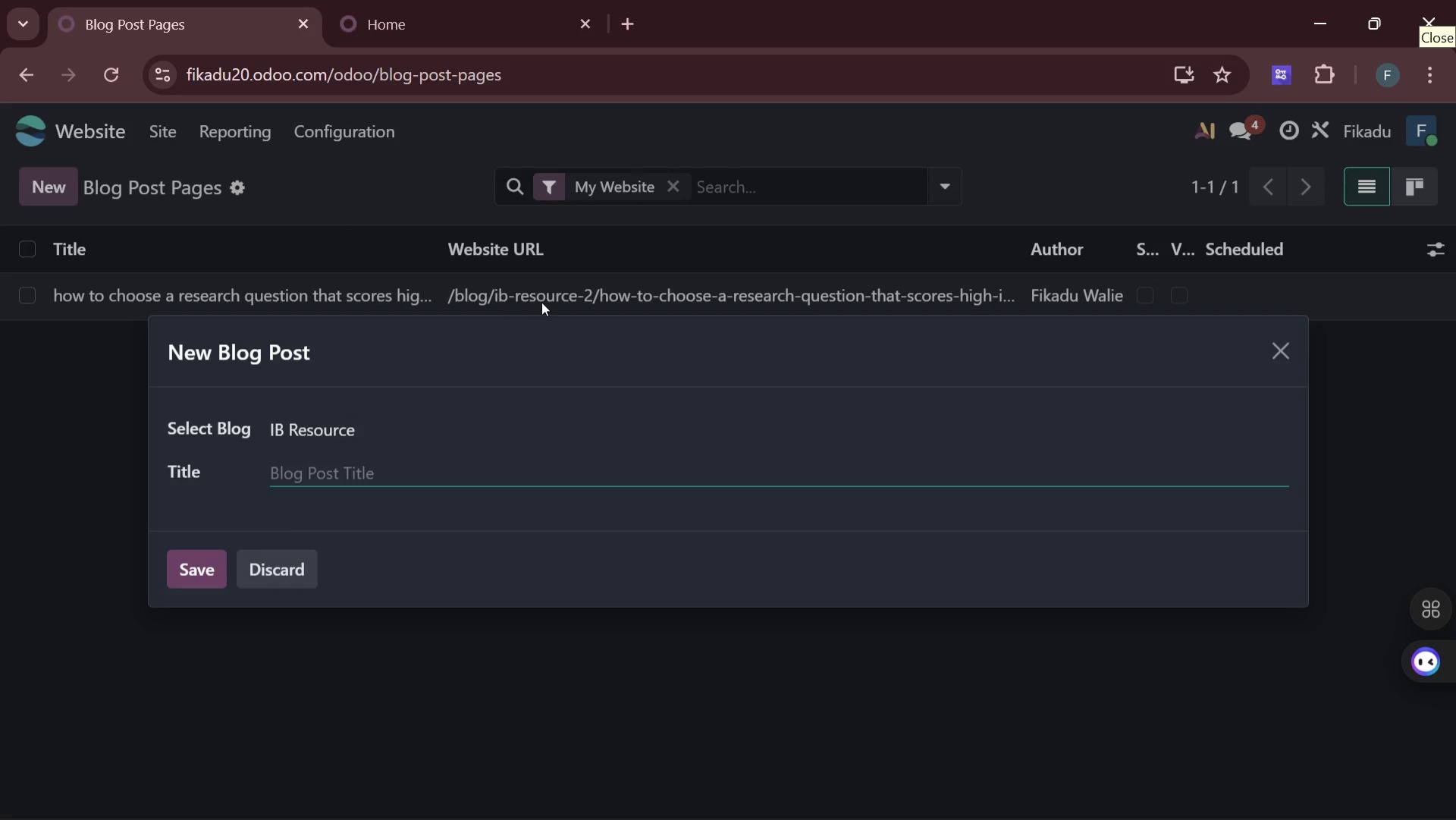 
wait(5.22)
 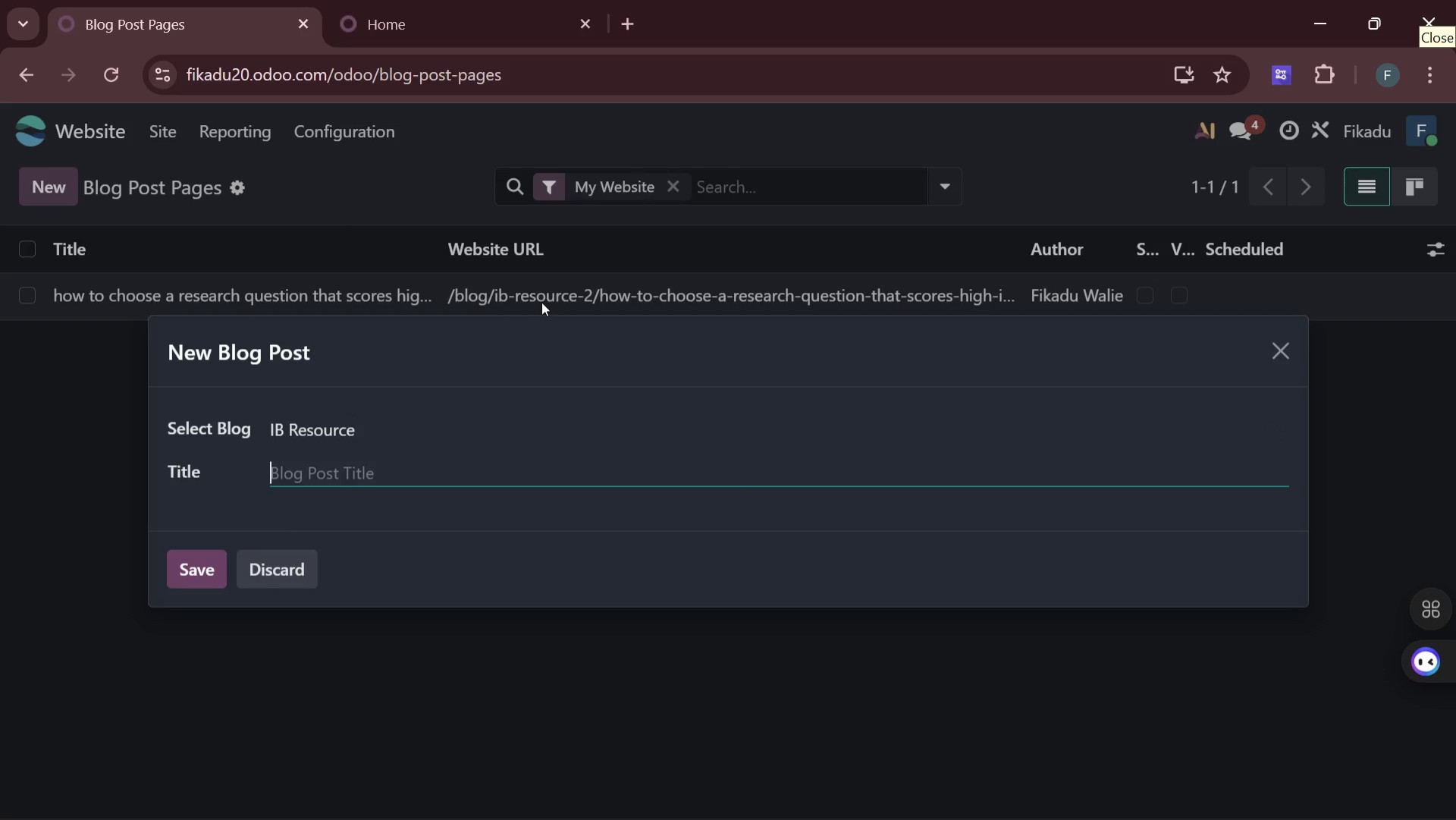 
type(phsics )
key(Backspace)
key(Backspace)
key(Backspace)
key(Backspace)
key(Backspace)
type(ysics IA )
key(Backspace)
type(: 5 mistakes that kill your )
 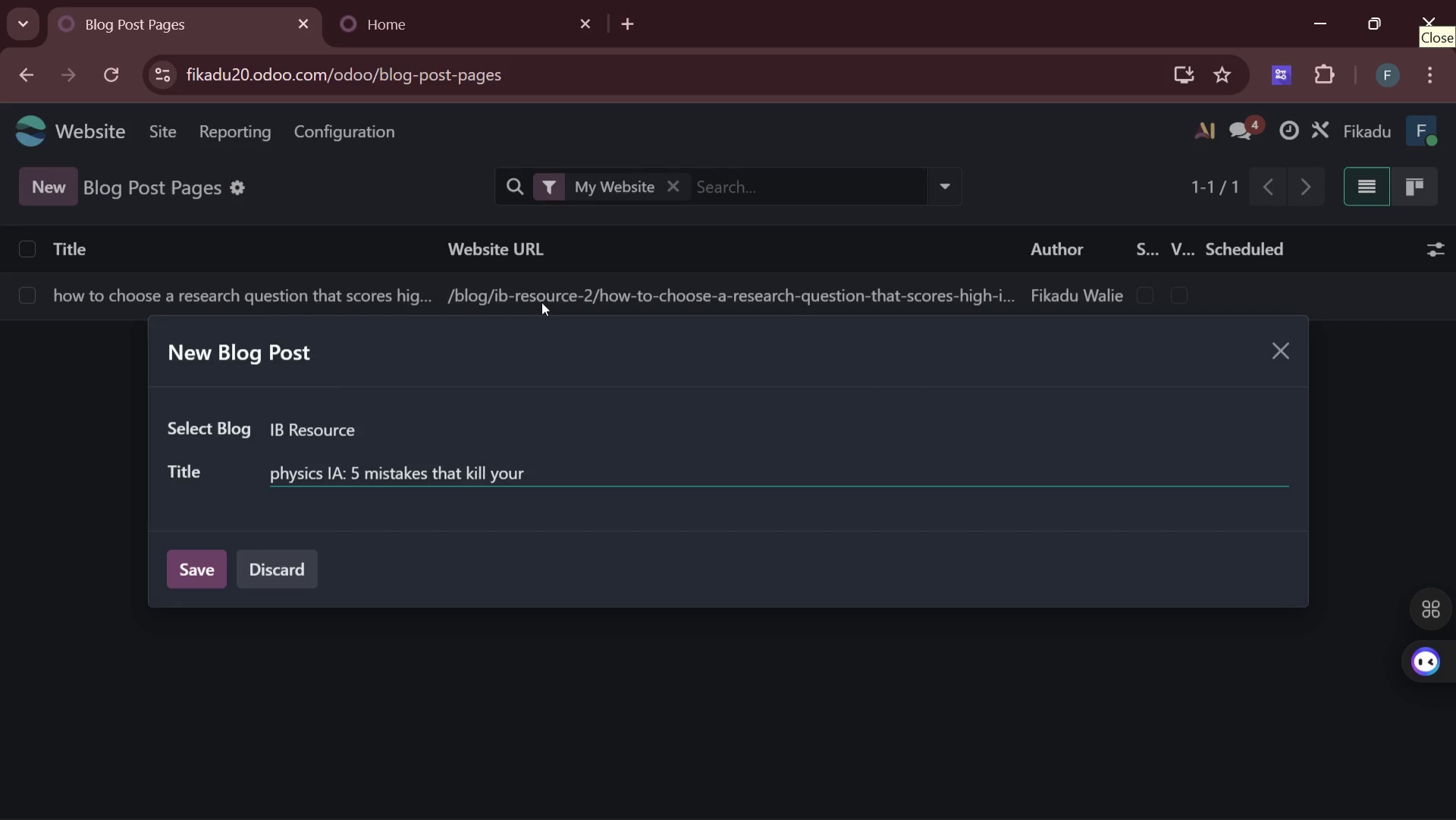 
type(analysis )
 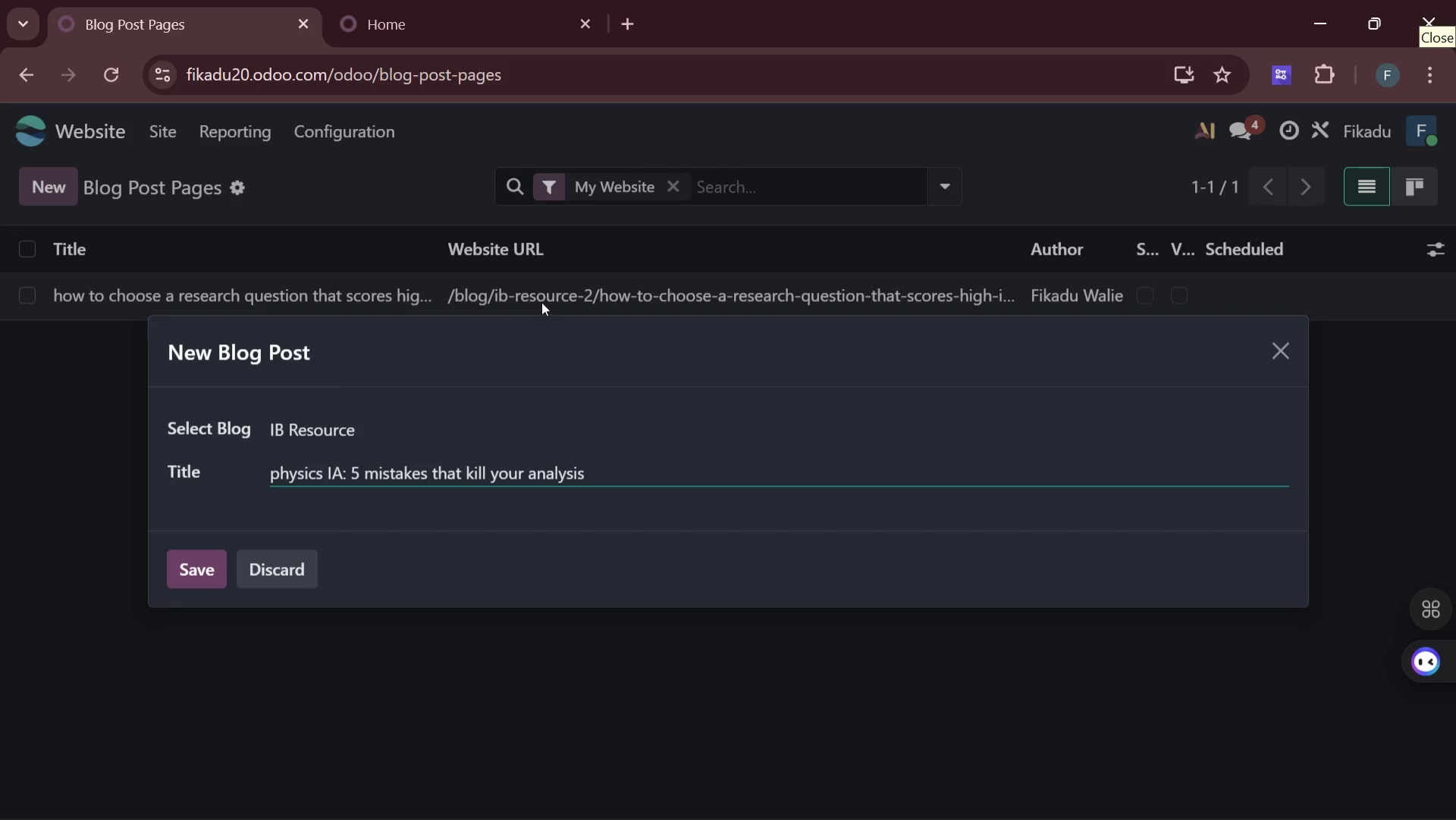 
type((and how to fix them)
 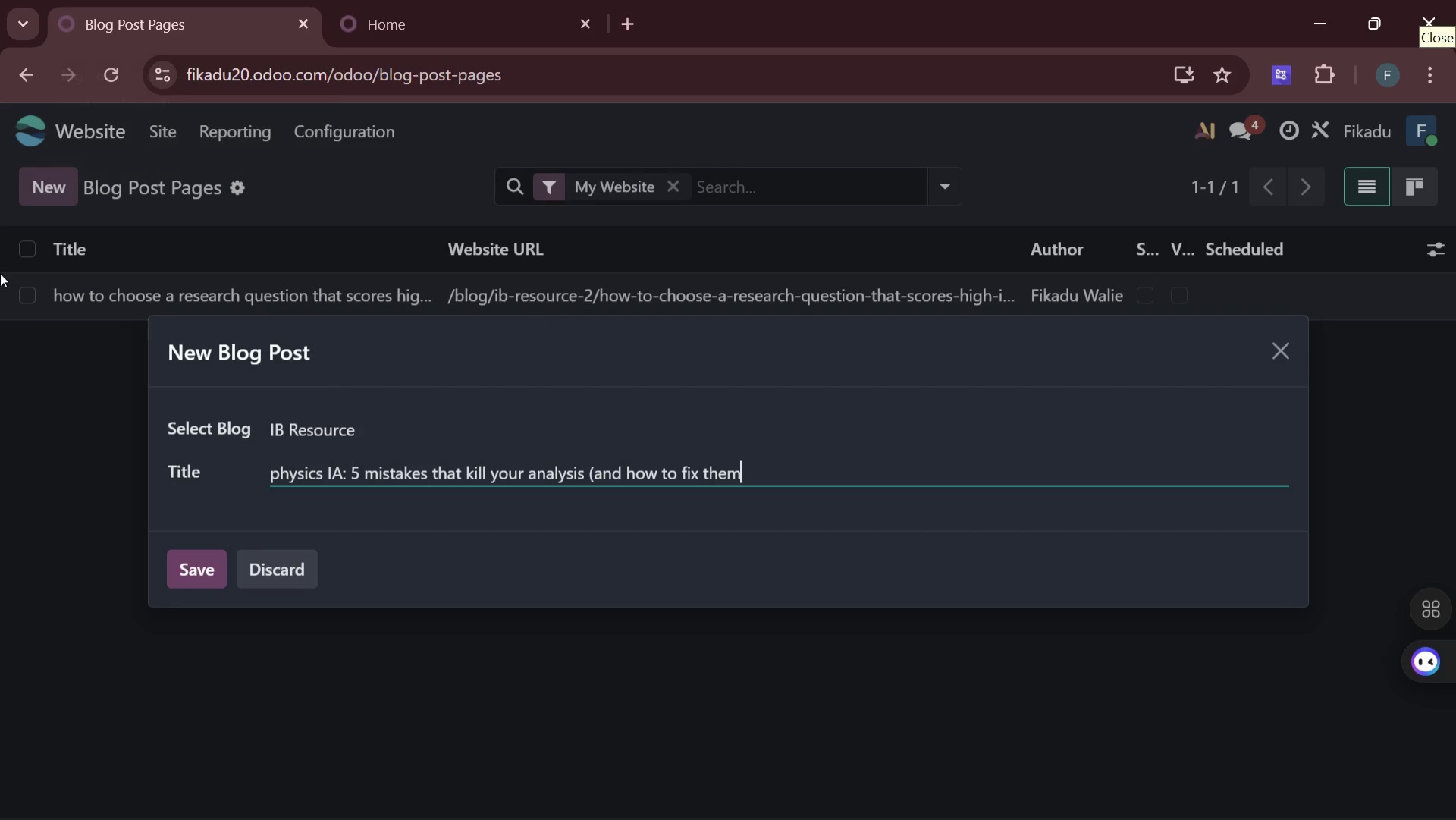 
left_click([206, 574])
 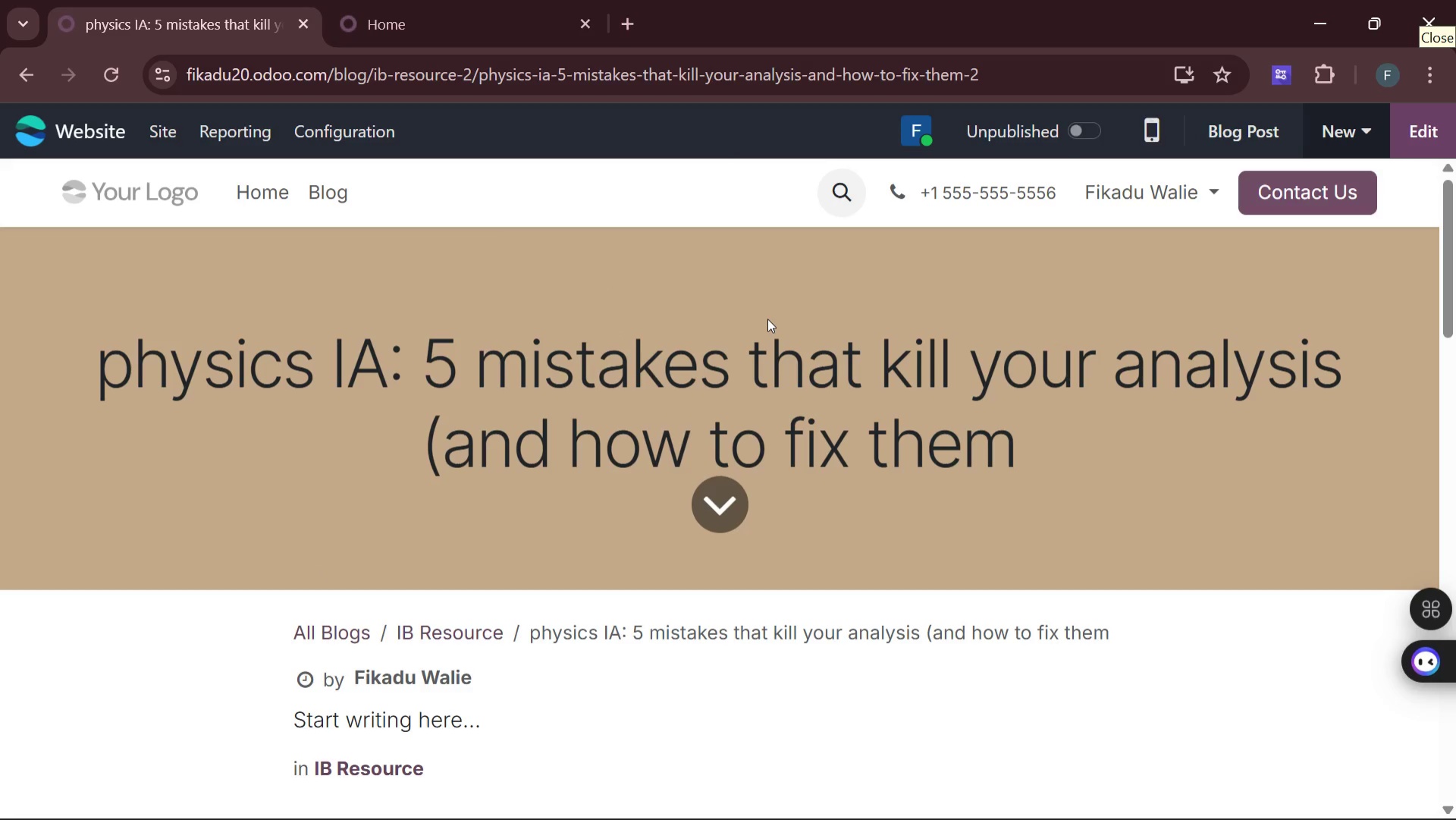 
wait(12.88)
 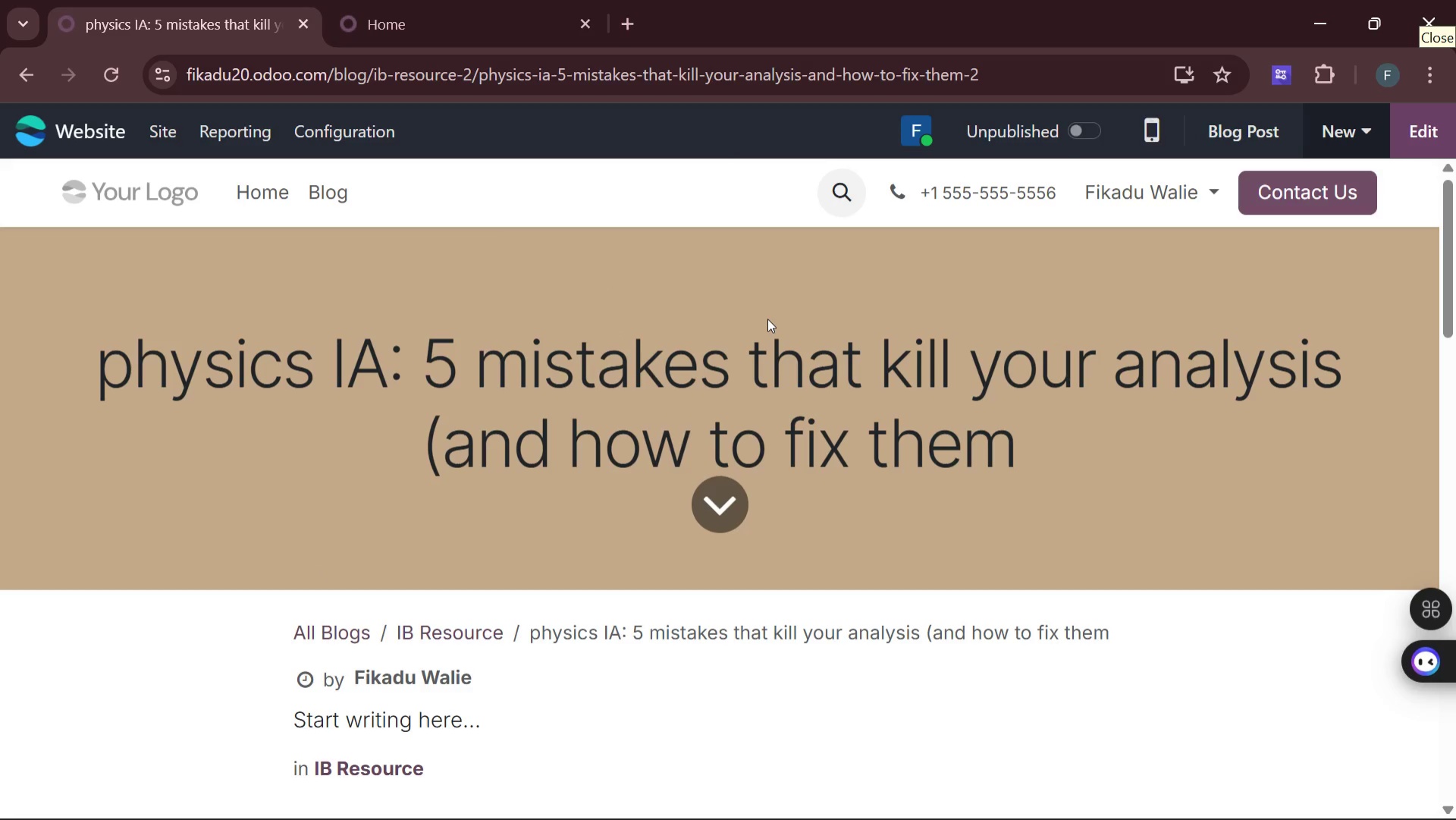 
left_click([1429, 135])
 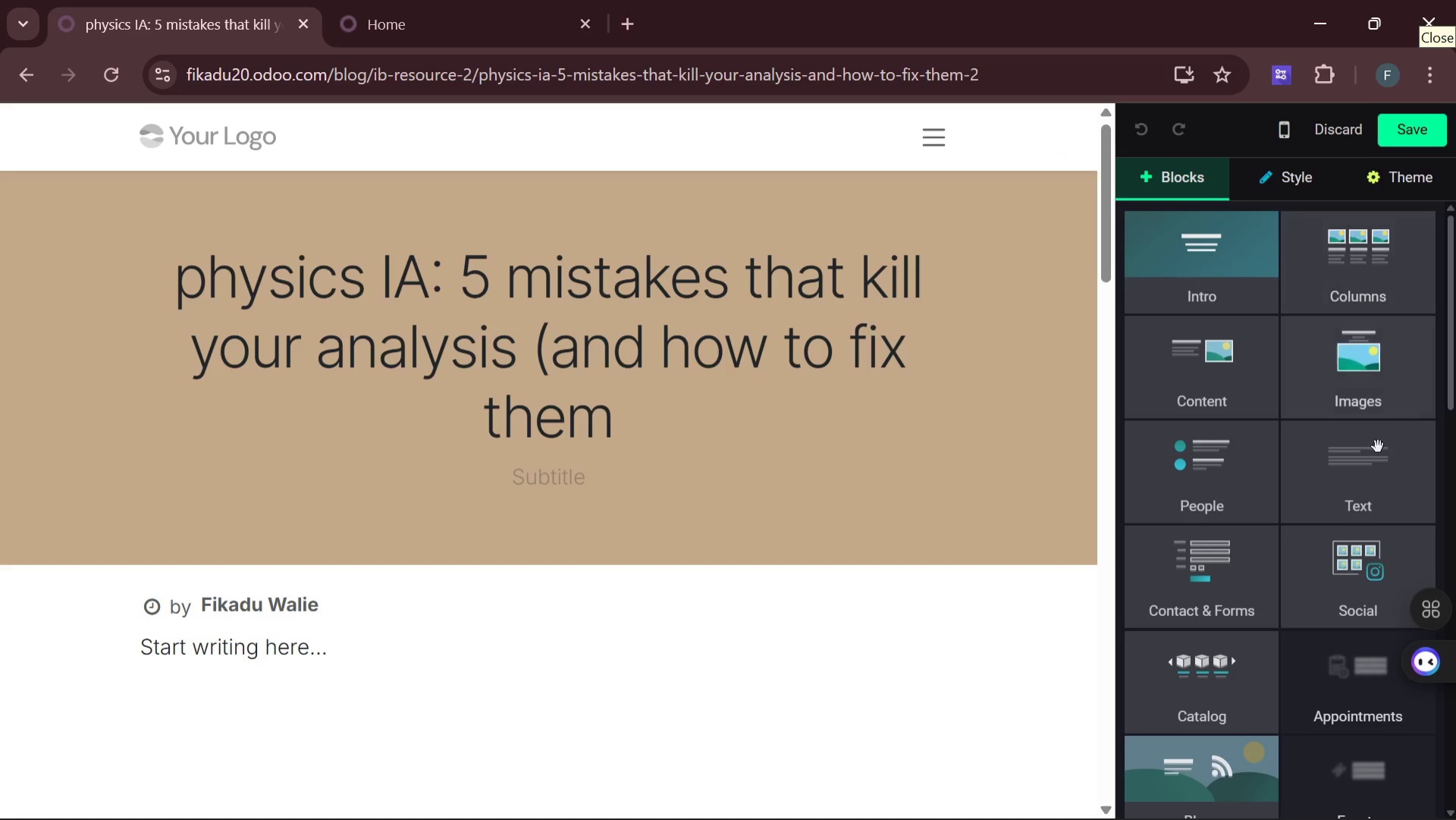 
left_click_drag(start_coordinate=[1356, 481], to_coordinate=[348, 617])
 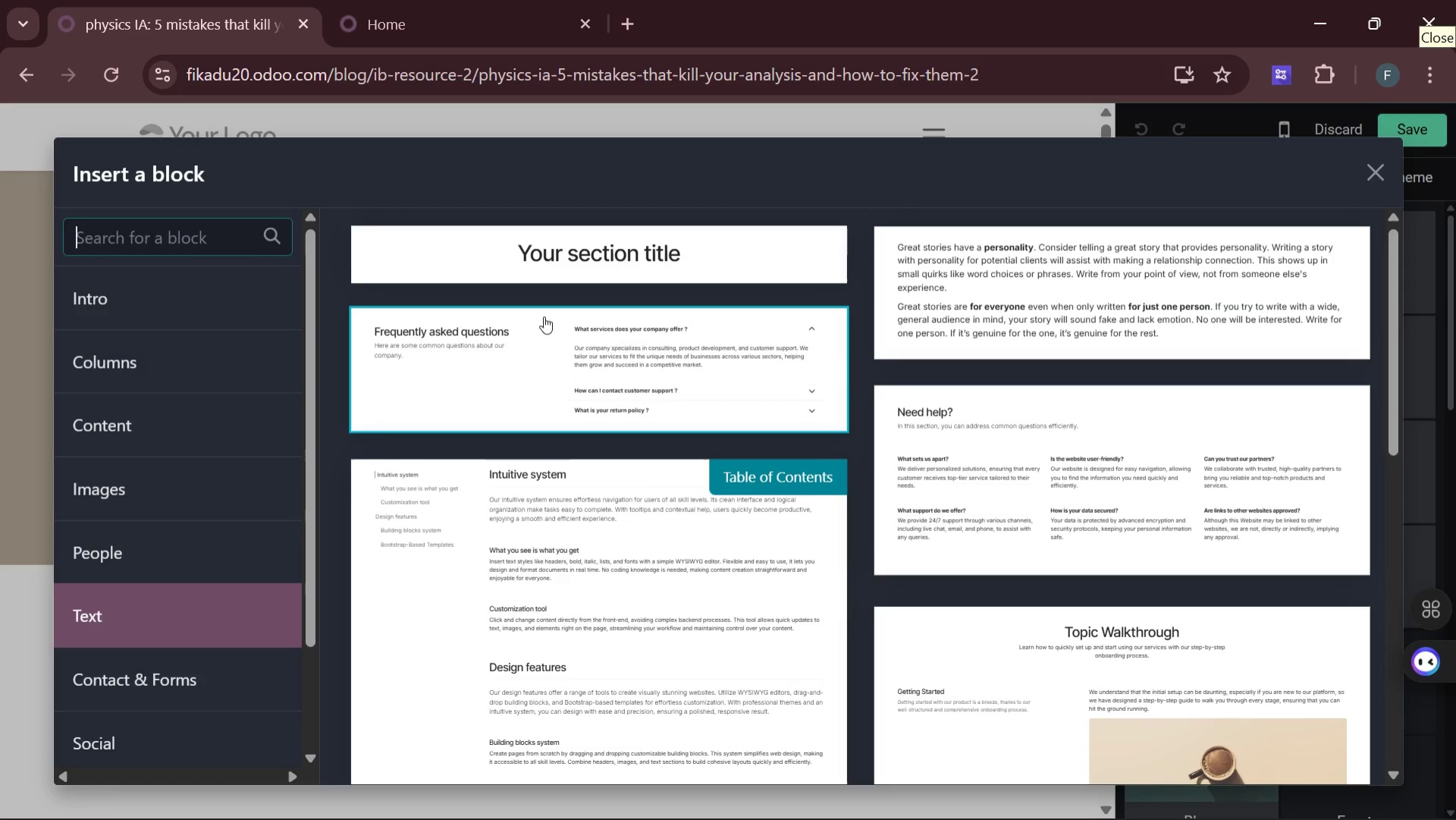 
left_click([554, 265])
 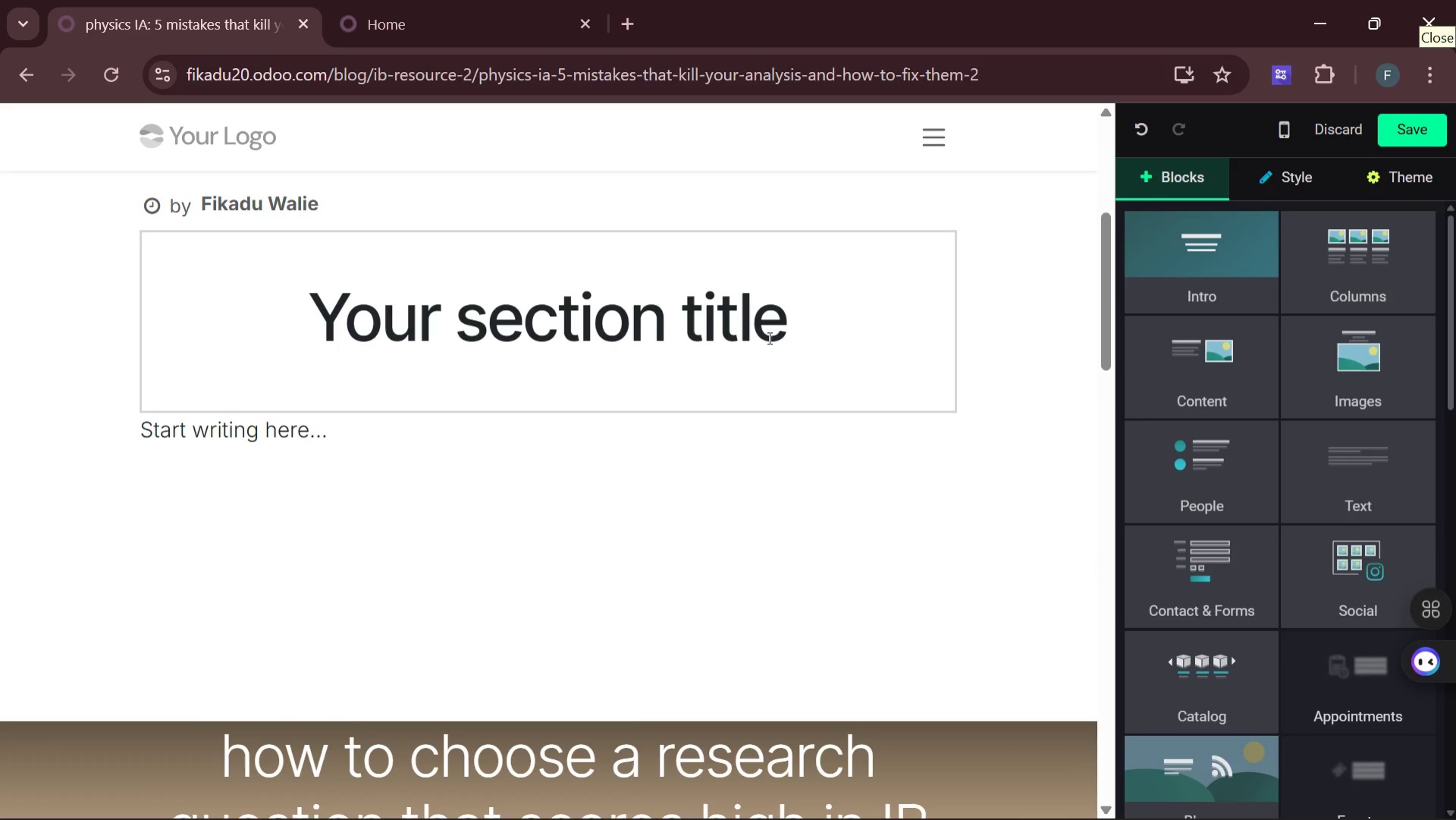 
wait(5.23)
 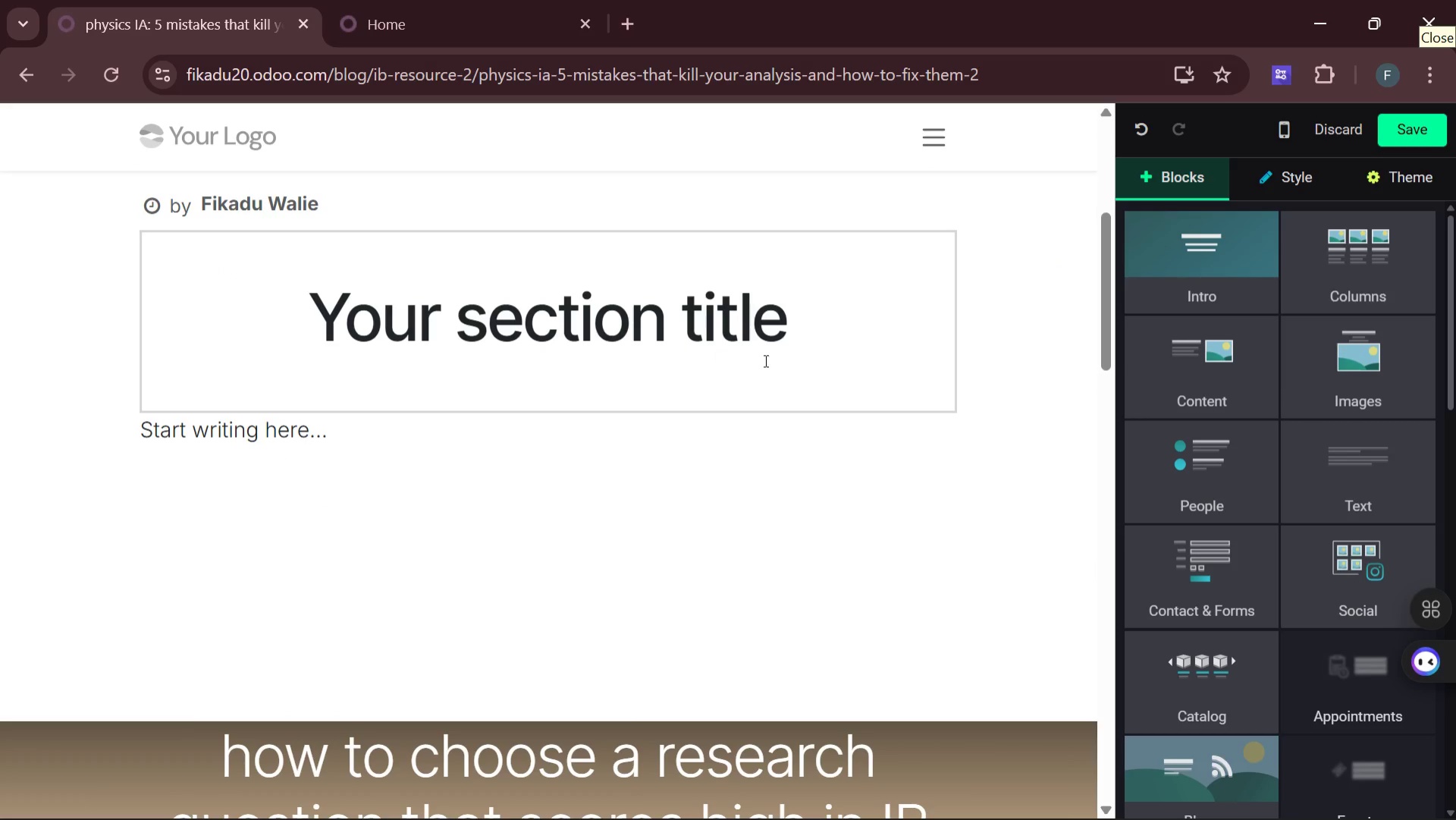 
left_click_drag(start_coordinate=[799, 329], to_coordinate=[318, 355])
 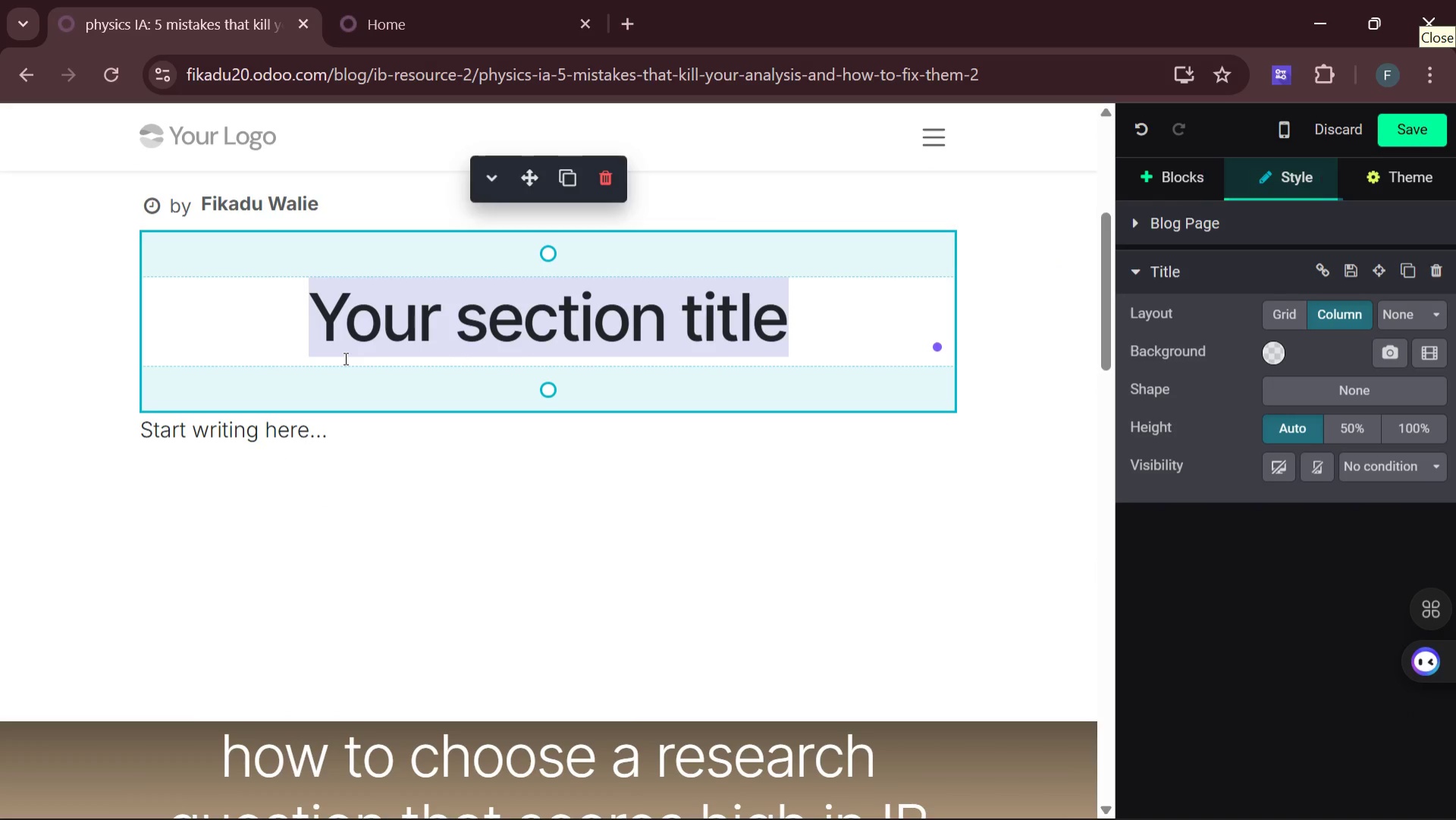 
key(Backspace)
 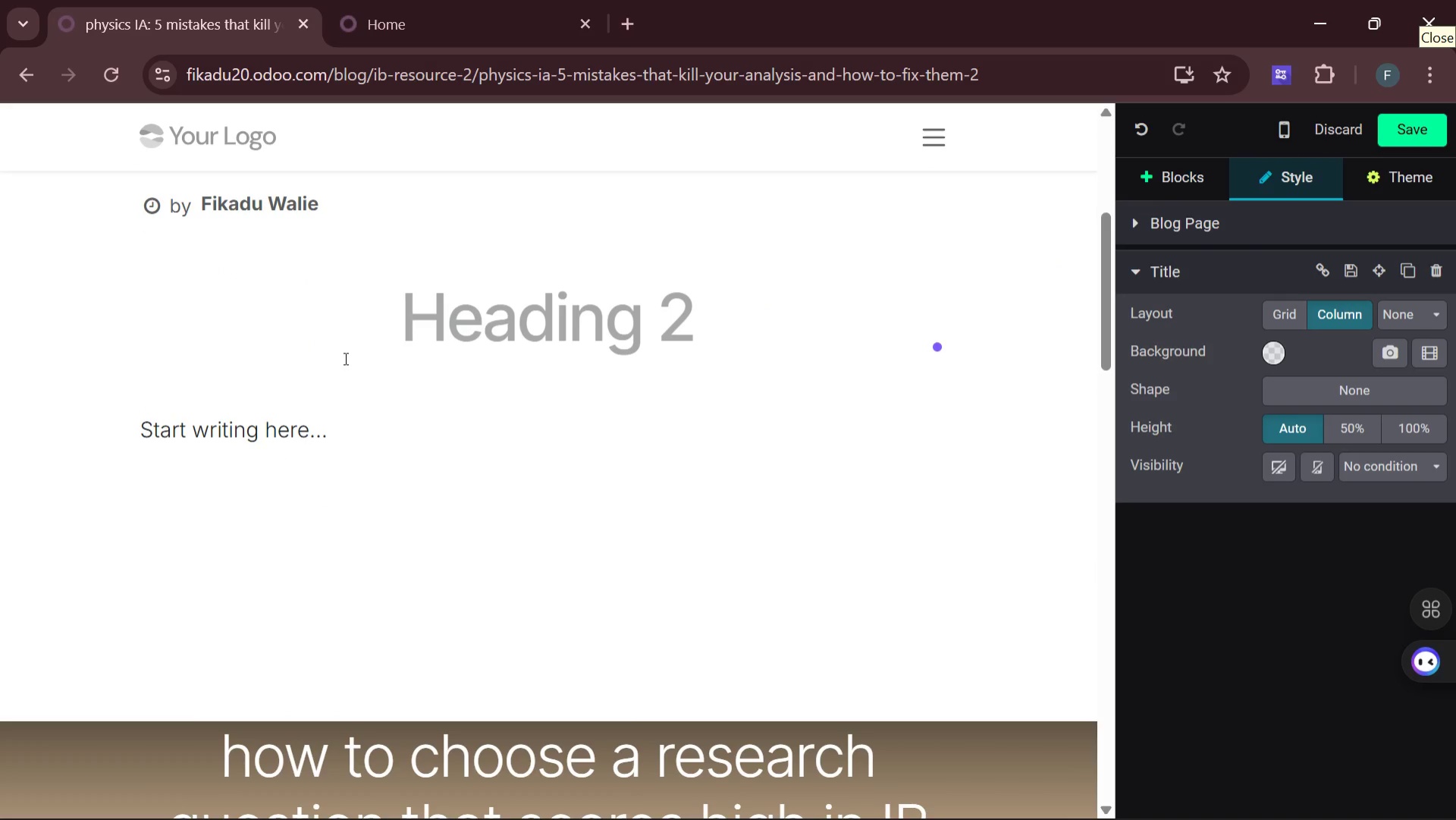 
type(every year )
key(Backspace)
type(, IB physics student )
key(Backspace)
type(s lose easy)
 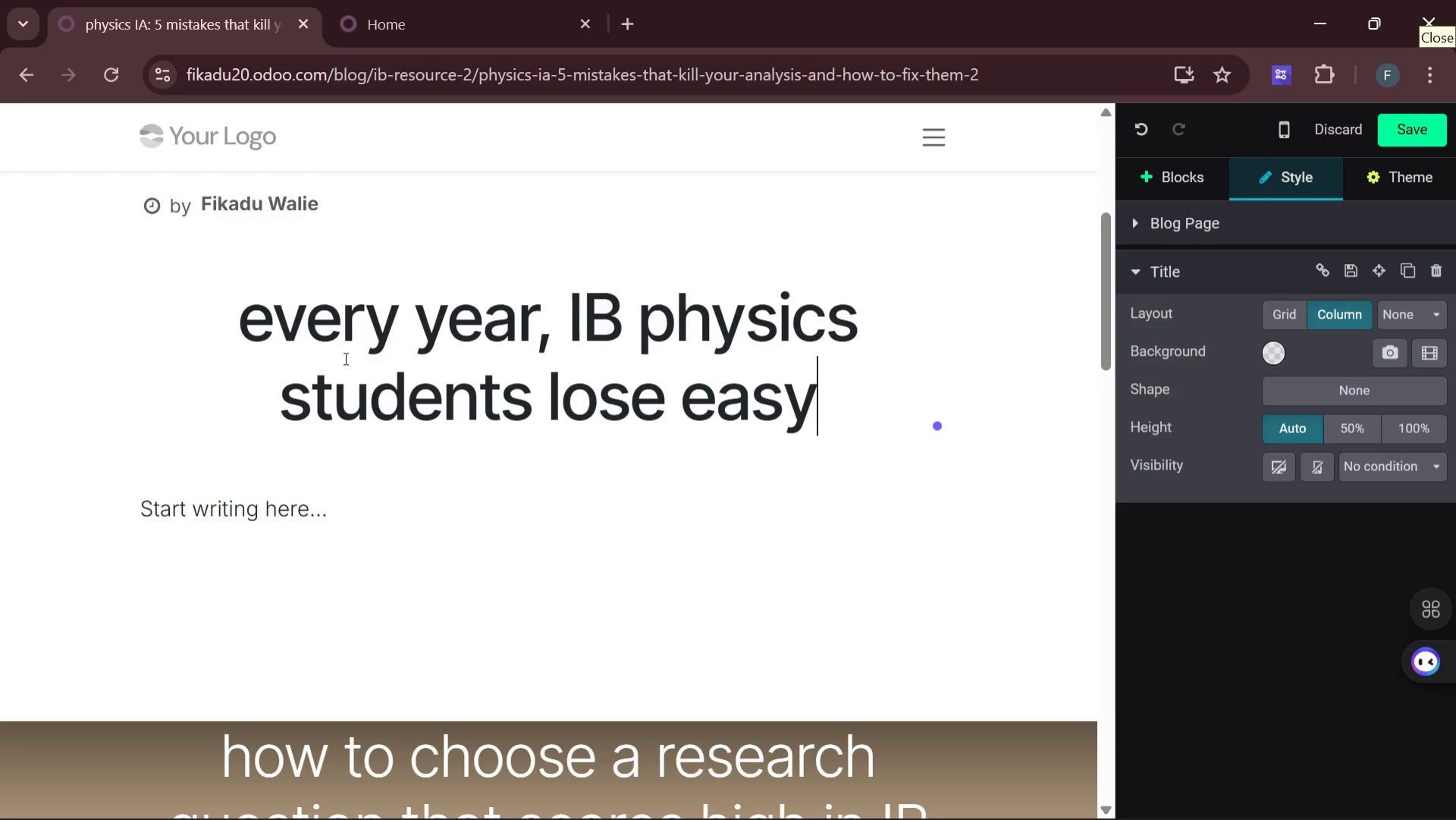 
type( mad)
key(Backspace)
type(rk )
 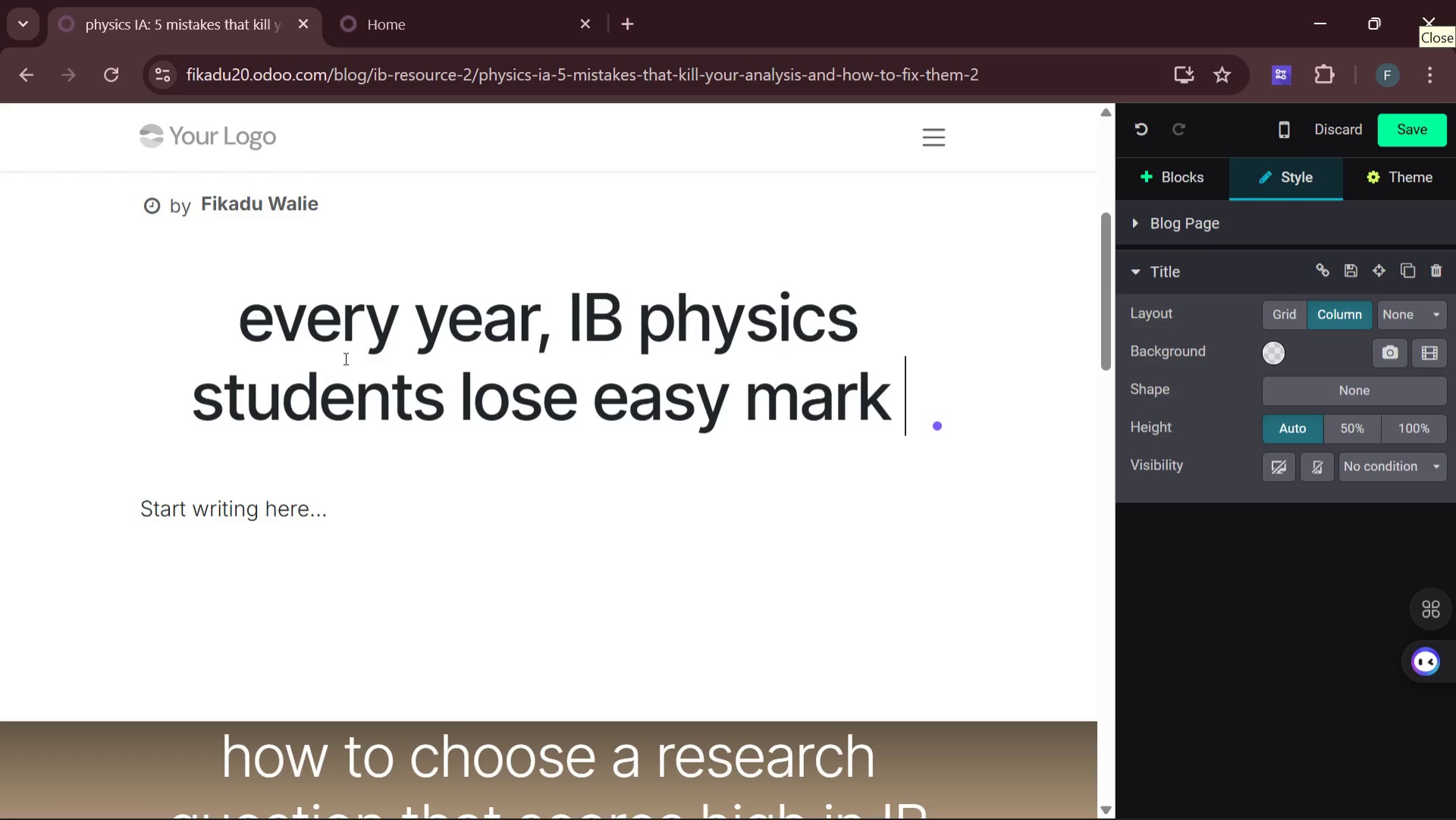 
key(Backspace)
type(s becuse )
 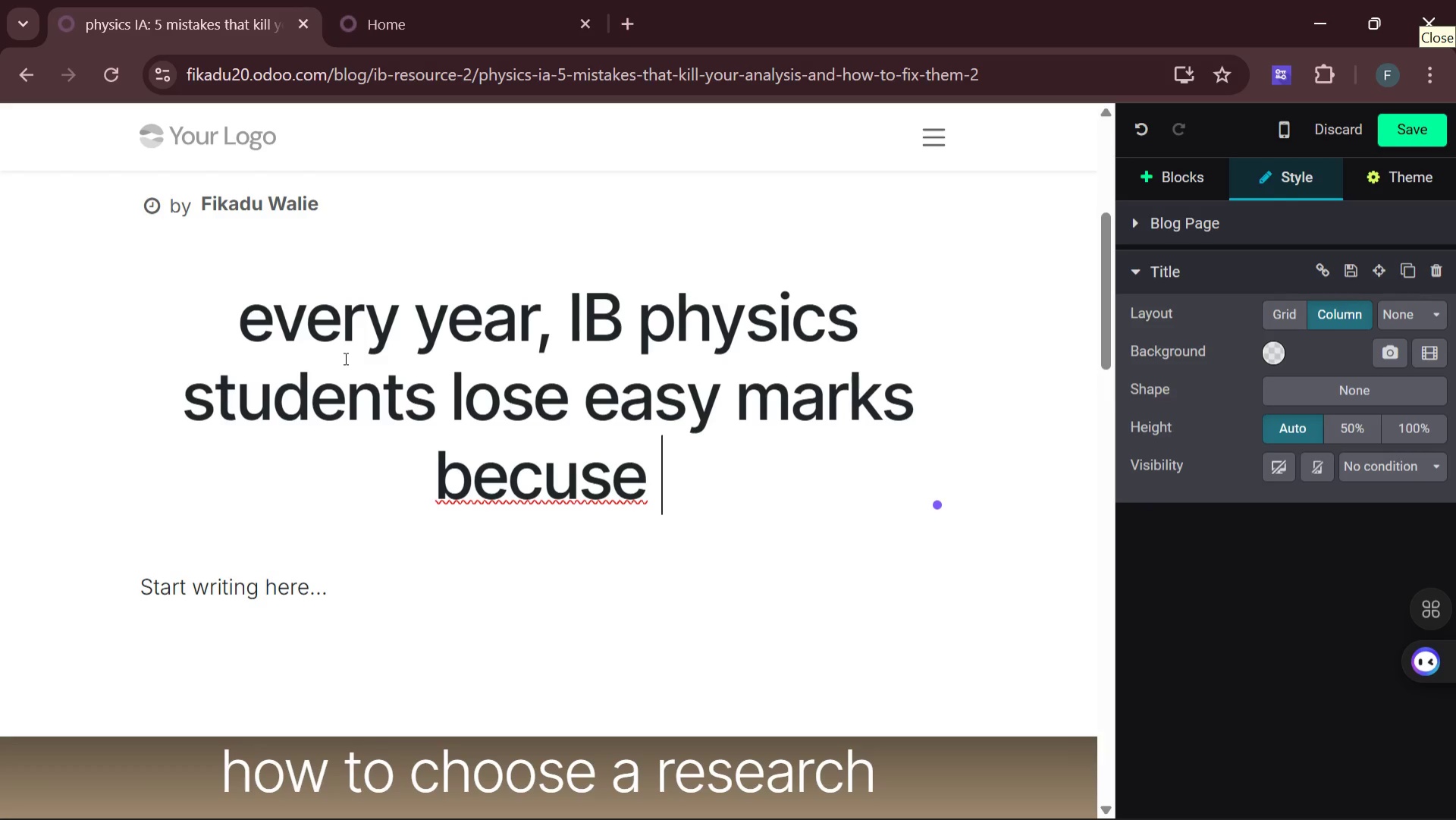 
wait(5.7)
 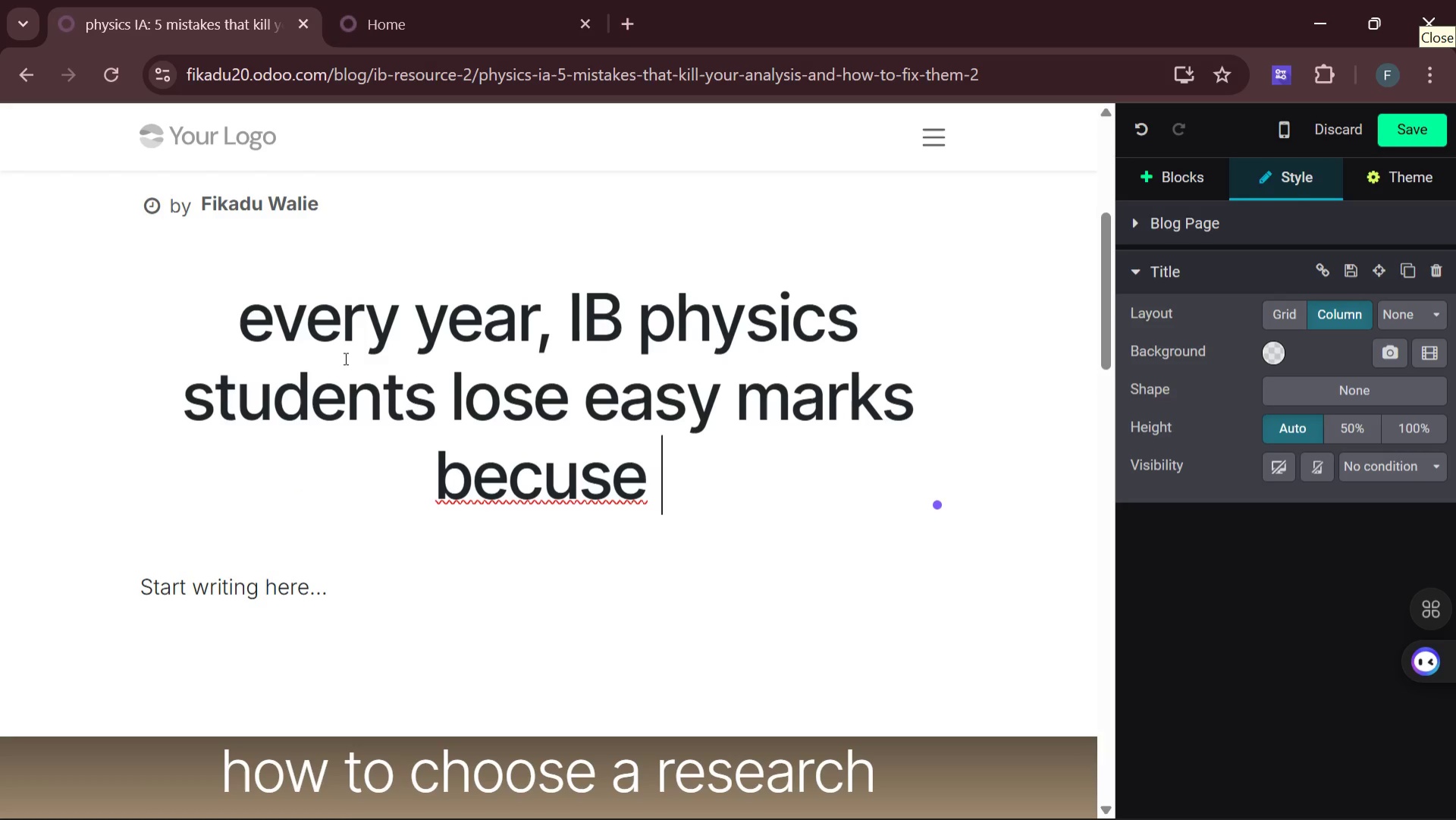 
key(Backspace)
key(Backspace)
key(Backspace)
key(Backspace)
type(ause 0)
key(Backspace)
type(of )
 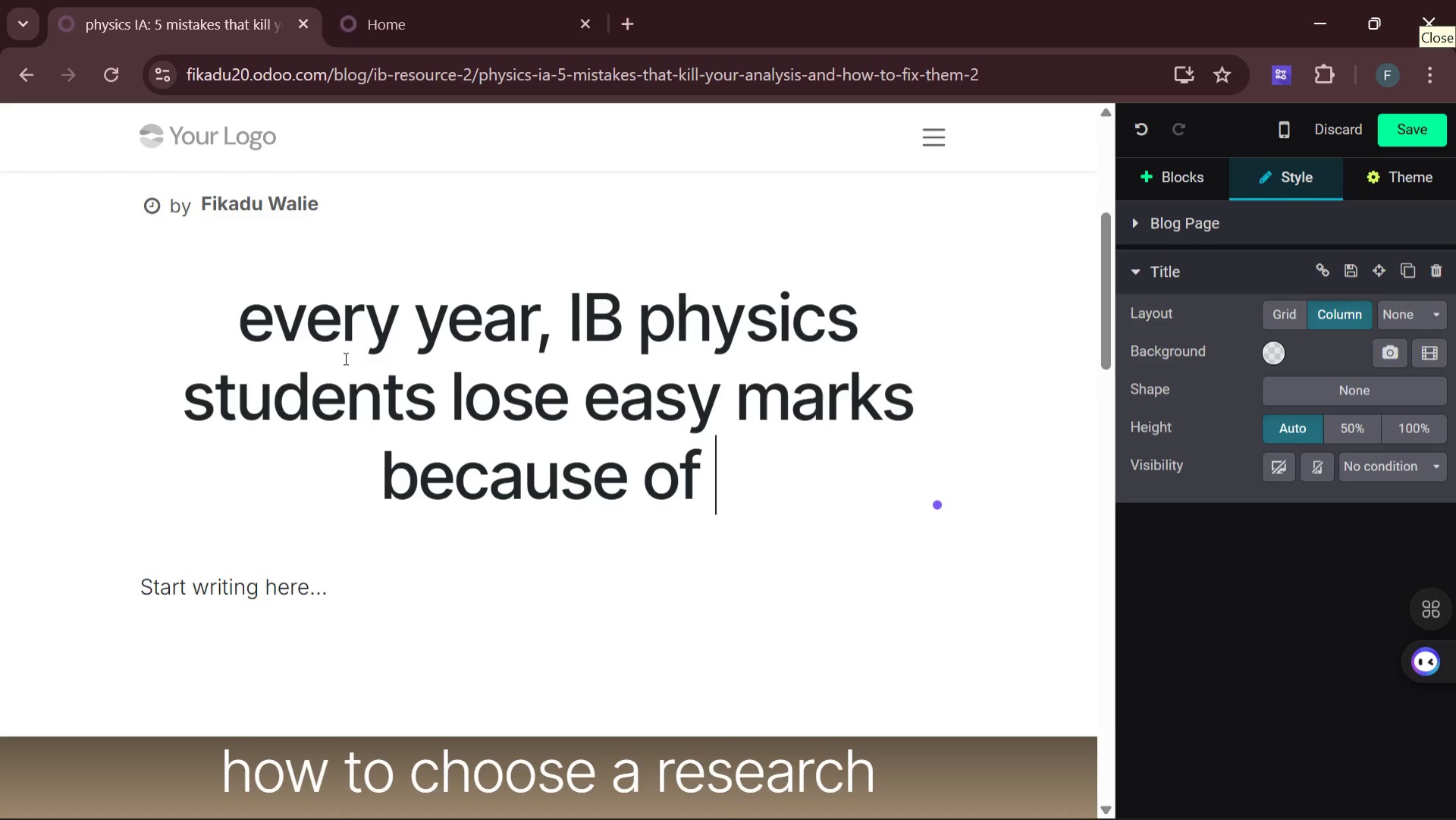 
type(five recurring mistakes in thier a)
key(Backspace)
key(Backspace)
key(Backspace)
key(Backspace)
key(Backspace)
type(ei)
key(Backspace)
key(Backspace)
type(ier )
key(Backspace)
key(Backspace)
key(Backspace)
key(Backspace)
type(eir analysis sectionn)
key(Backspace)
type( .)
key(Backspace)
key(Backspace)
type(.)
 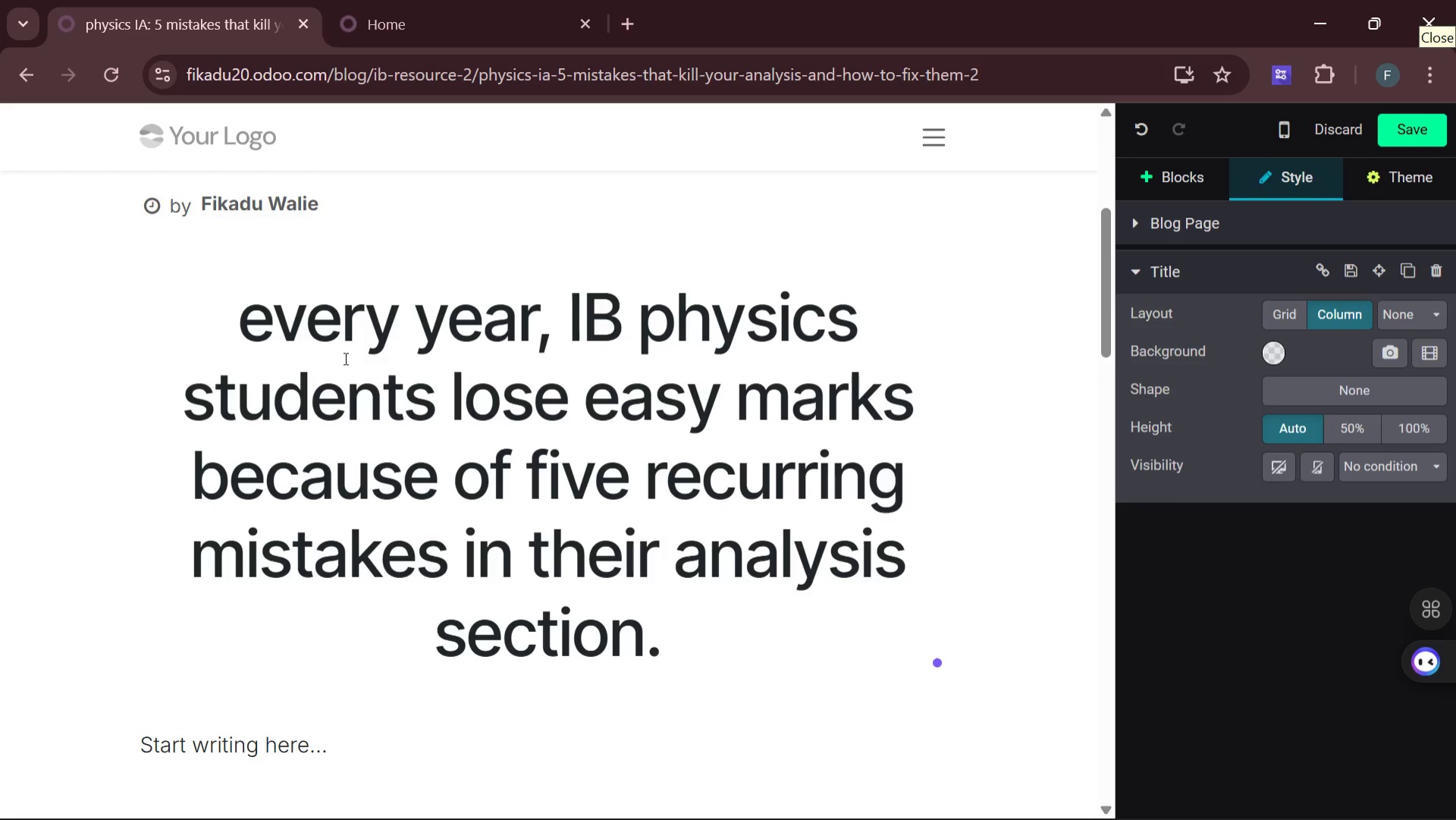 
key(Enter)
 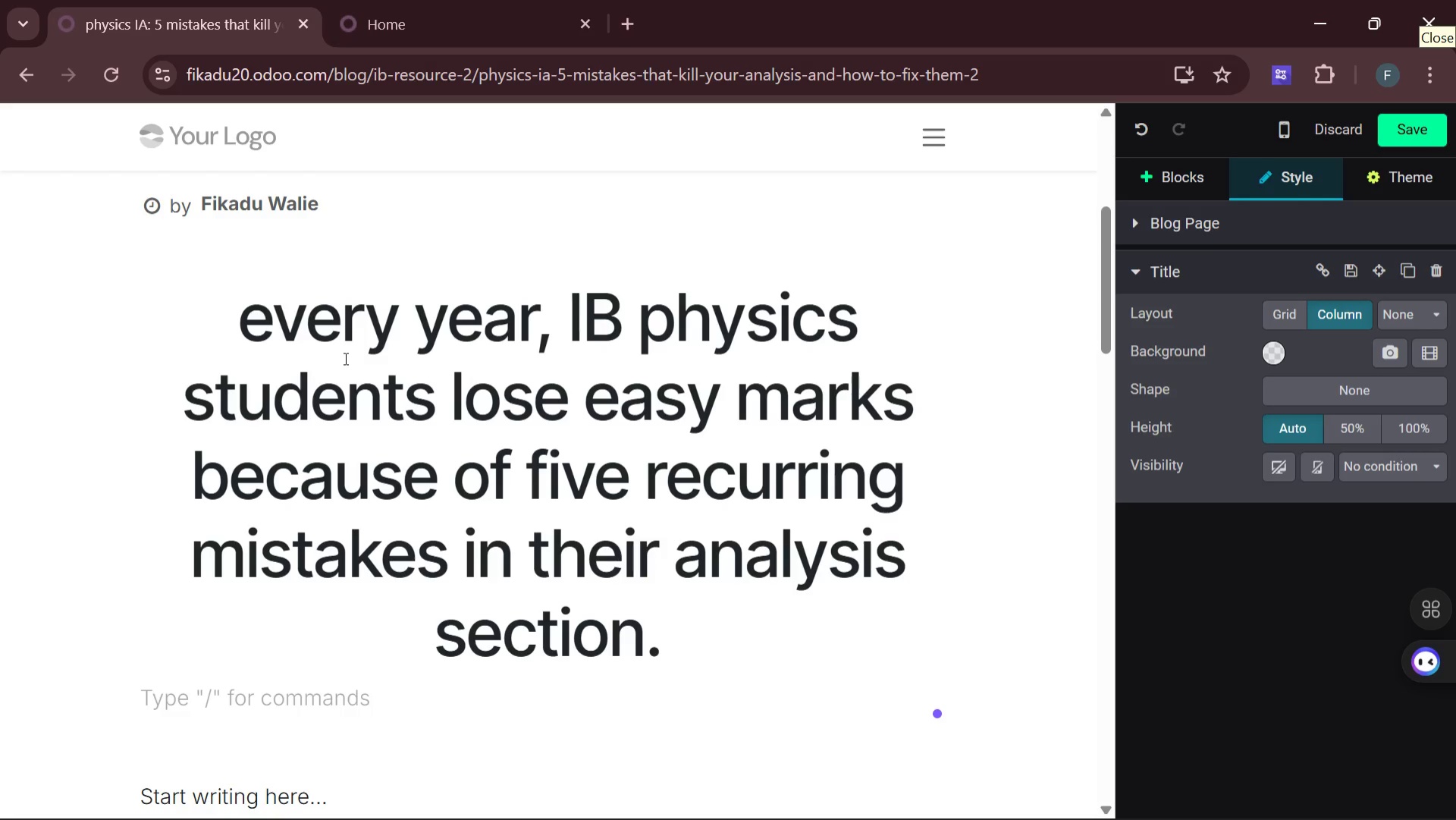 
type(mestake one )
 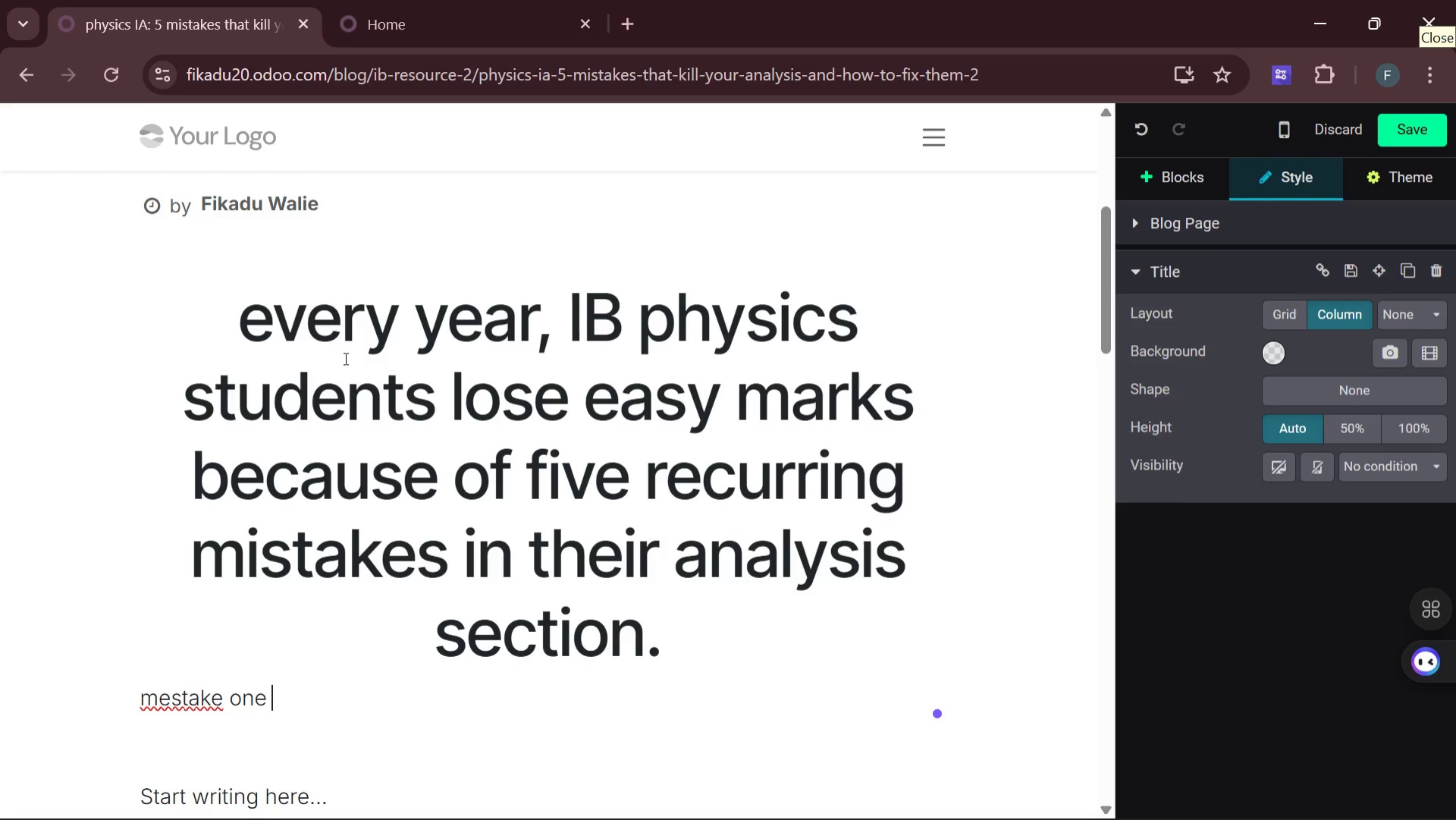 
key(Backspace)
key(Backspace)
key(Backspace)
key(Backspace)
key(Backspace)
key(Backspace)
key(Backspace)
key(Backspace)
key(Backspace)
key(Backspace)
key(Backspace)
key(Backspace)
key(Backspace)
type( mestake one )
 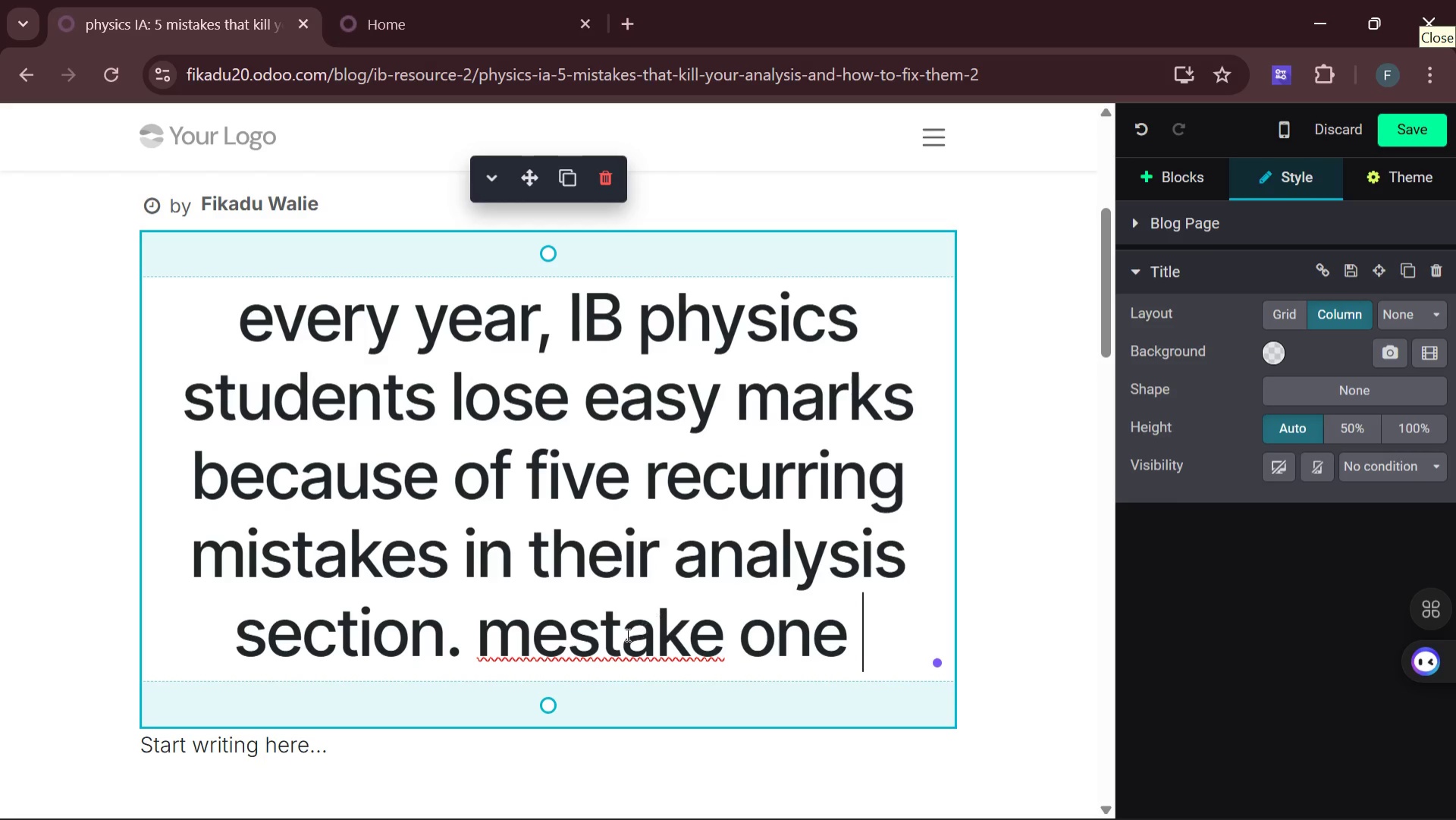 
left_click([566, 641])
 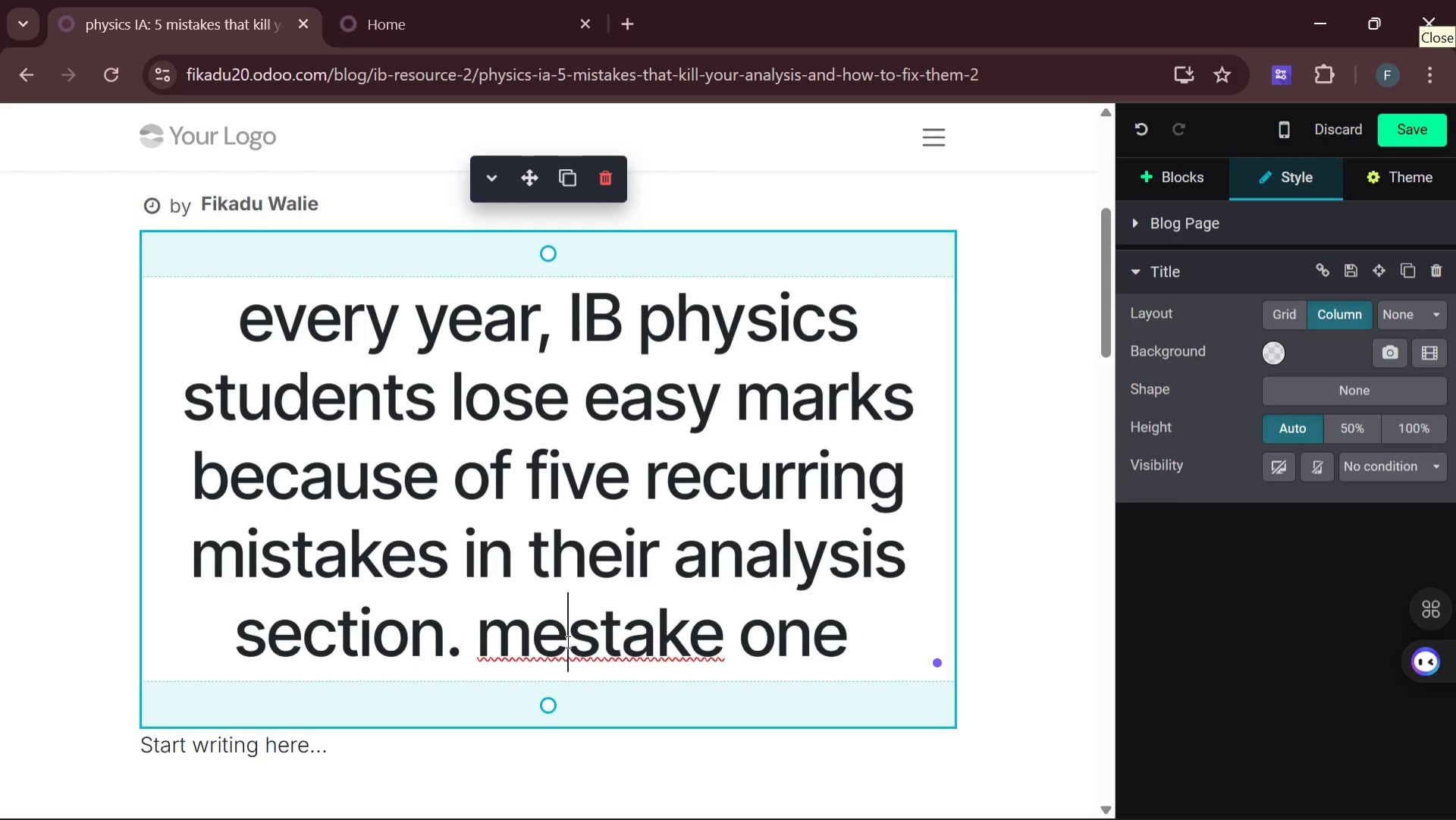 
key(Backspace)
 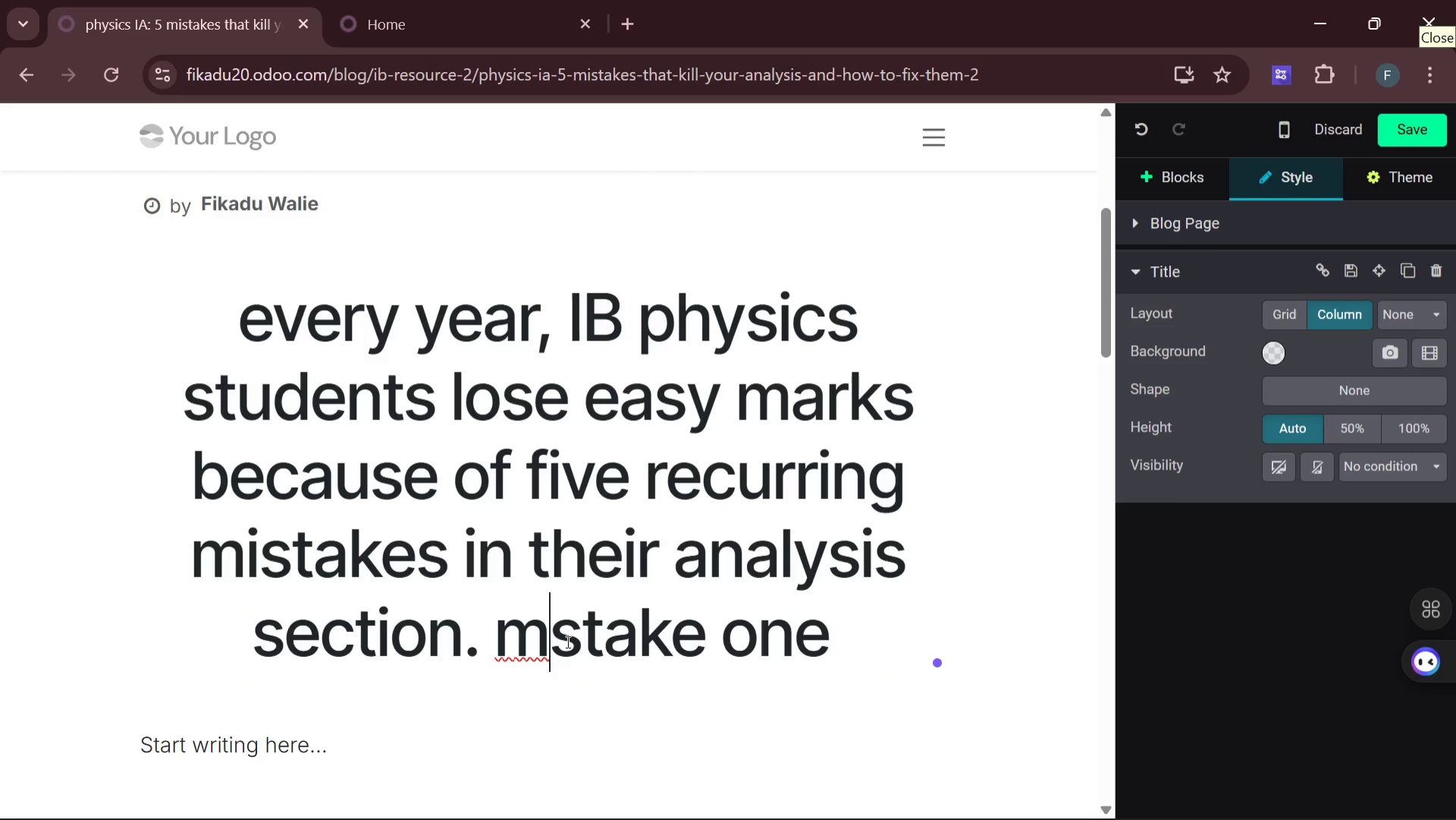 
key(I)
 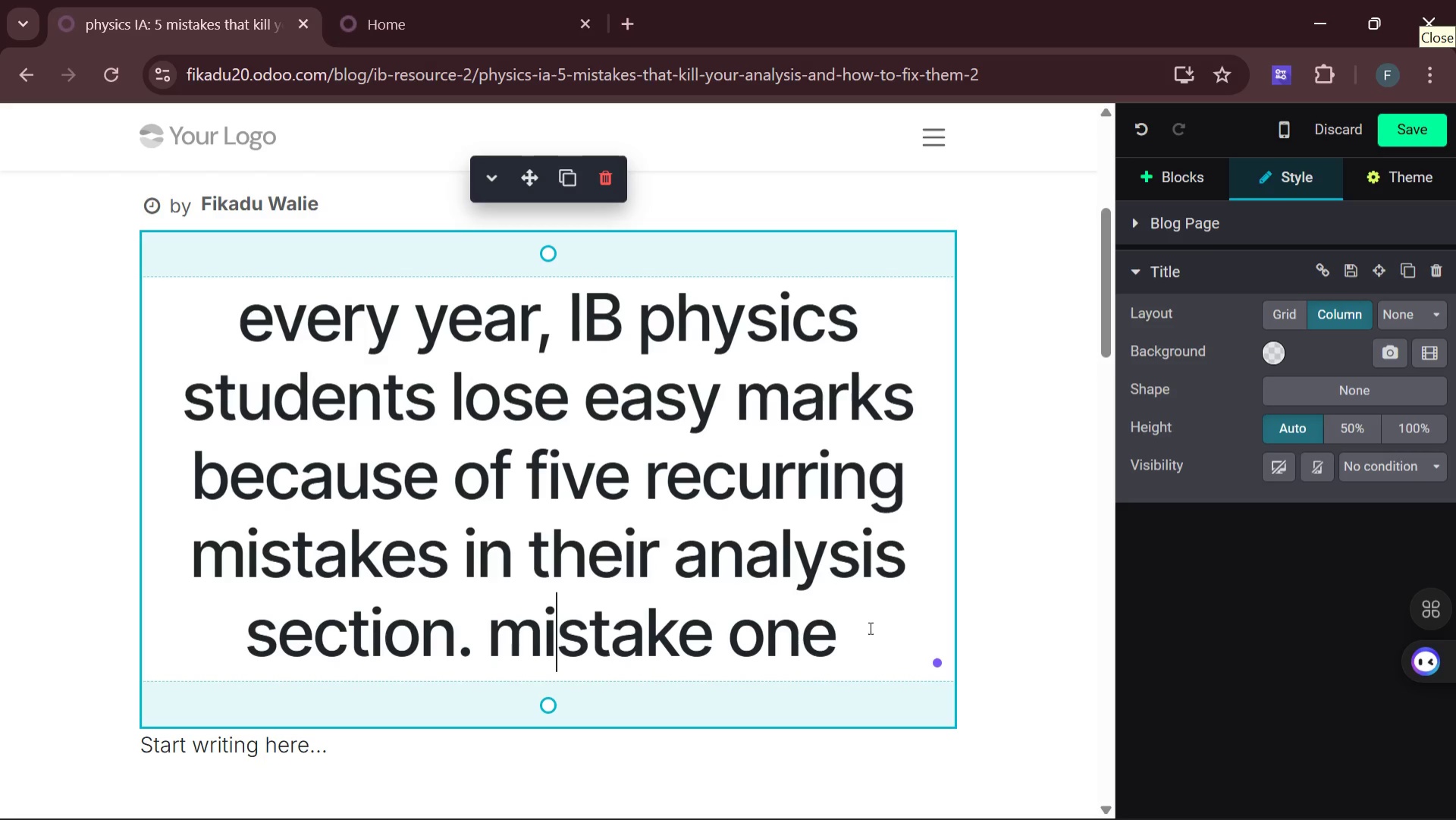 
left_click([861, 635])
 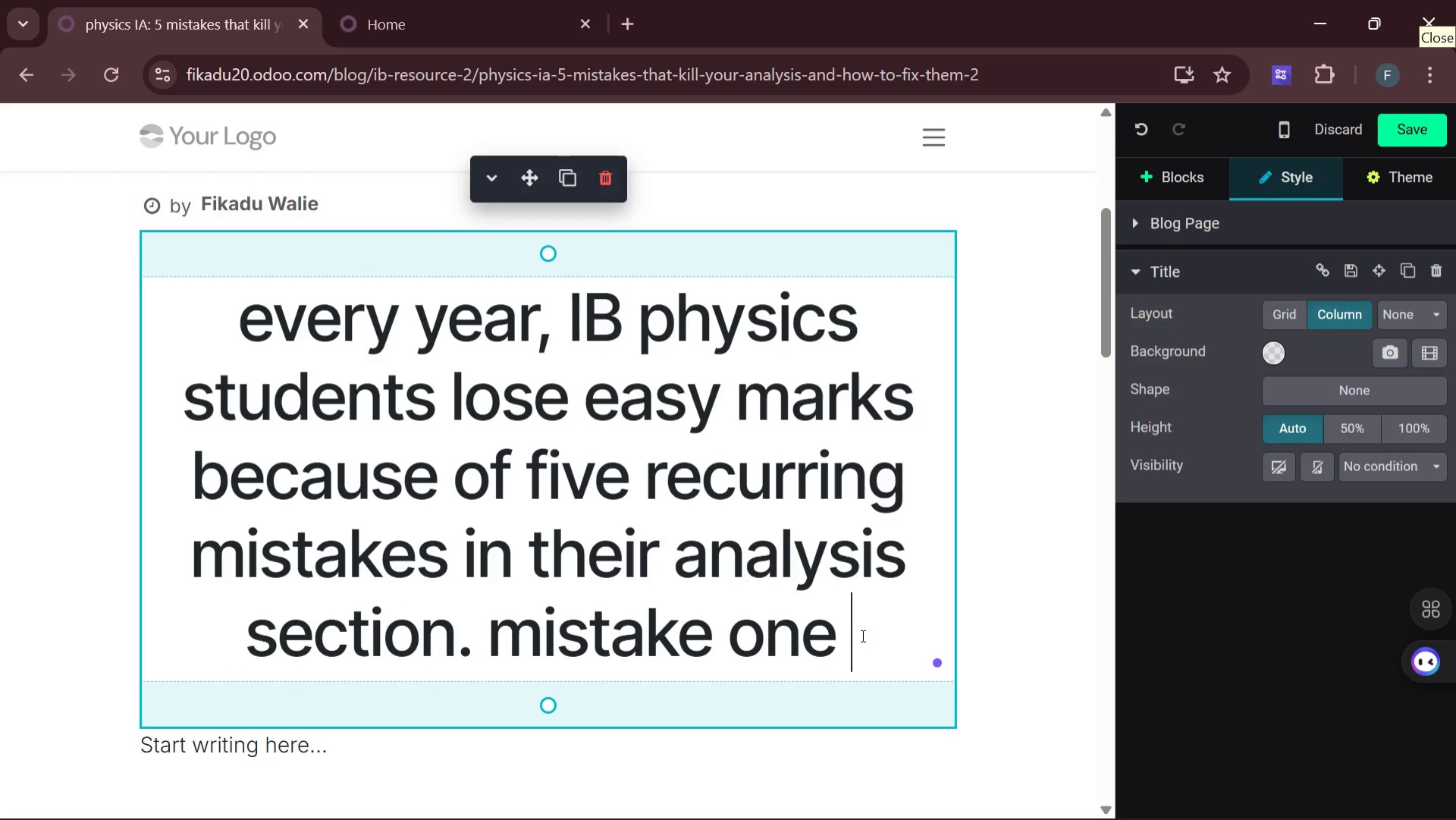 
key(Space)
 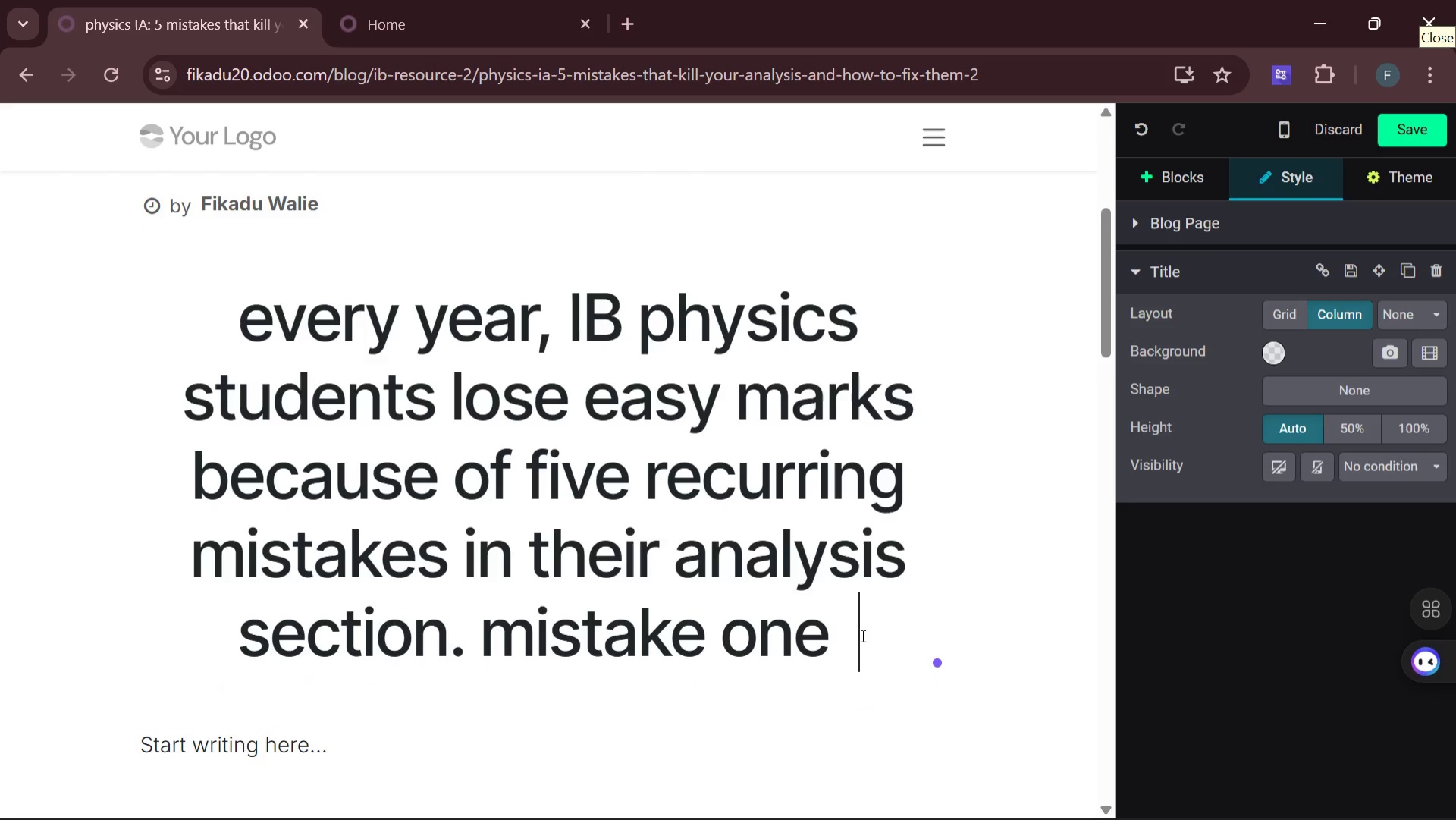 
key(Backspace)
 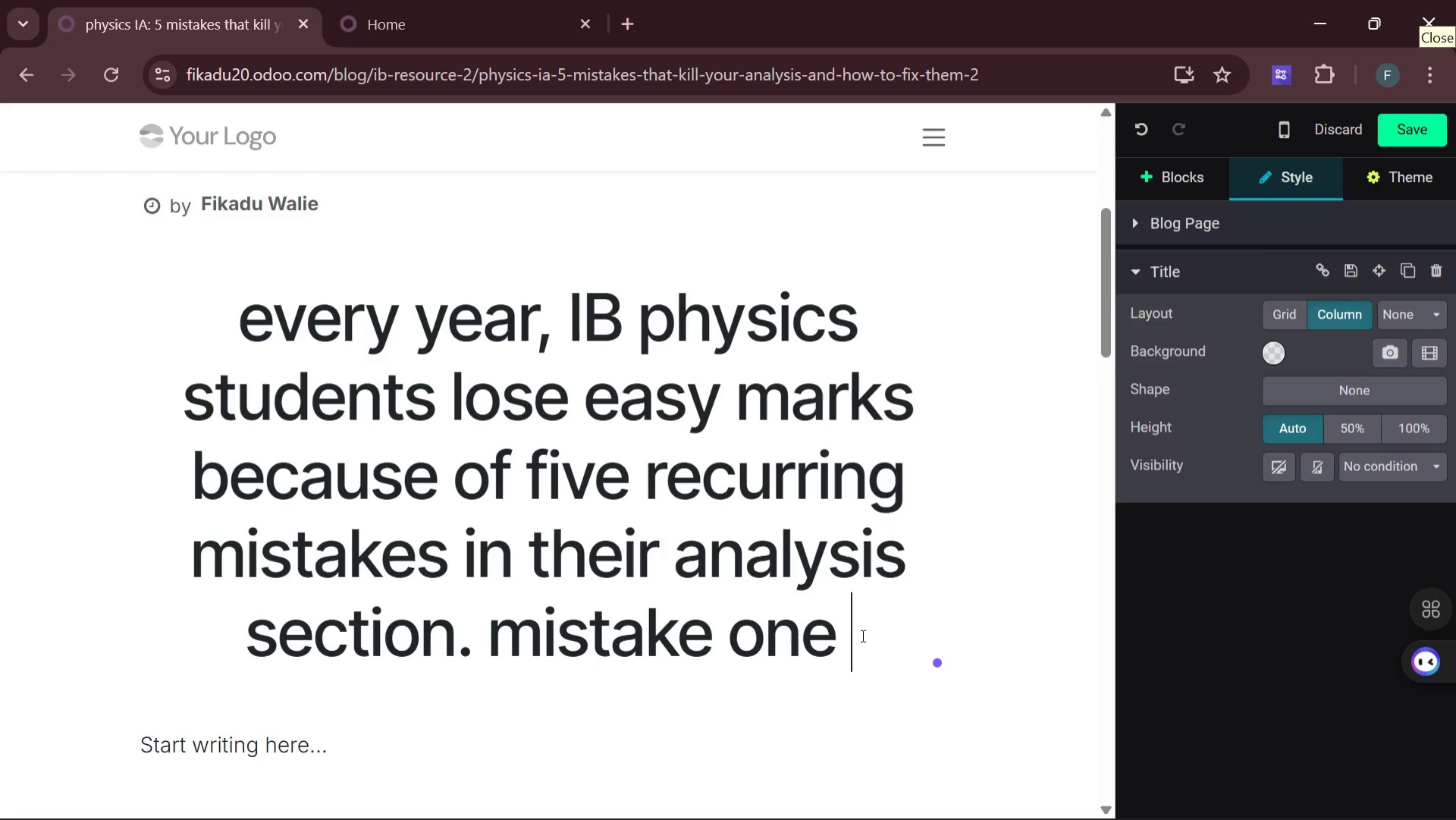 
key(Backspace)
 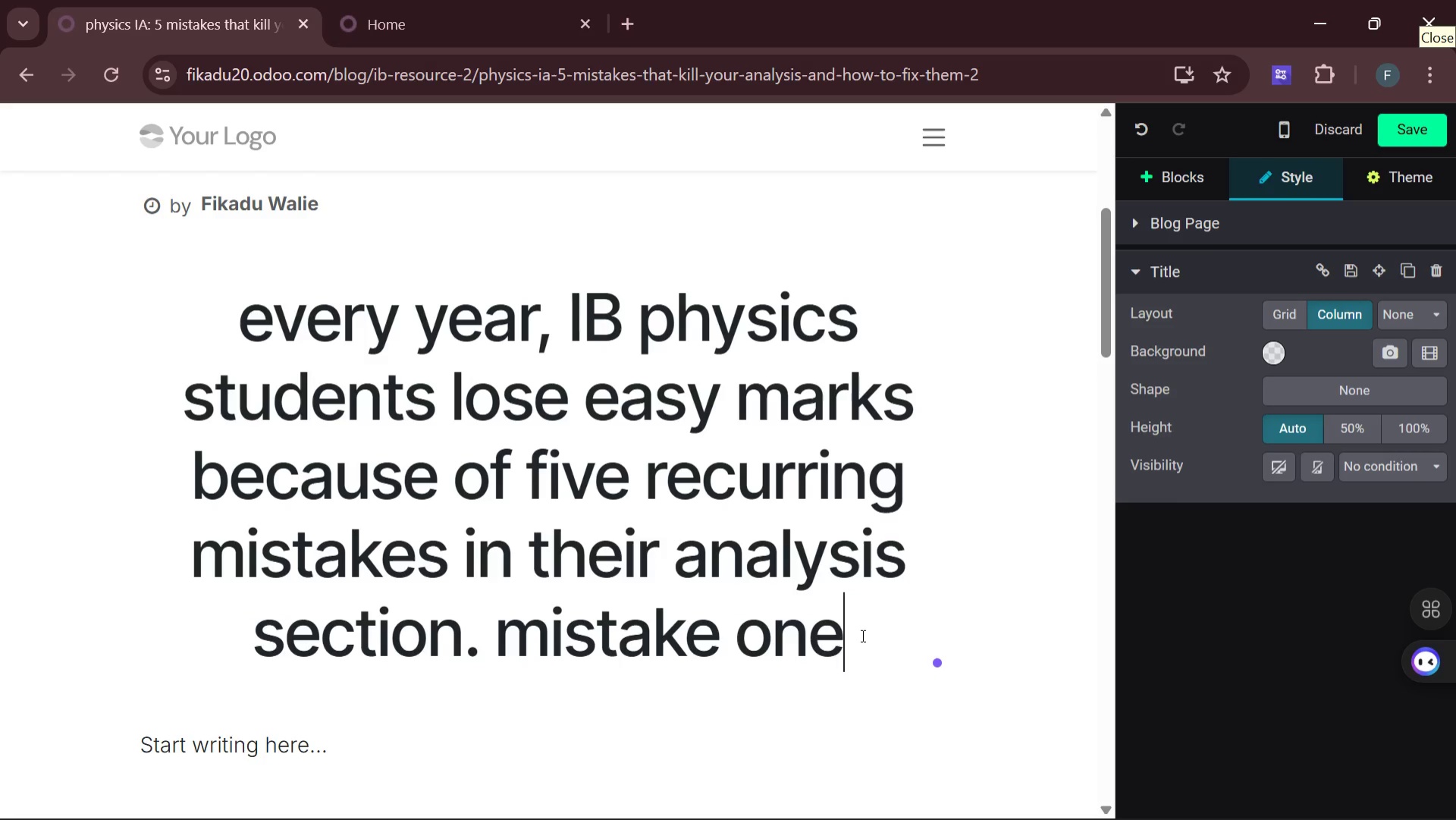 
key(Backspace)
 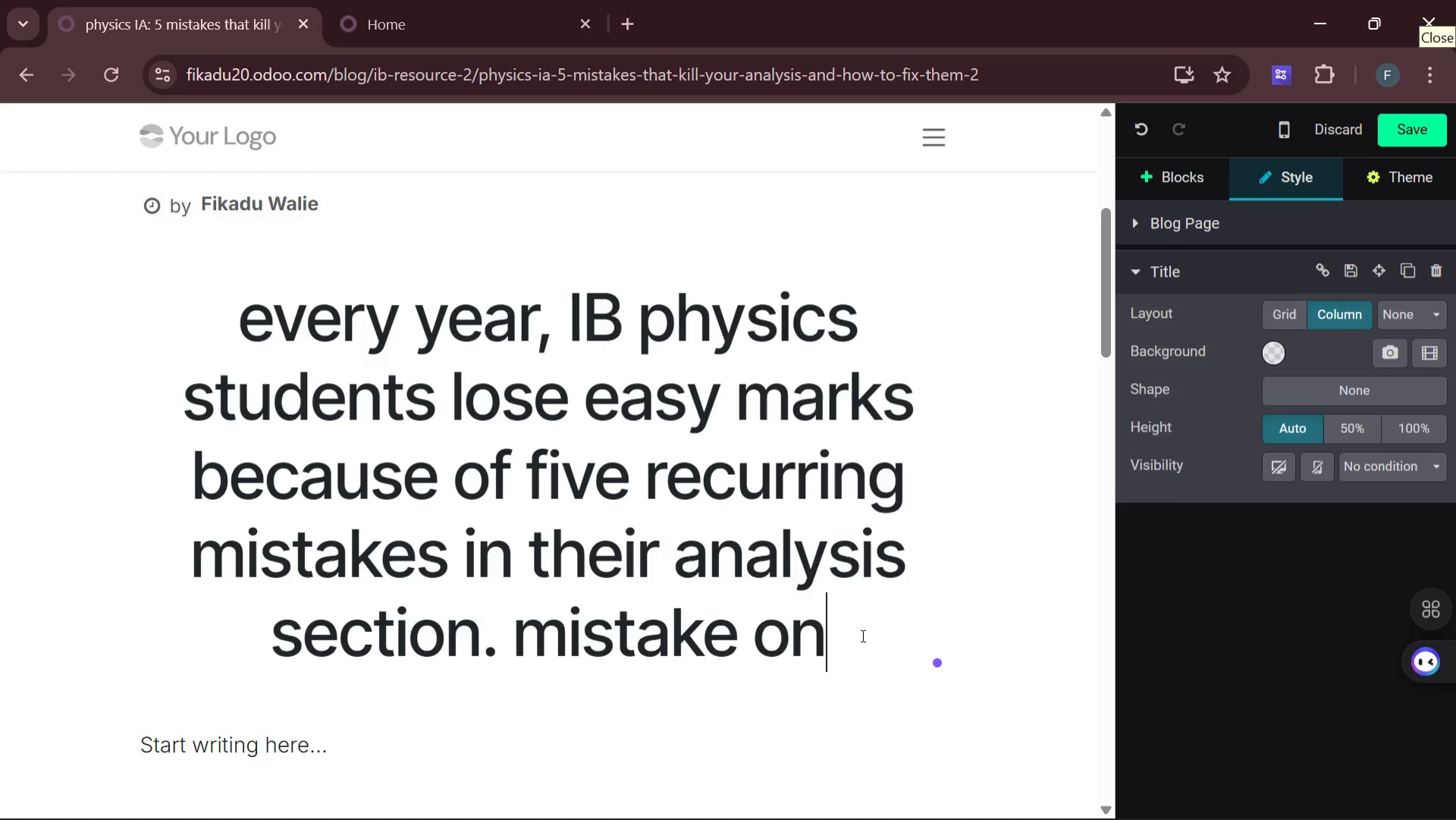 
key(Backspace)
 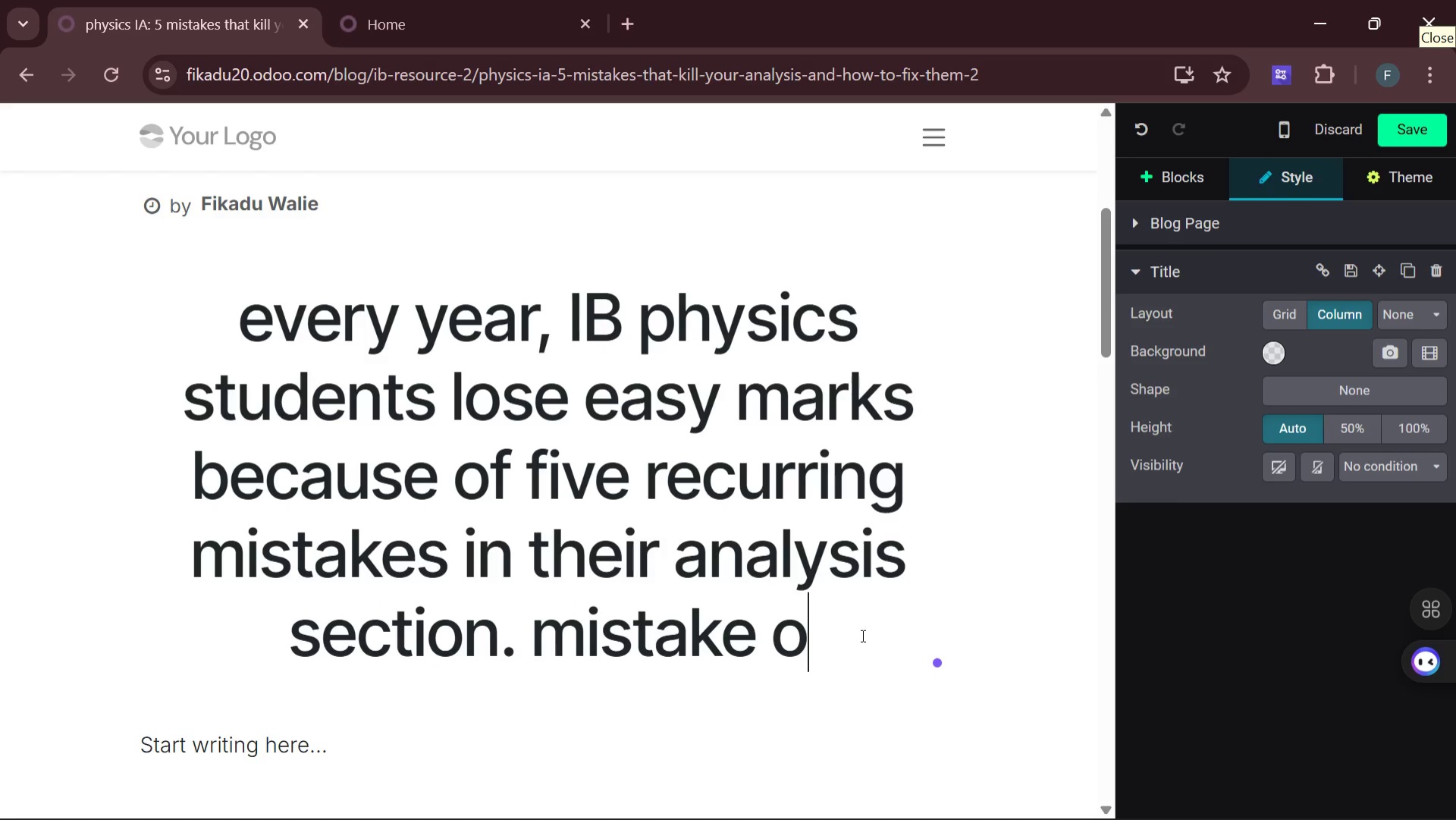 
key(Backspace)
 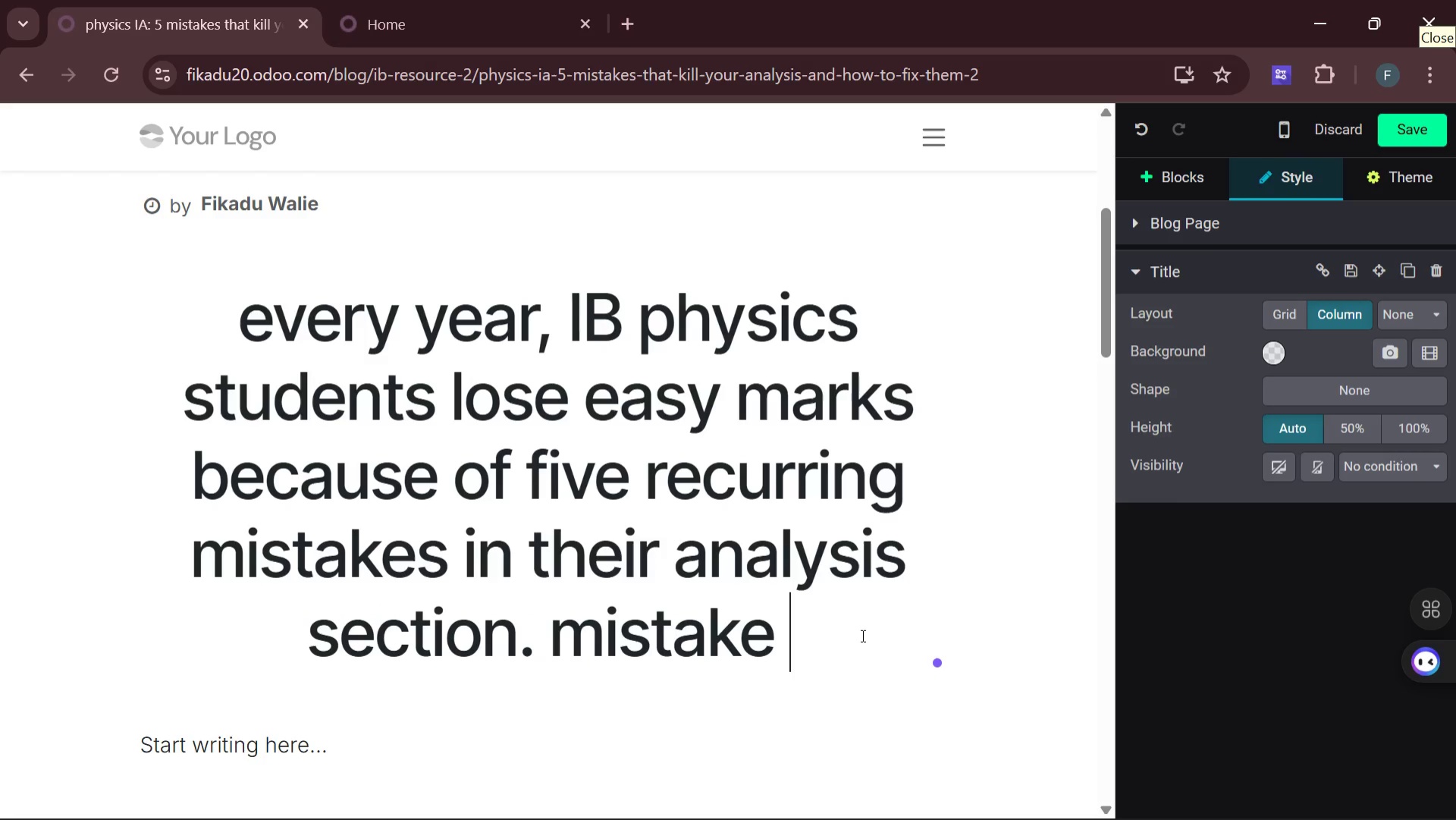 
key(Shift+ShiftRight)
 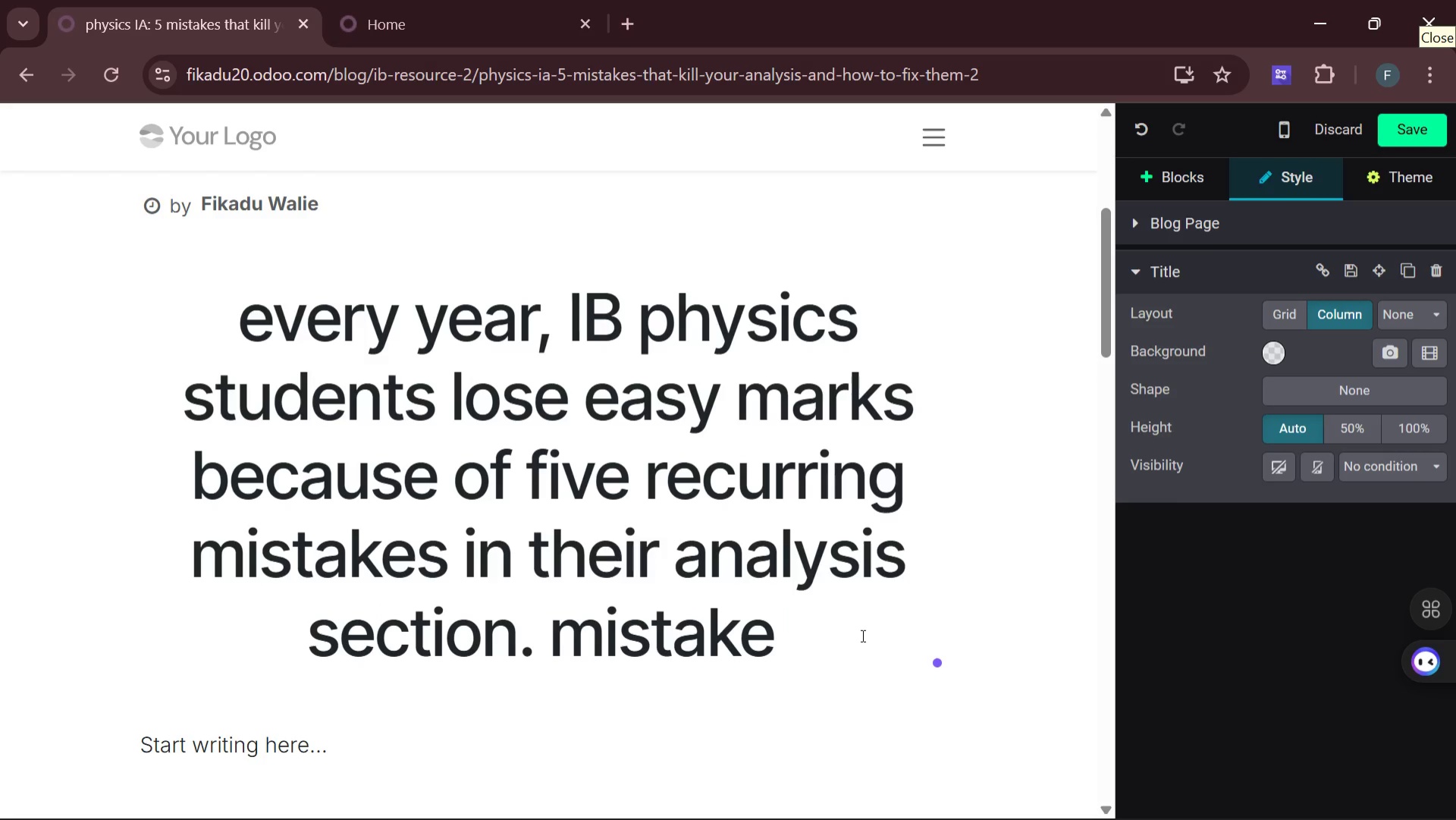 
key(Shift+Semicolon)
 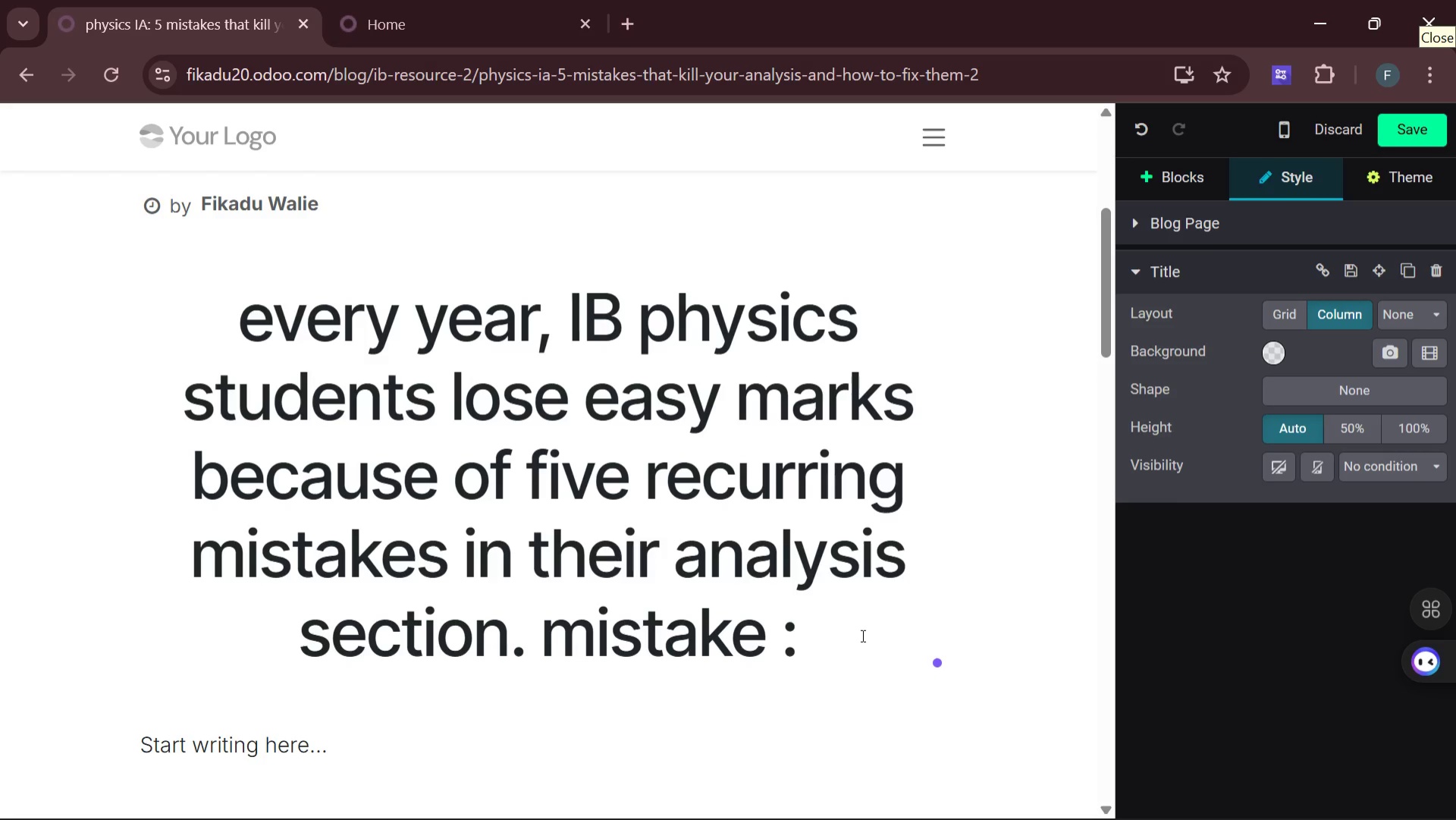 
key(1)
 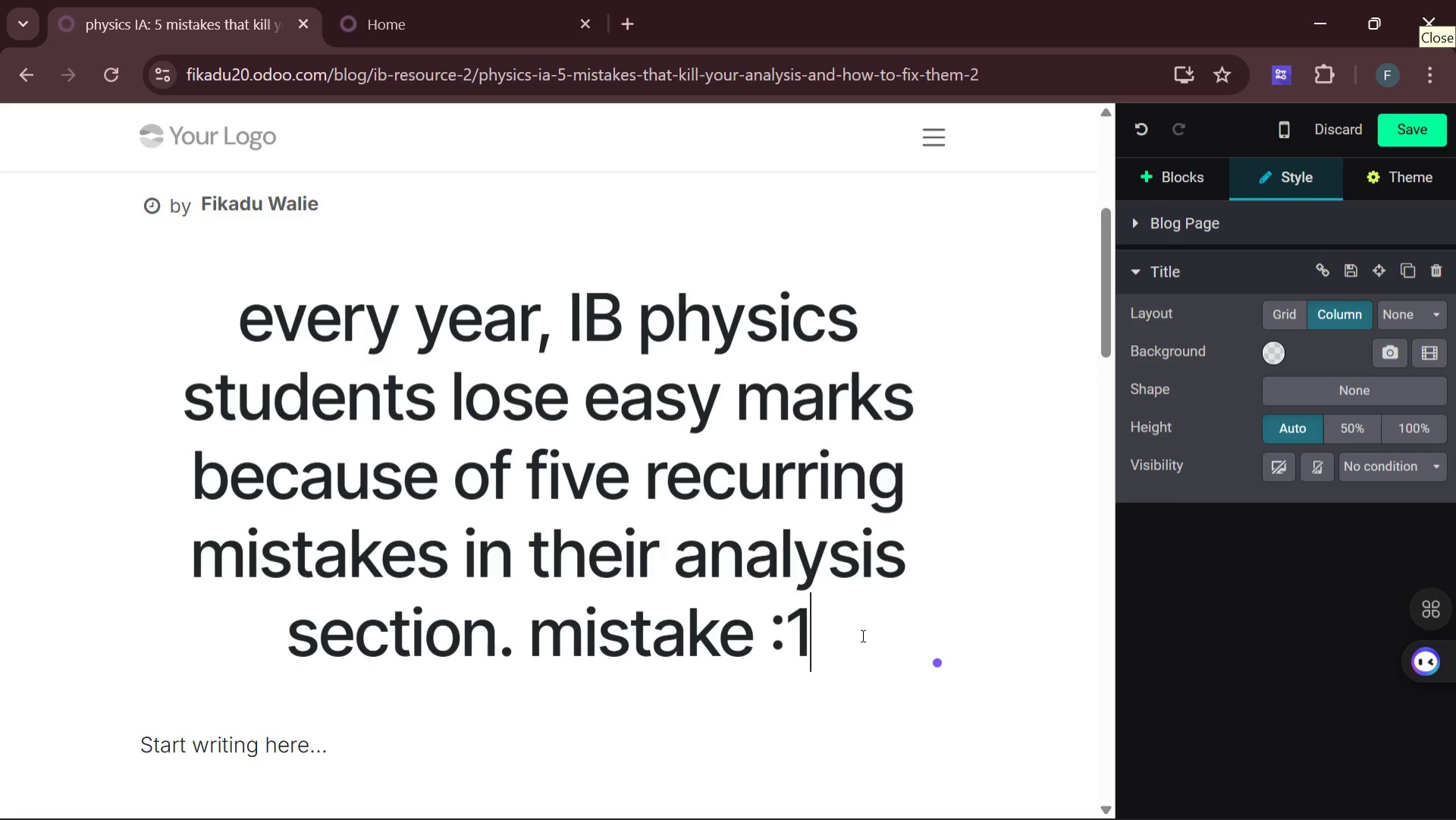 
key(Space)
 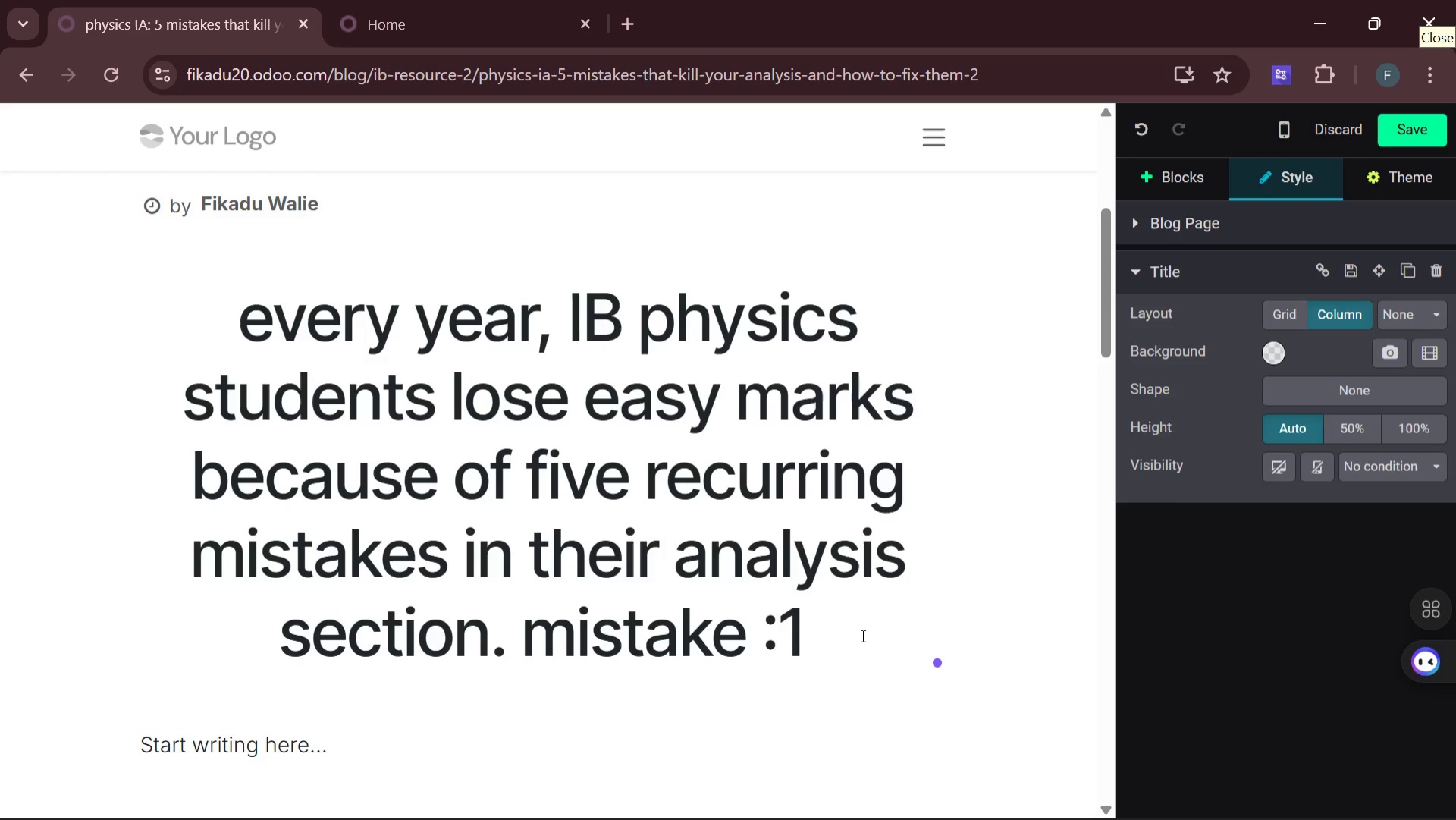 
wait(5.12)
 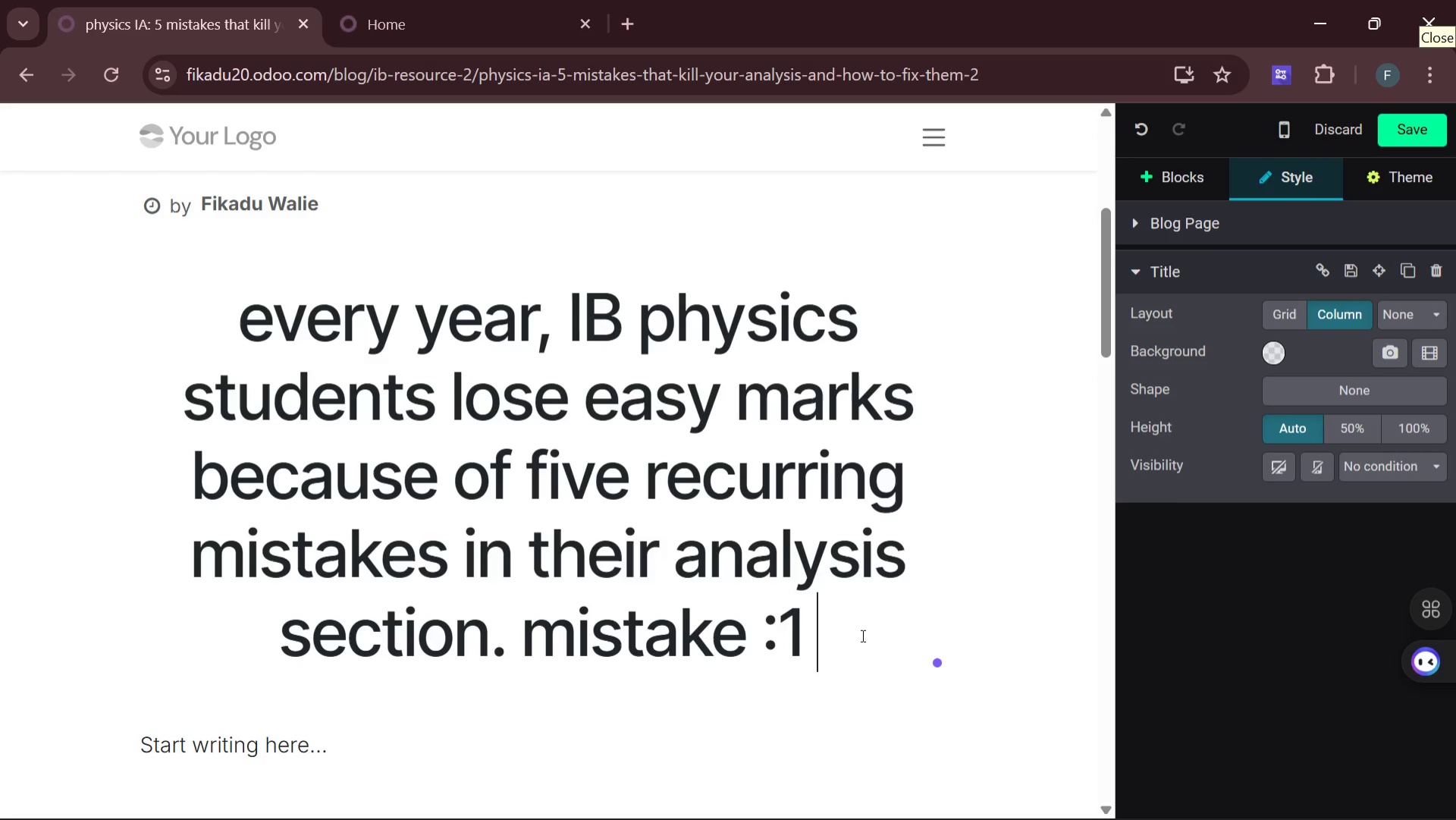 
type(no error bars )
 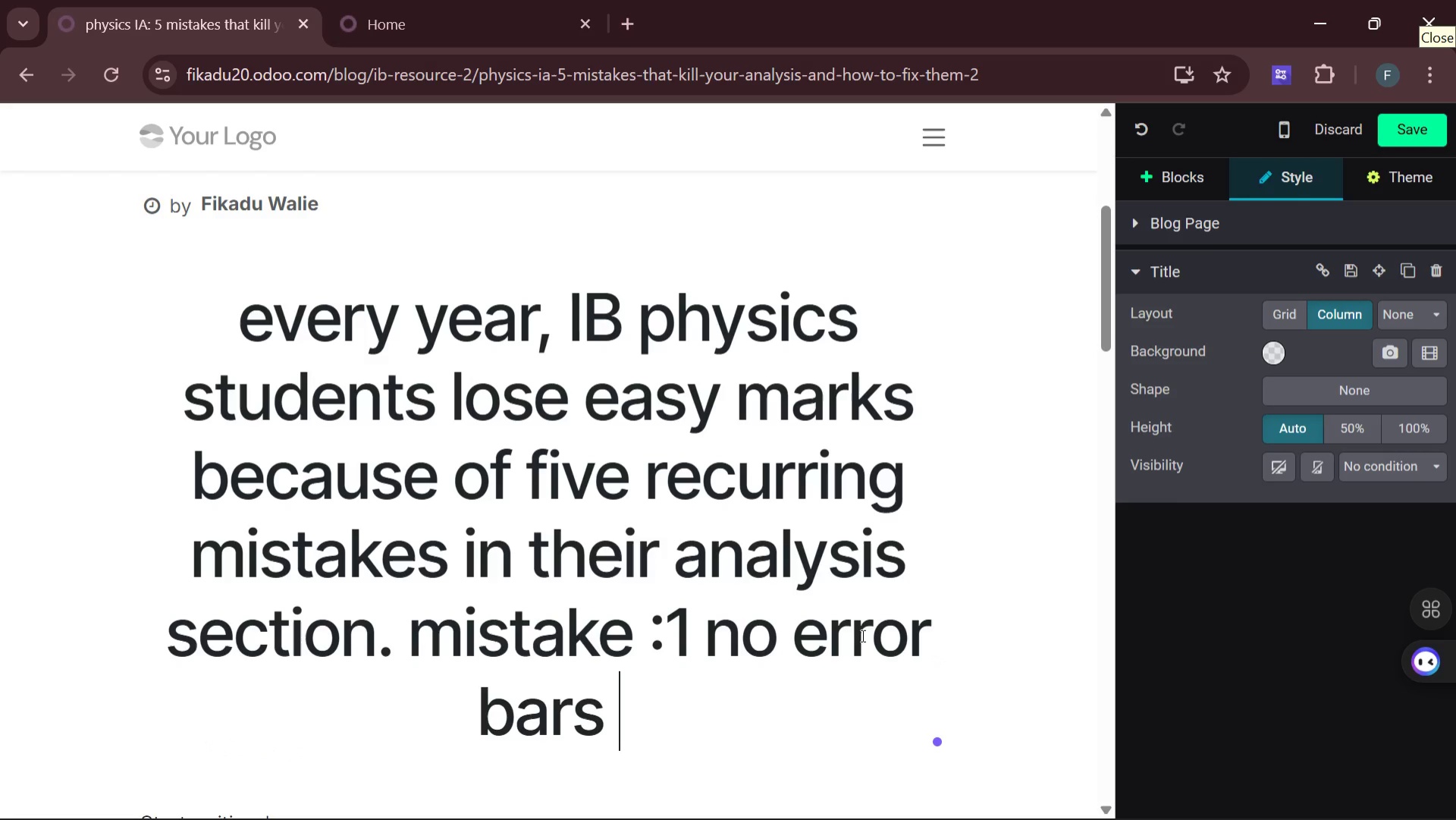 
wait(8.72)
 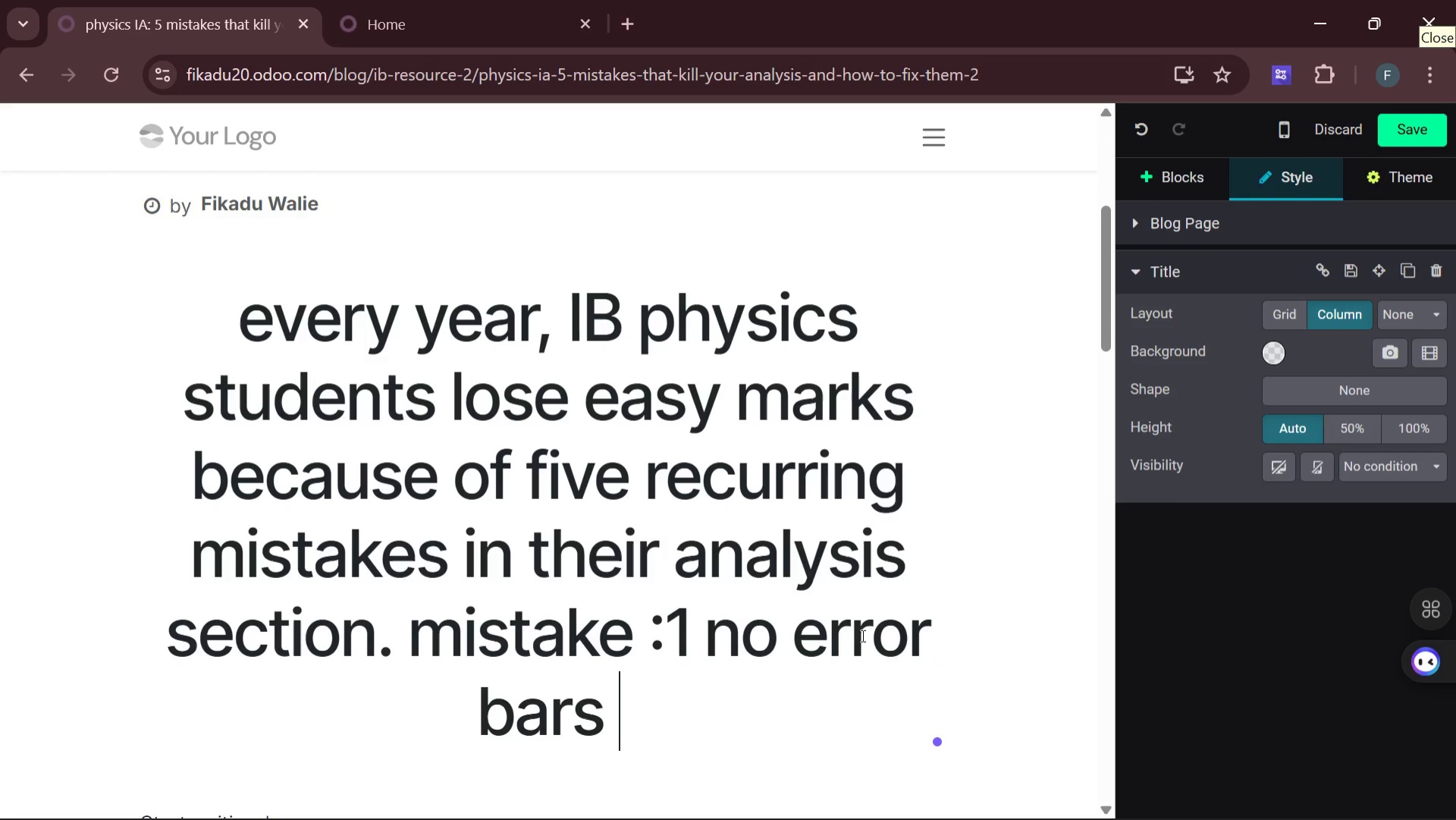 
type(on graphs)
 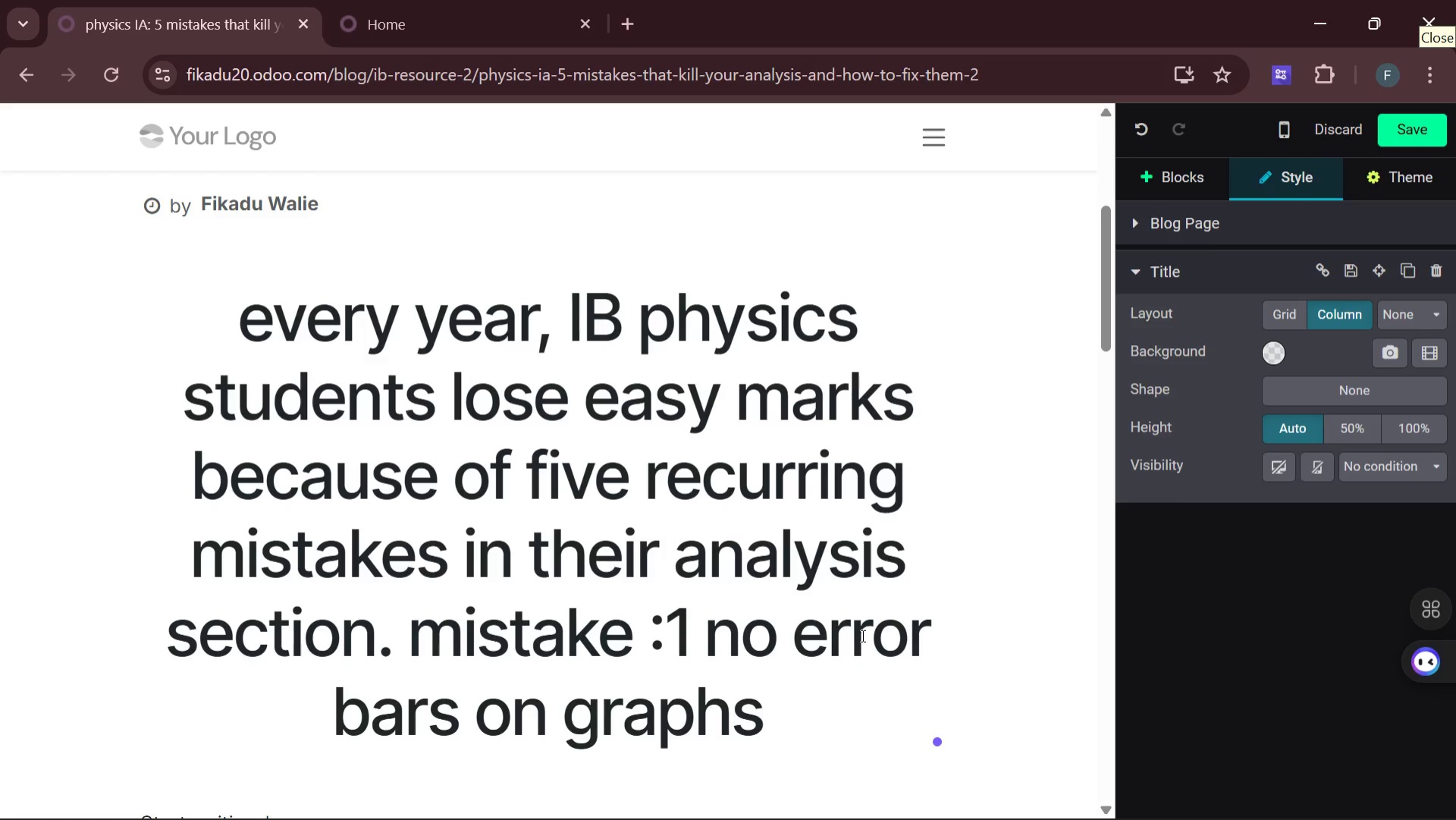 
type(**)
 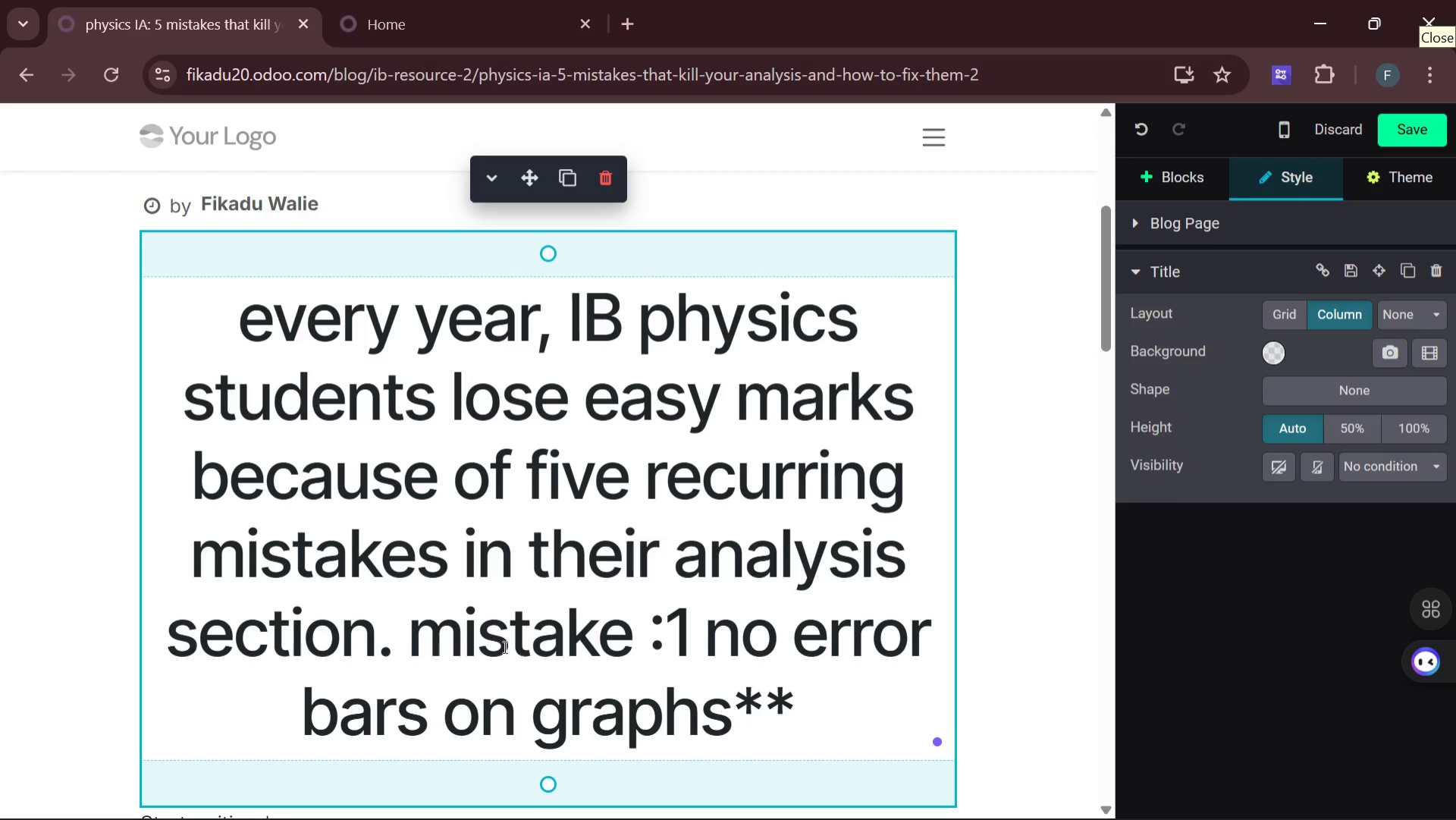 
left_click([411, 646])
 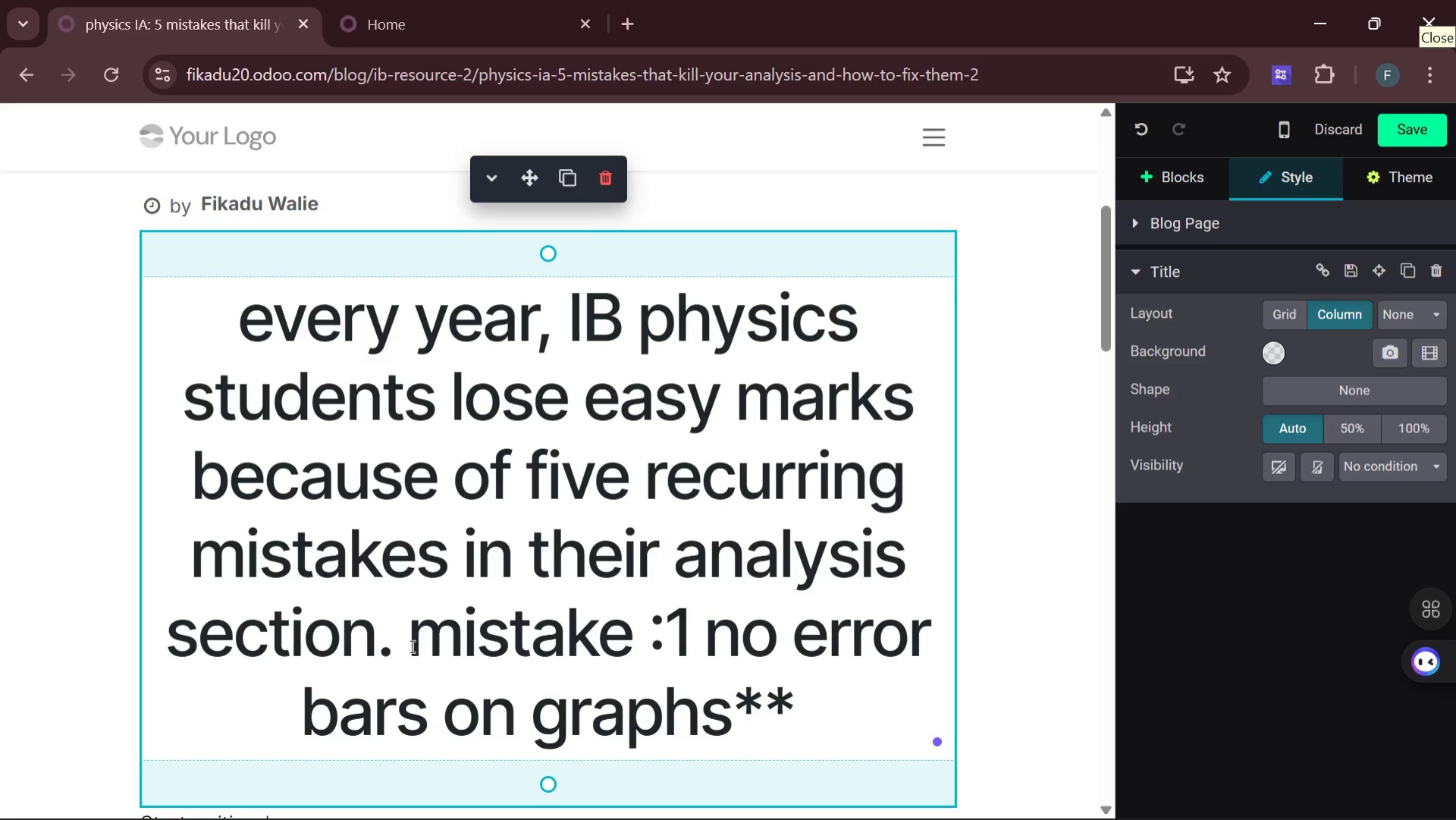 
type(**)
 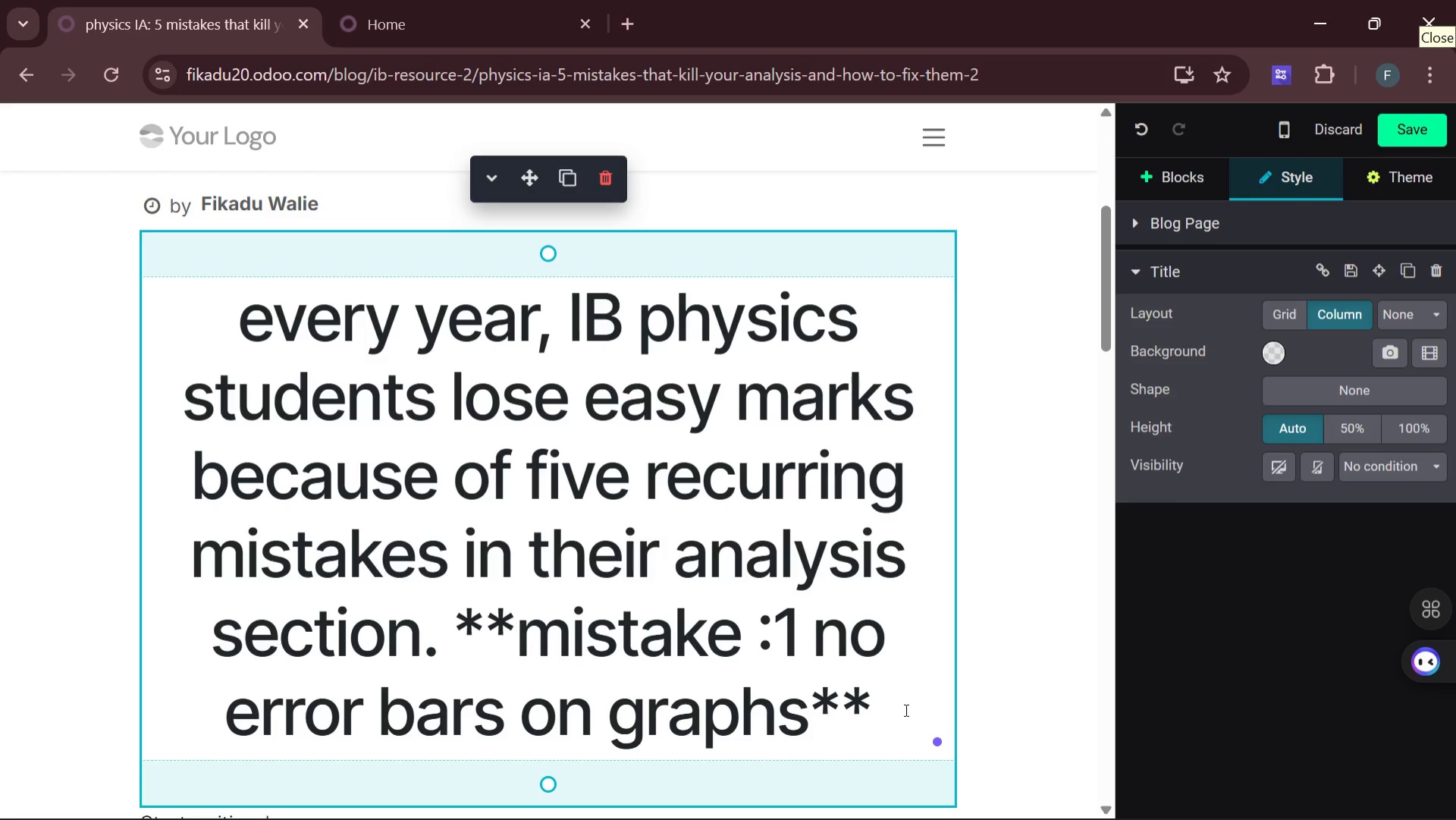 
left_click([885, 712])
 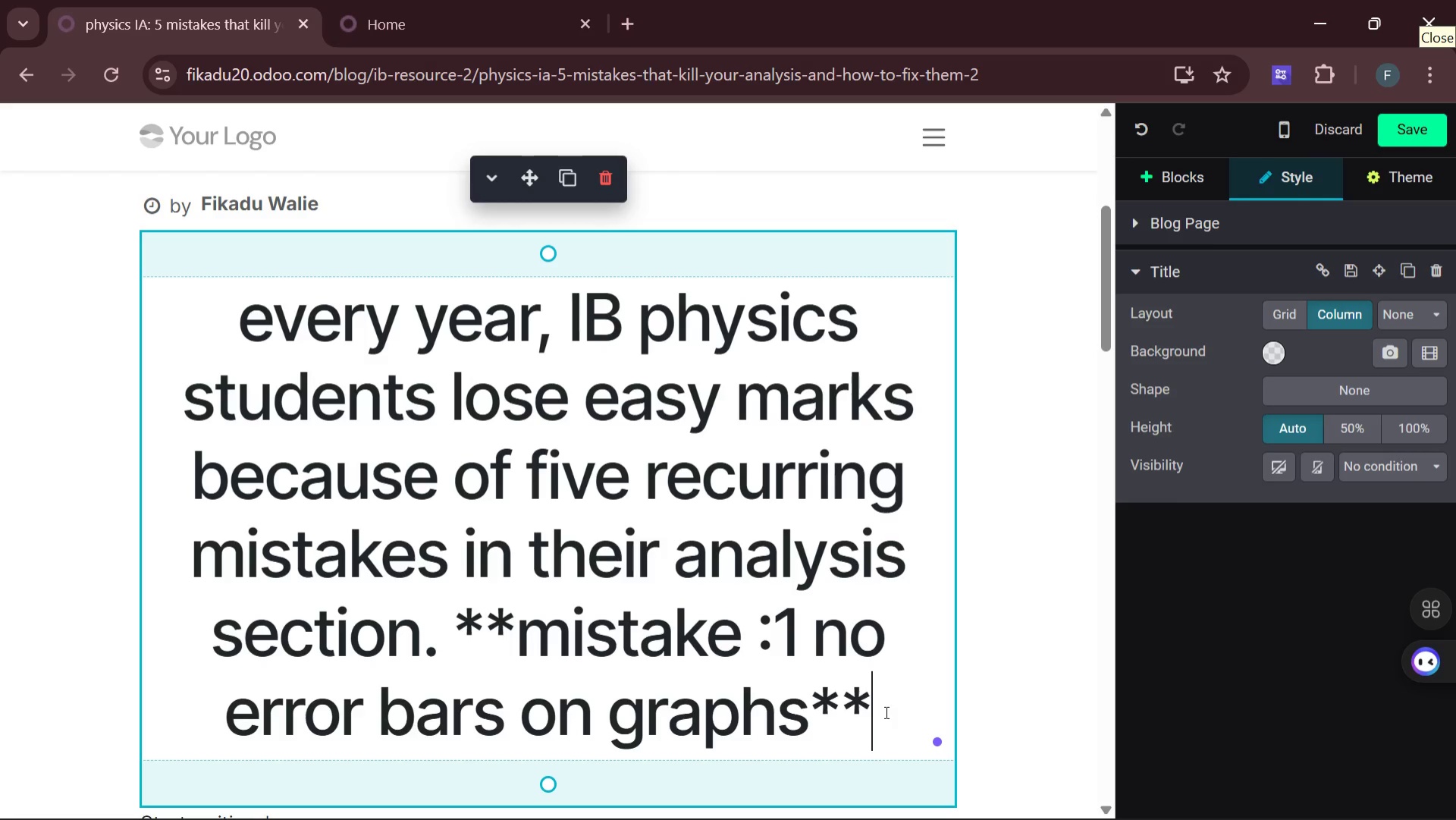 
key(Enter)
 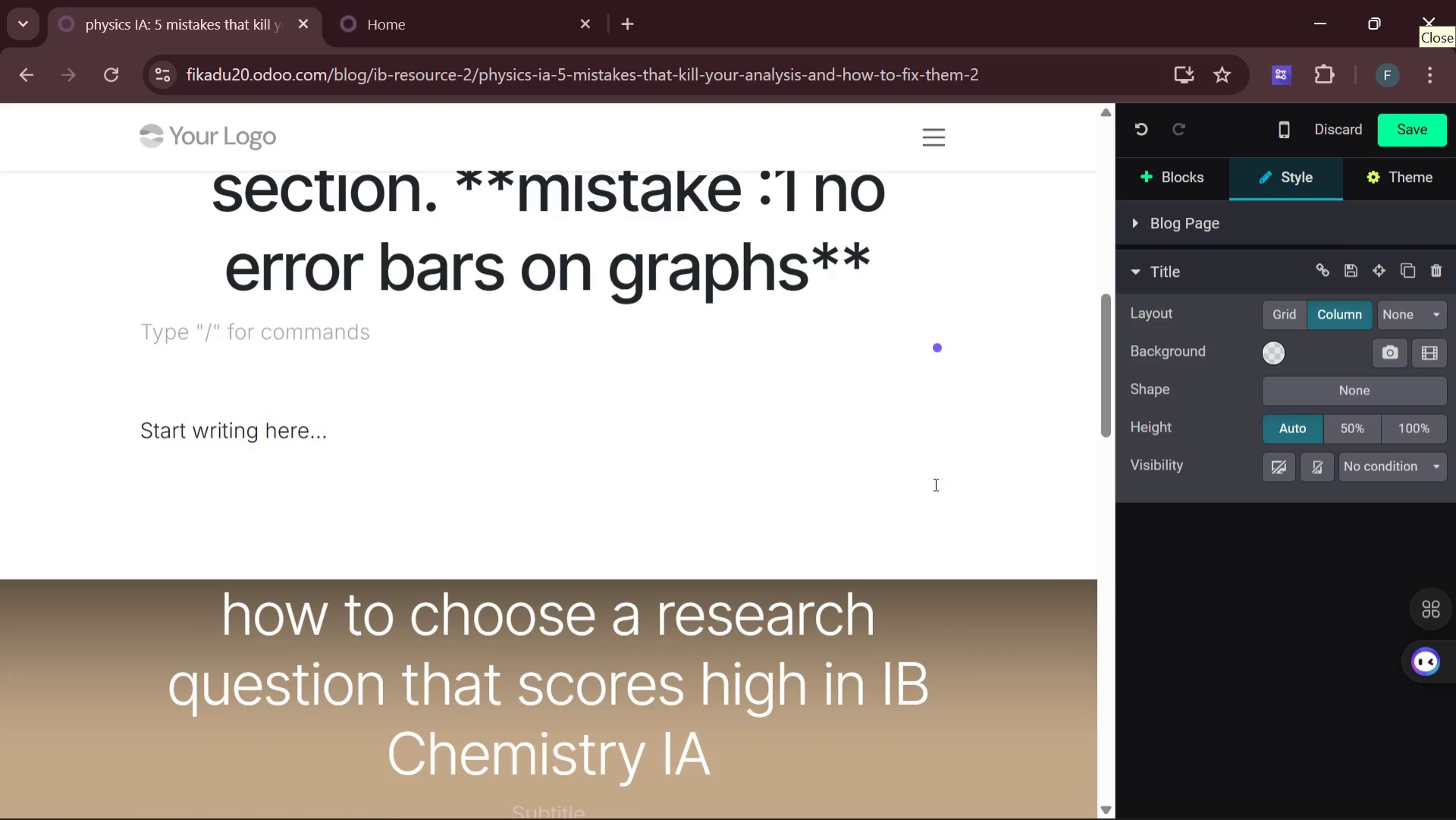 
left_click([879, 269])
 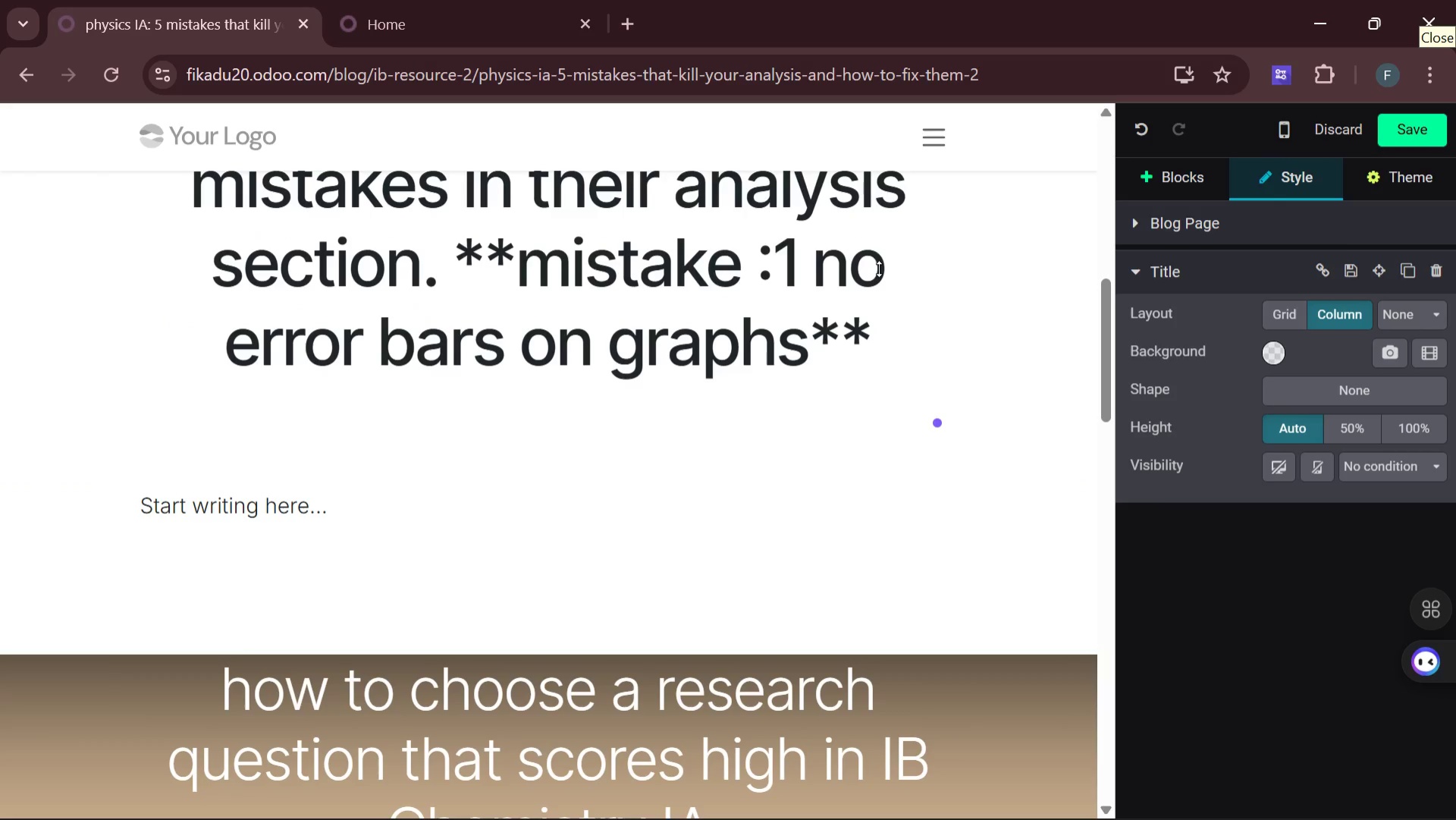 
key(Space)
 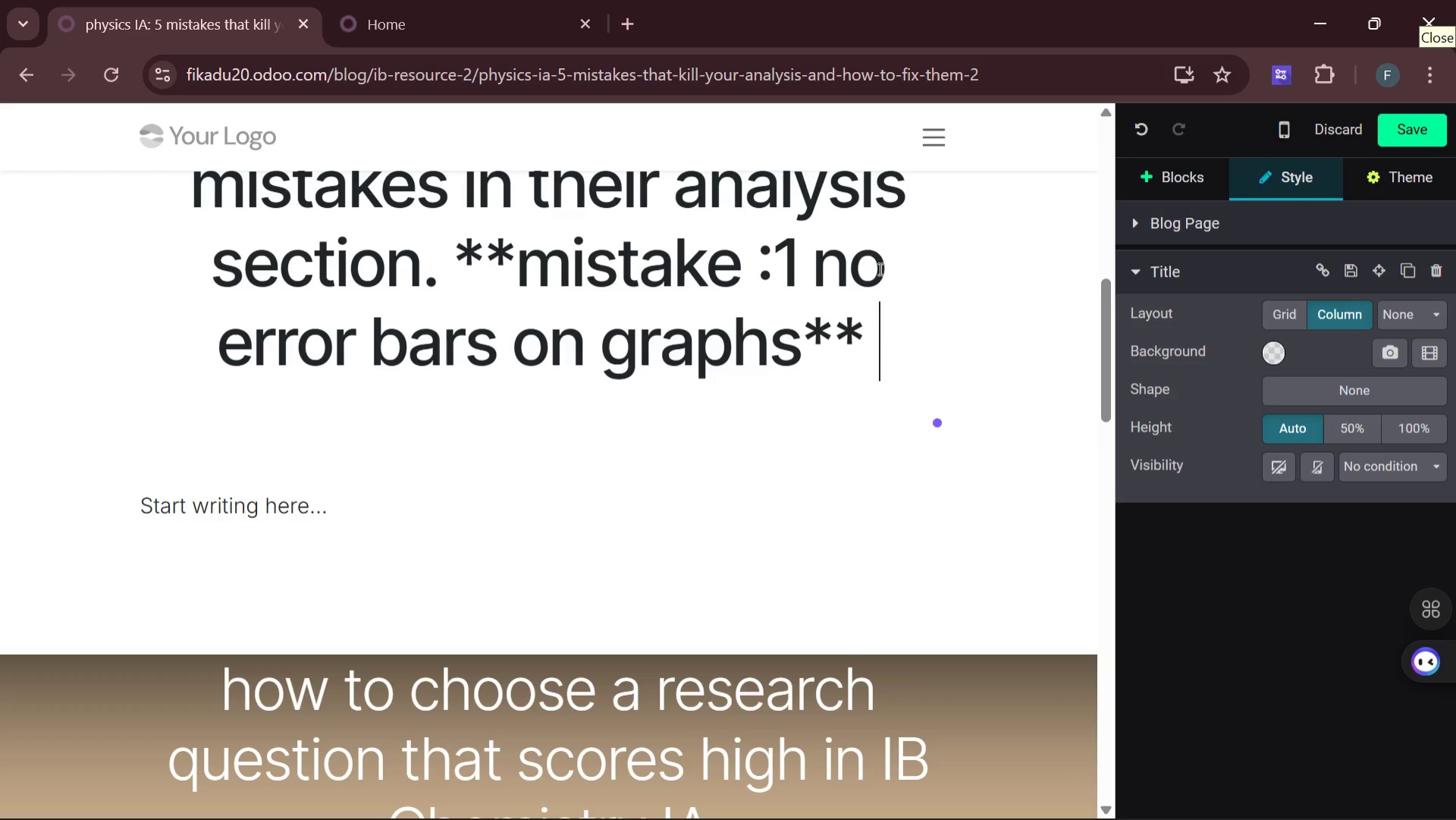 
wait(5.72)
 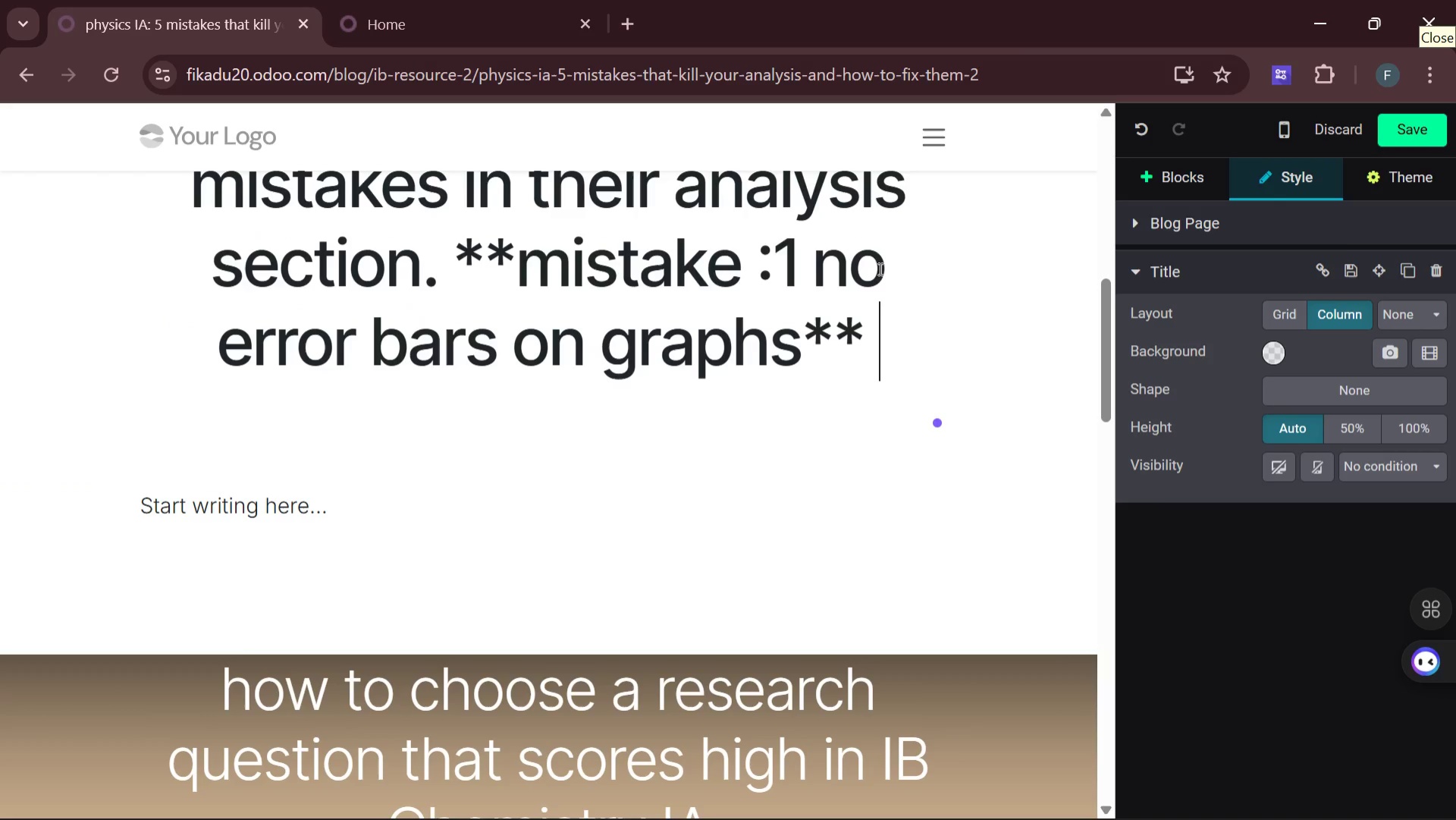 
type(fix )
 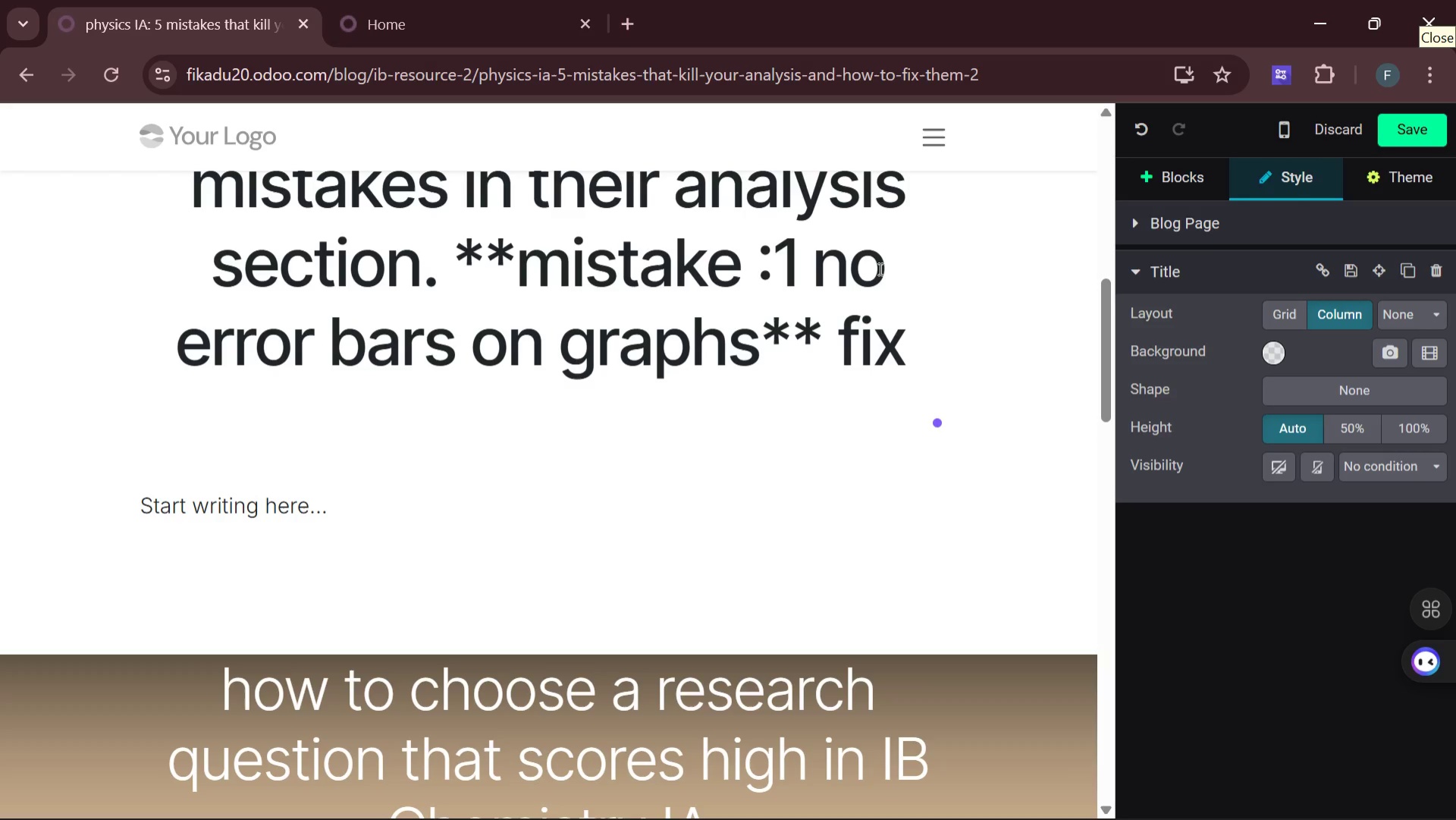 
wait(6.42)
 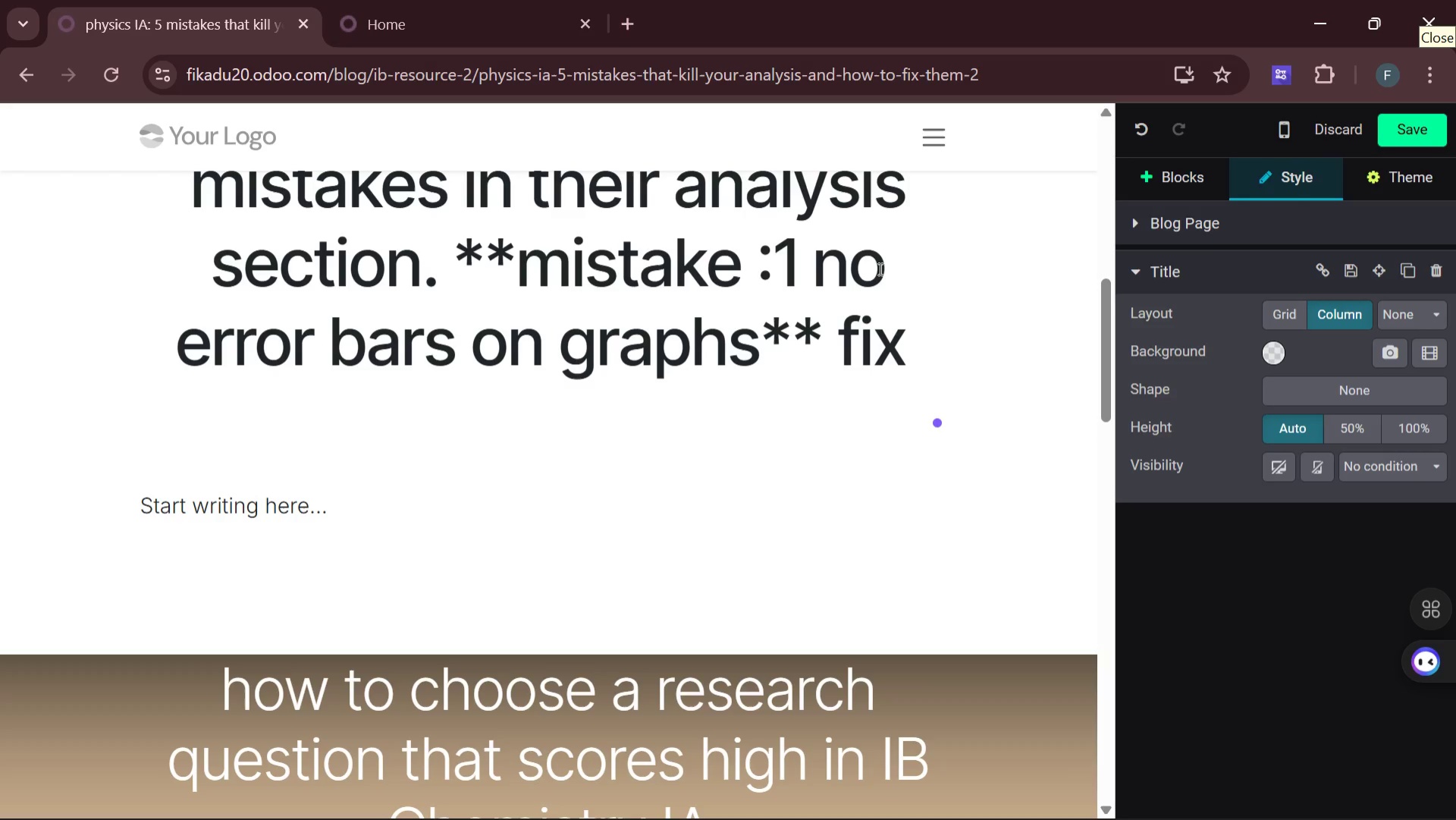 
type(calx)
key(Backspace)
type(culate uns)
key(Backspace)
type(certin)
 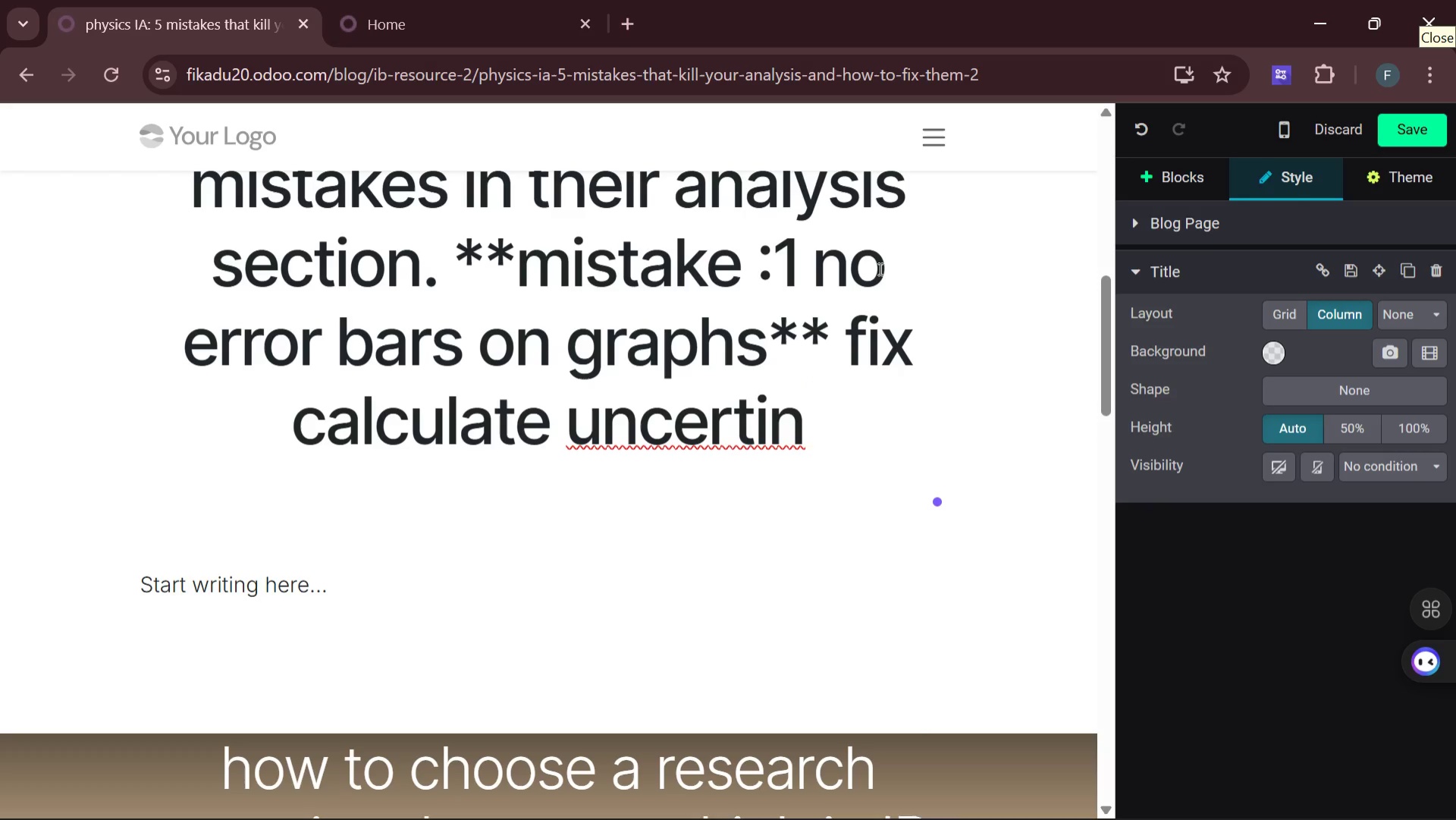 
key(Backspace)
key(Backspace)
type(ain)
 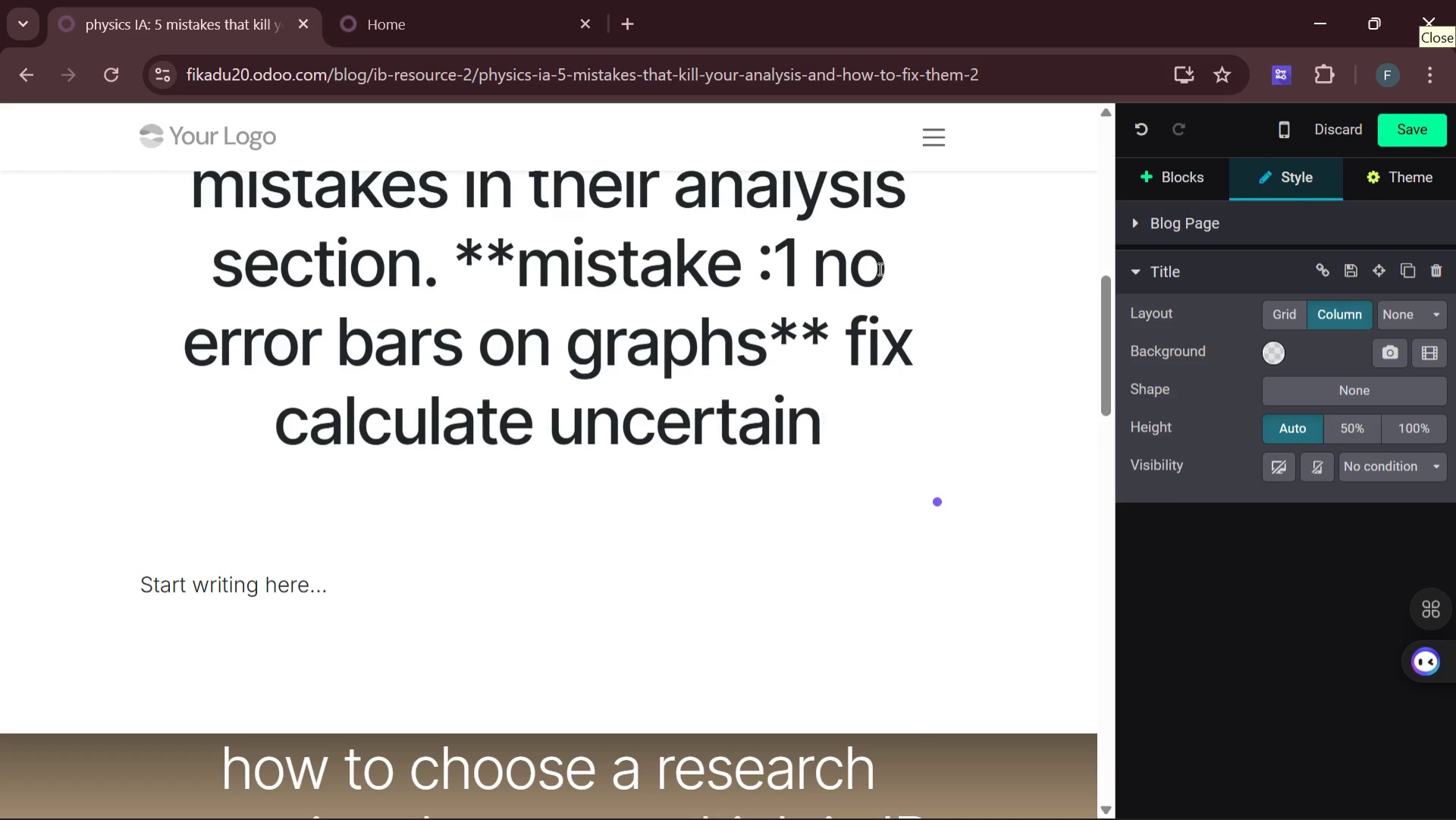 
type(ty from reapetde)
key(Backspace)
key(Backspace)
type(ed )
 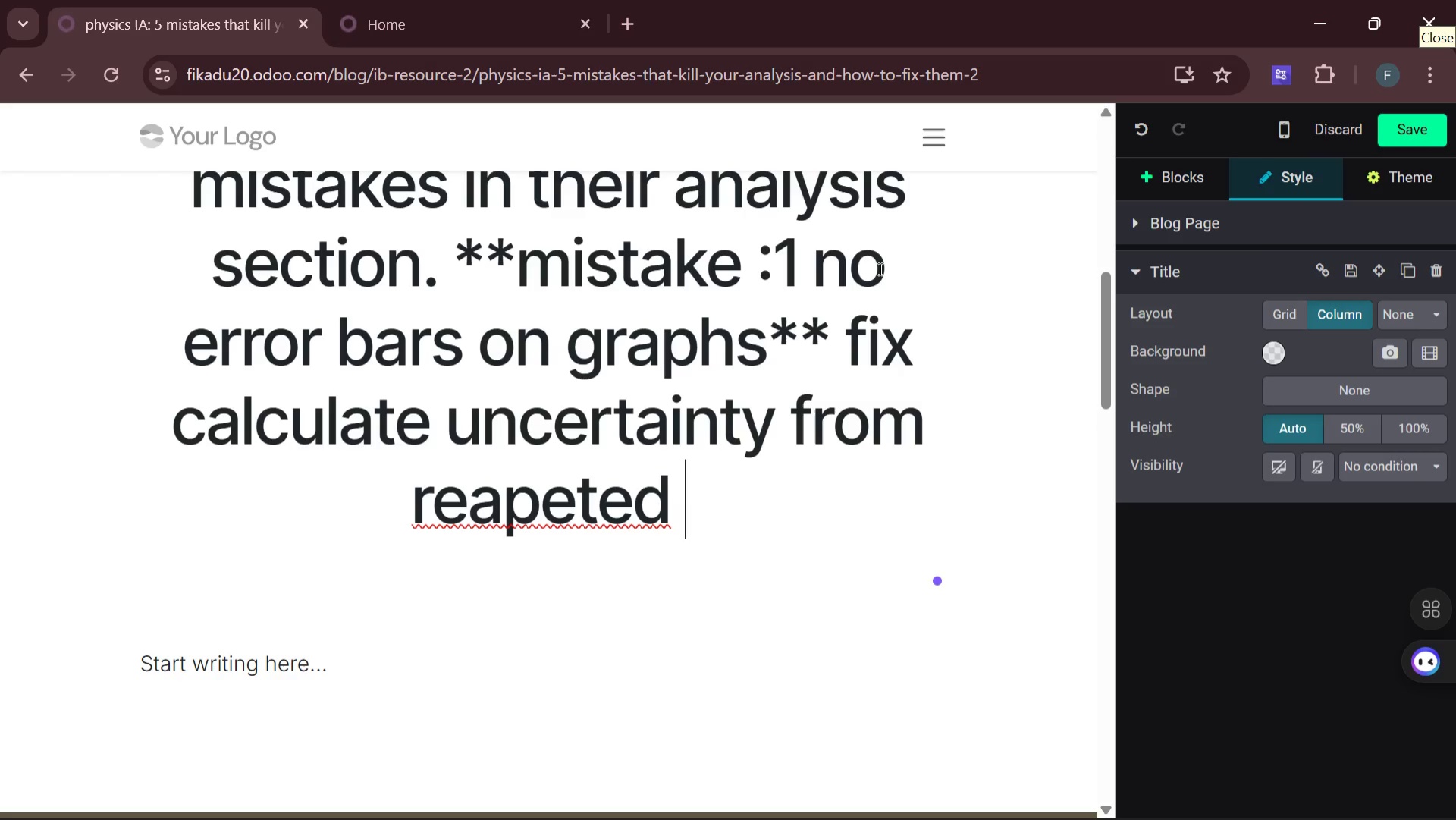 
wait(5.03)
 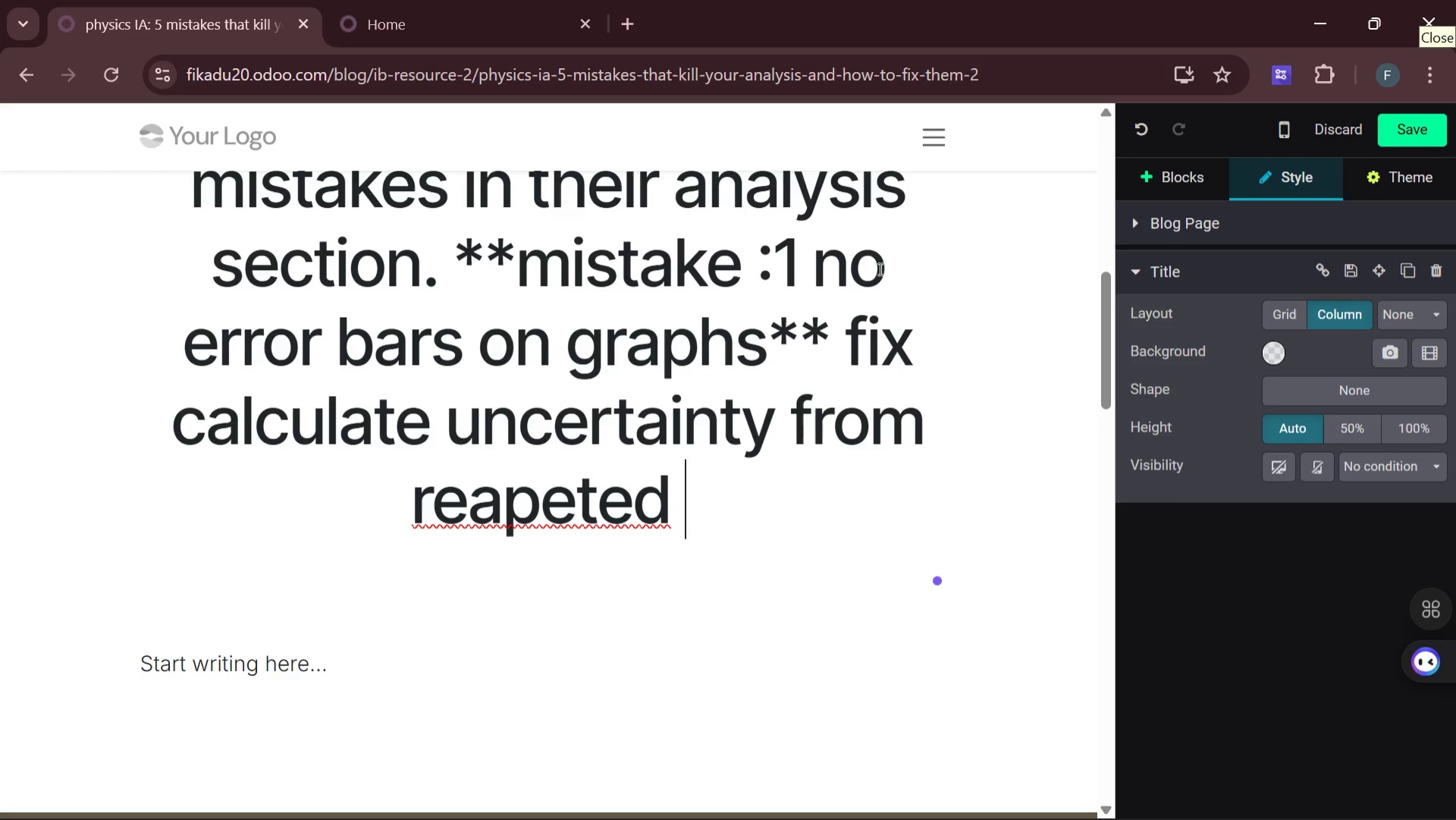 
type(**)
 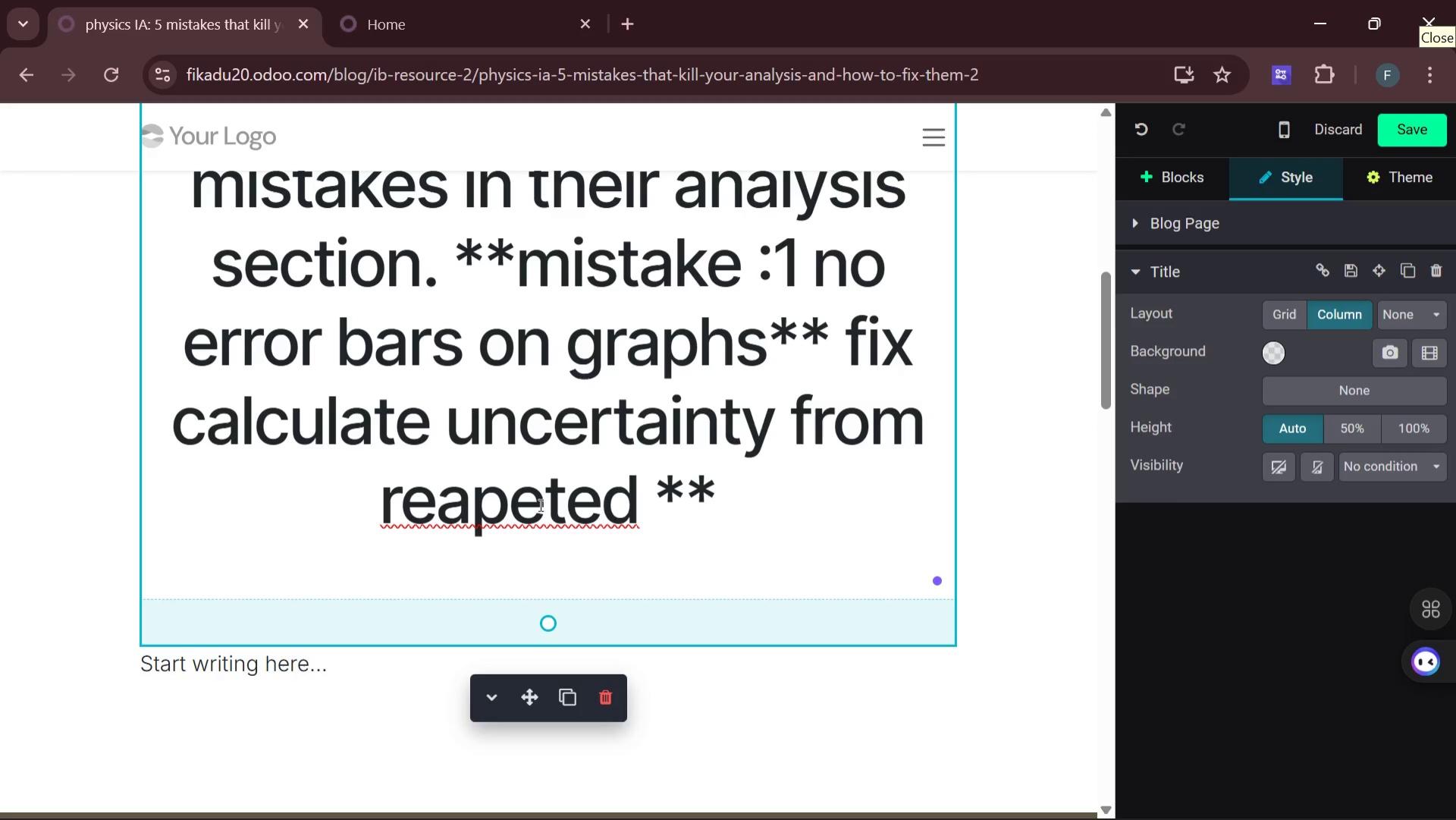 
wait(6.62)
 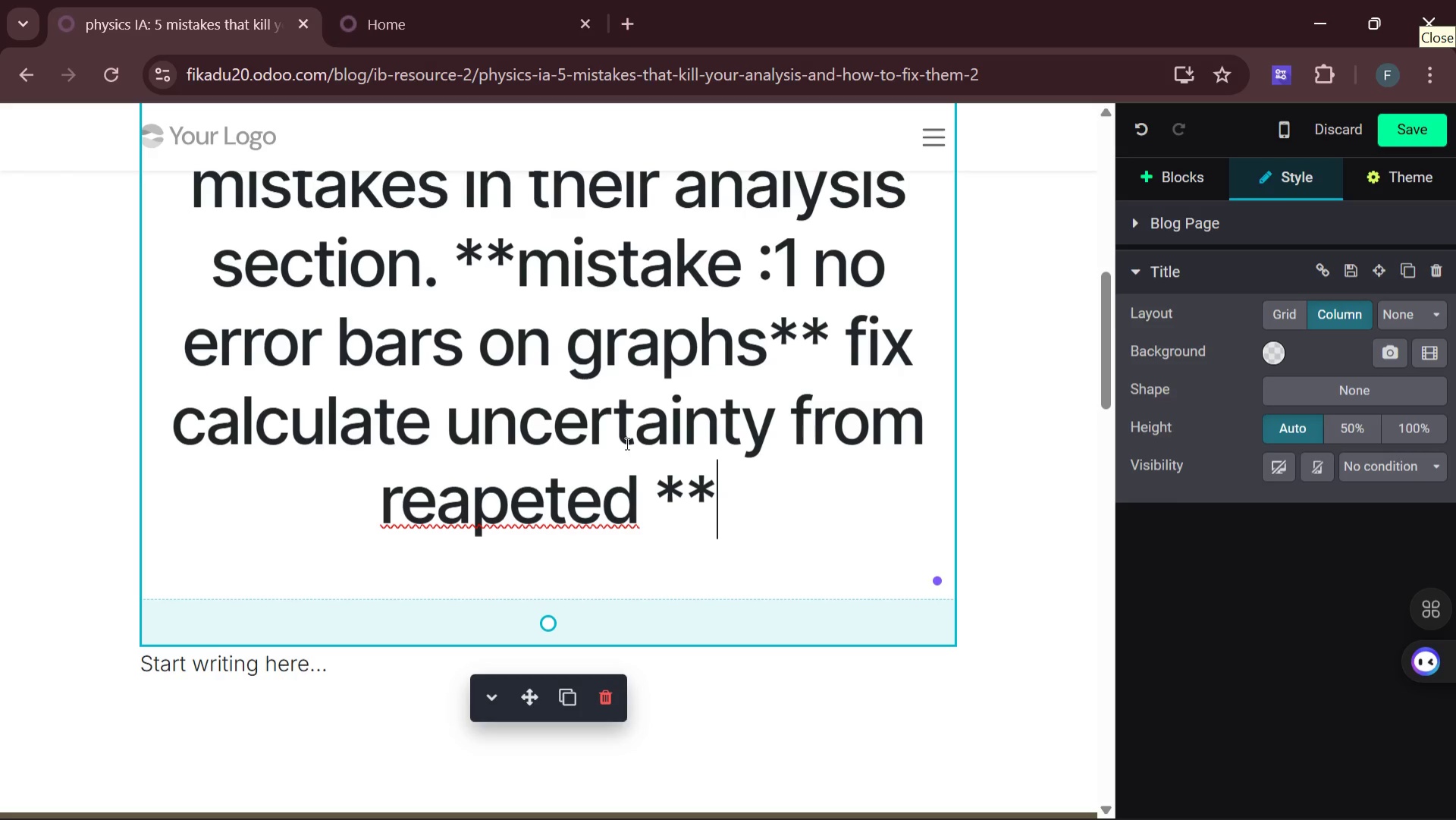 
left_click([502, 507])
 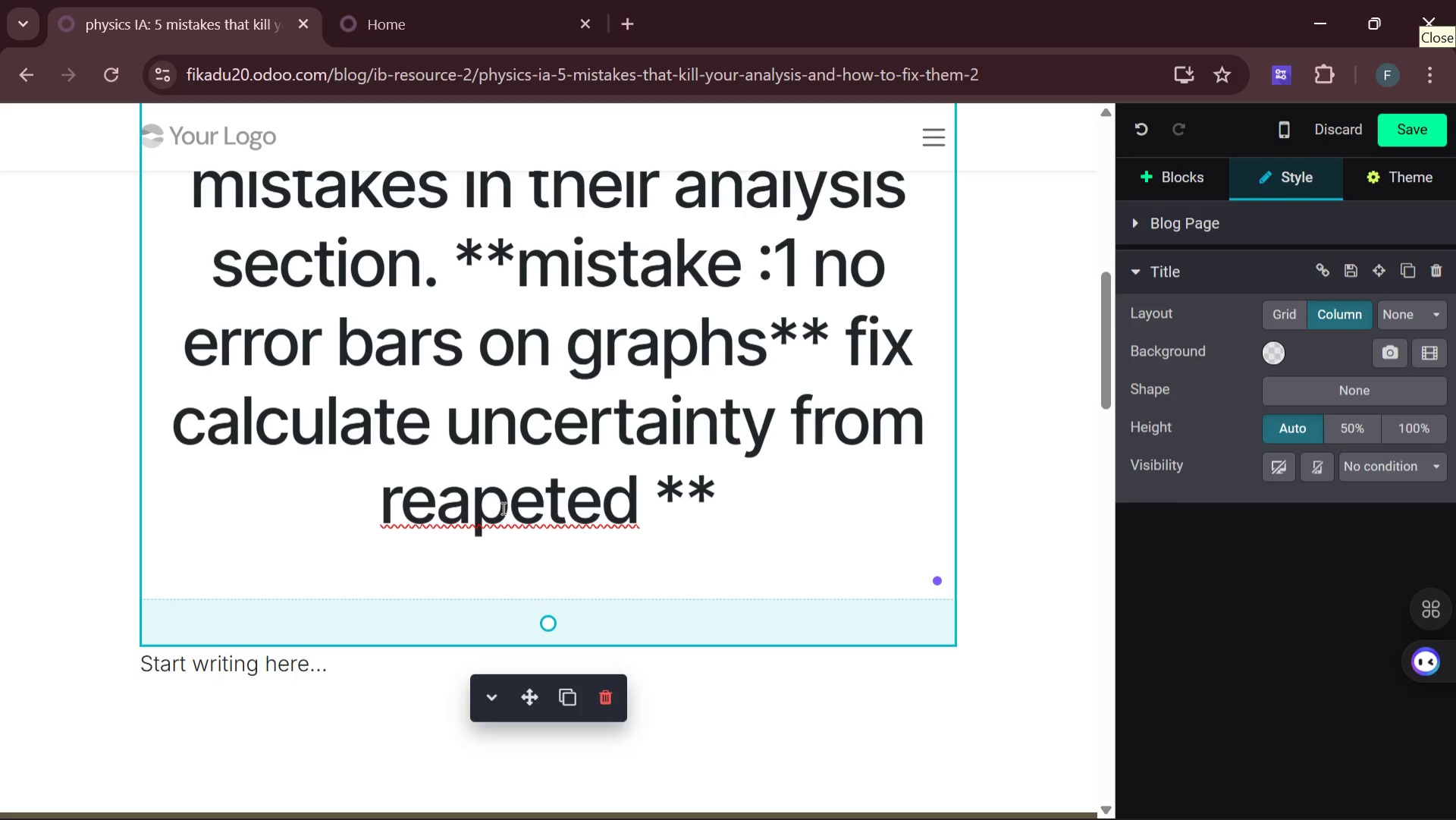 
key(Backspace)
key(Backspace)
type(pa)
 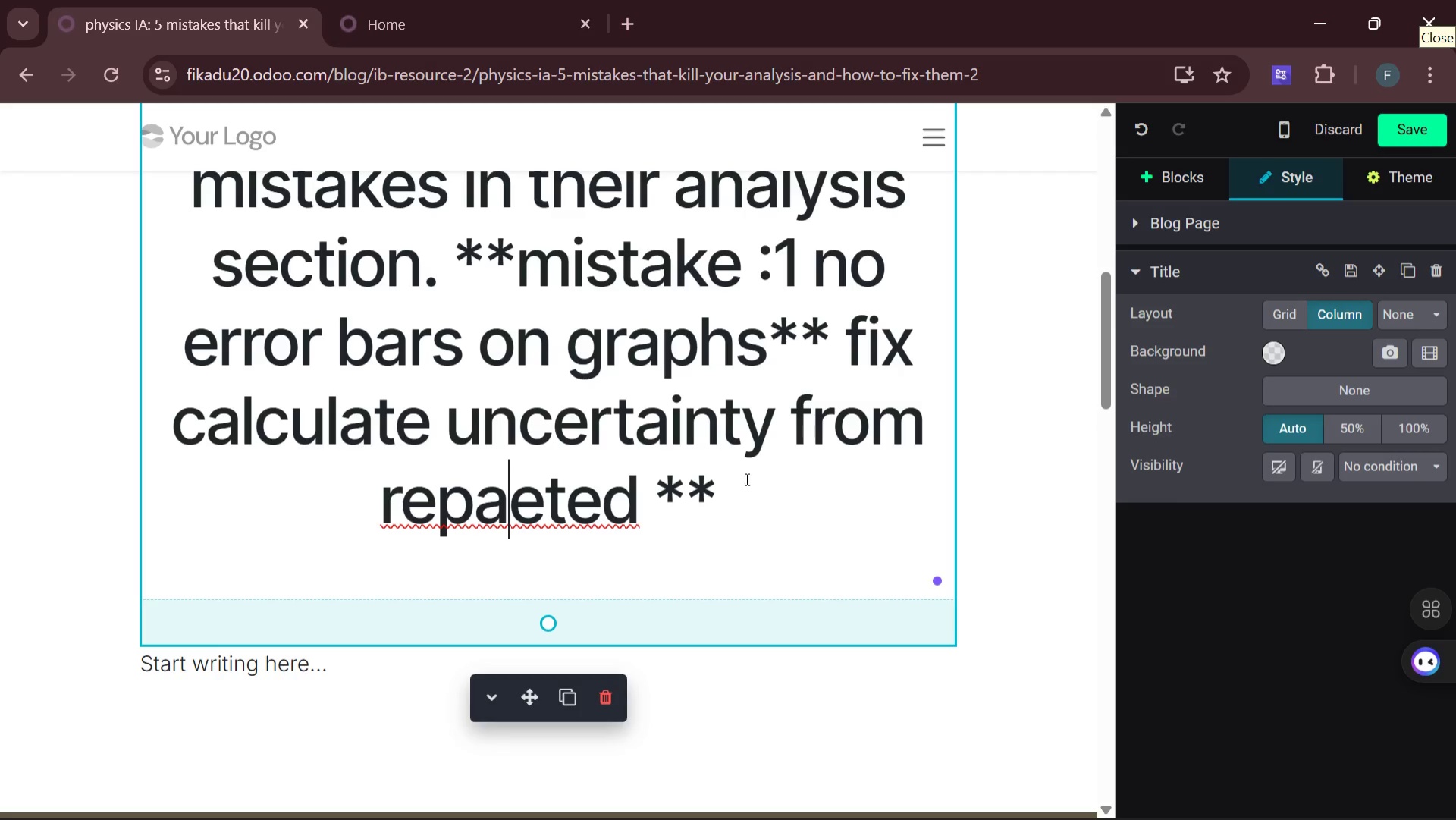 
left_click([738, 483])
 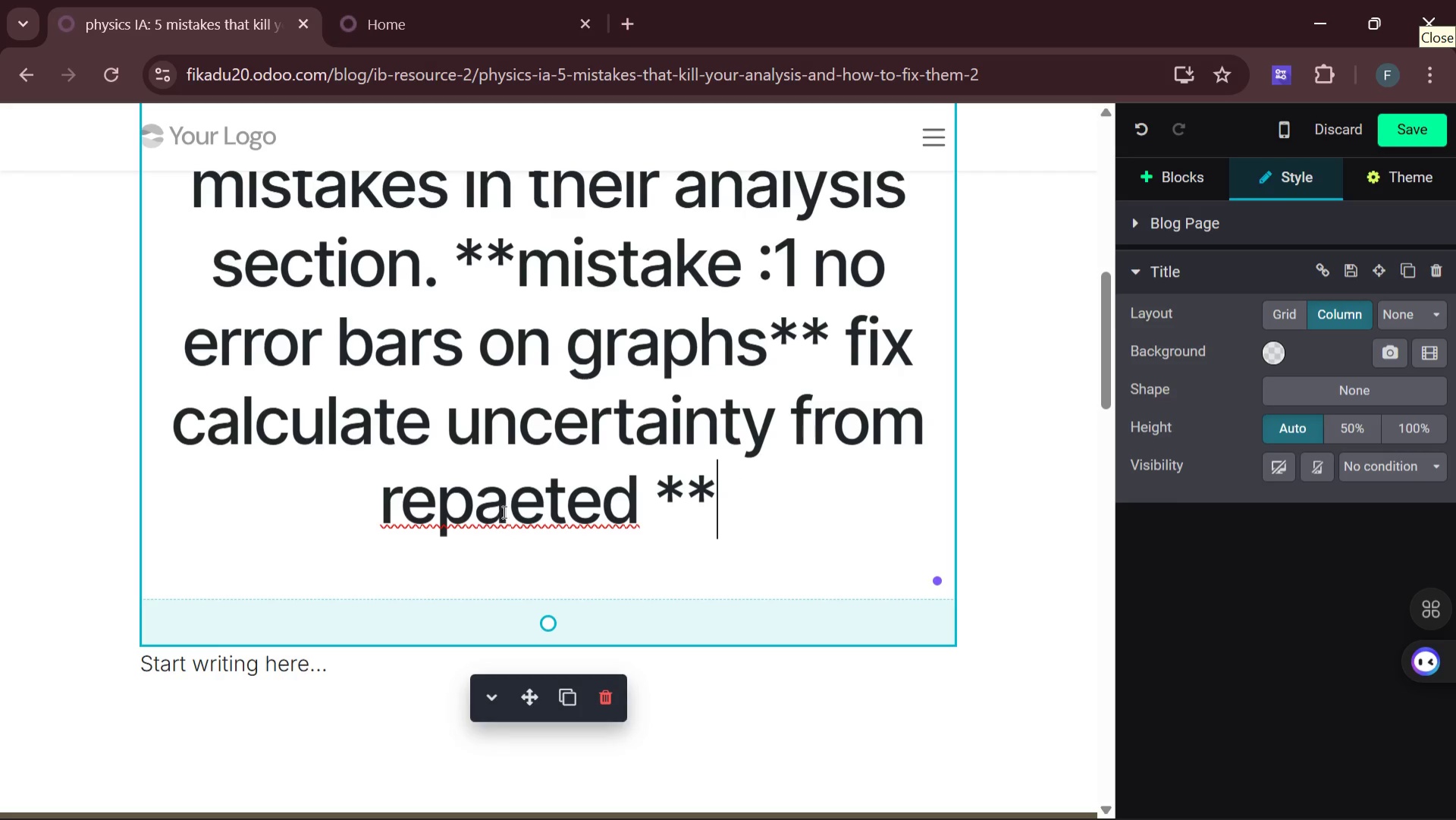 
left_click([508, 506])
 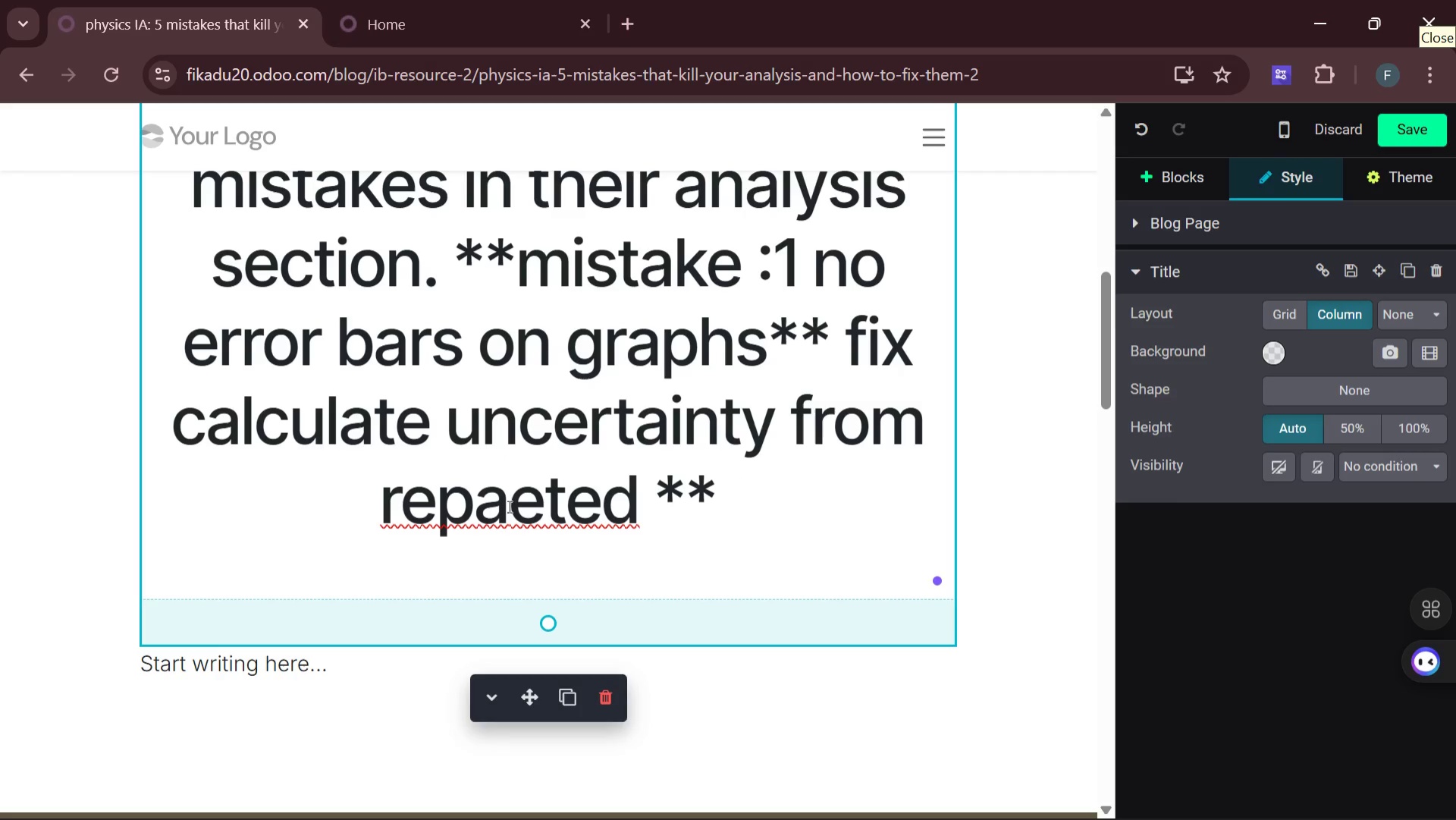 
key(Backspace)
 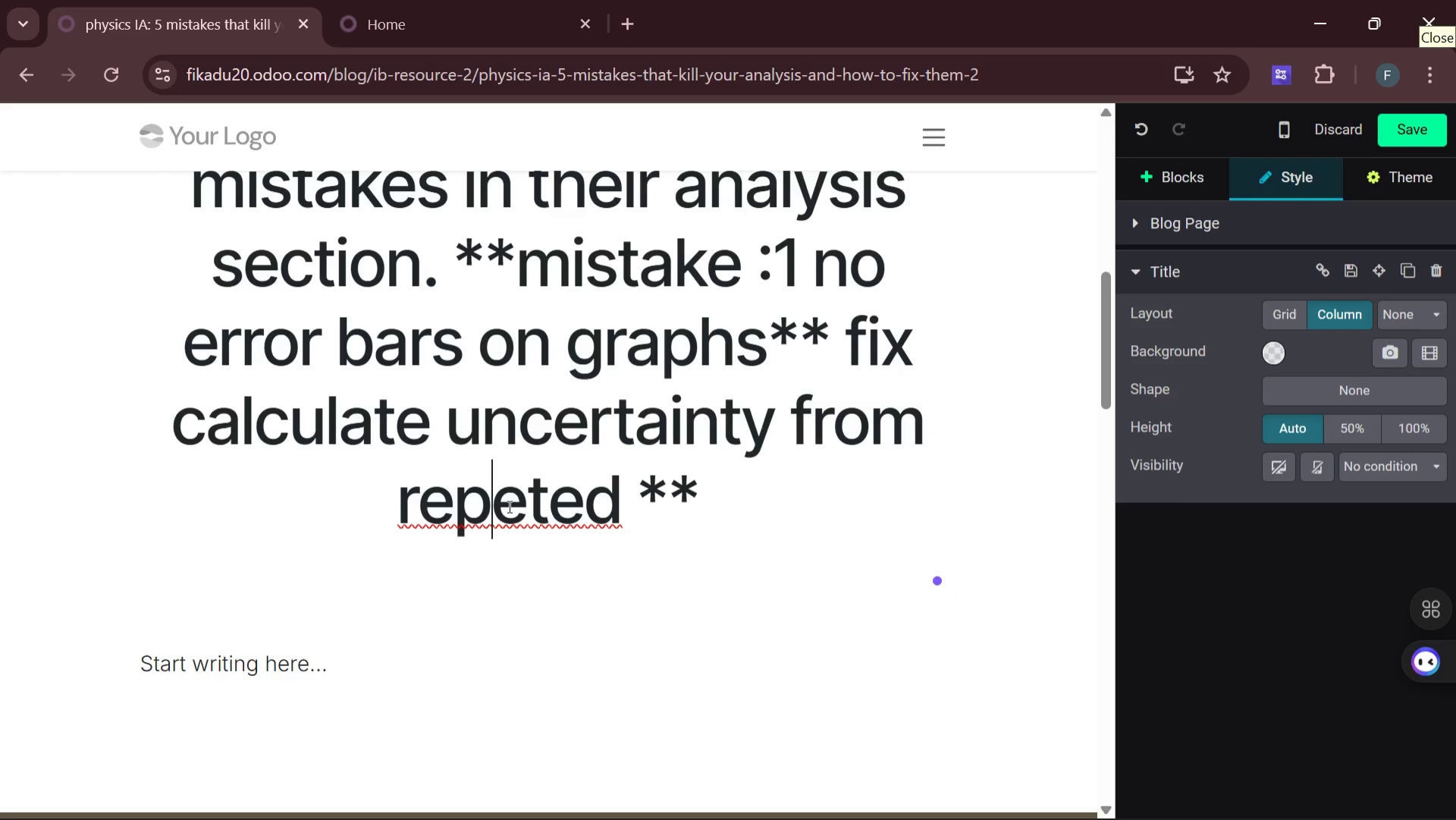 
key(End)
 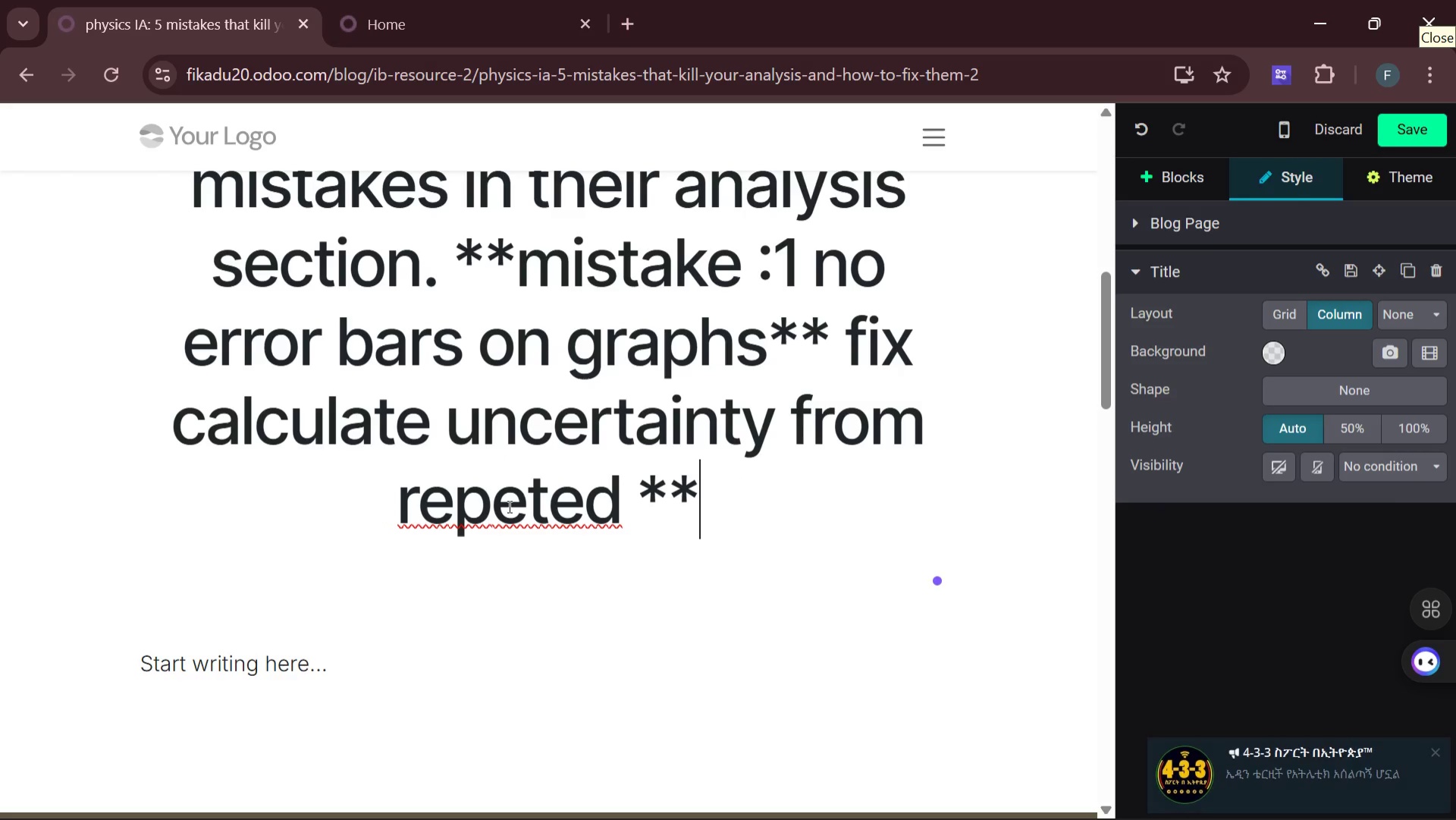 
key(A)
 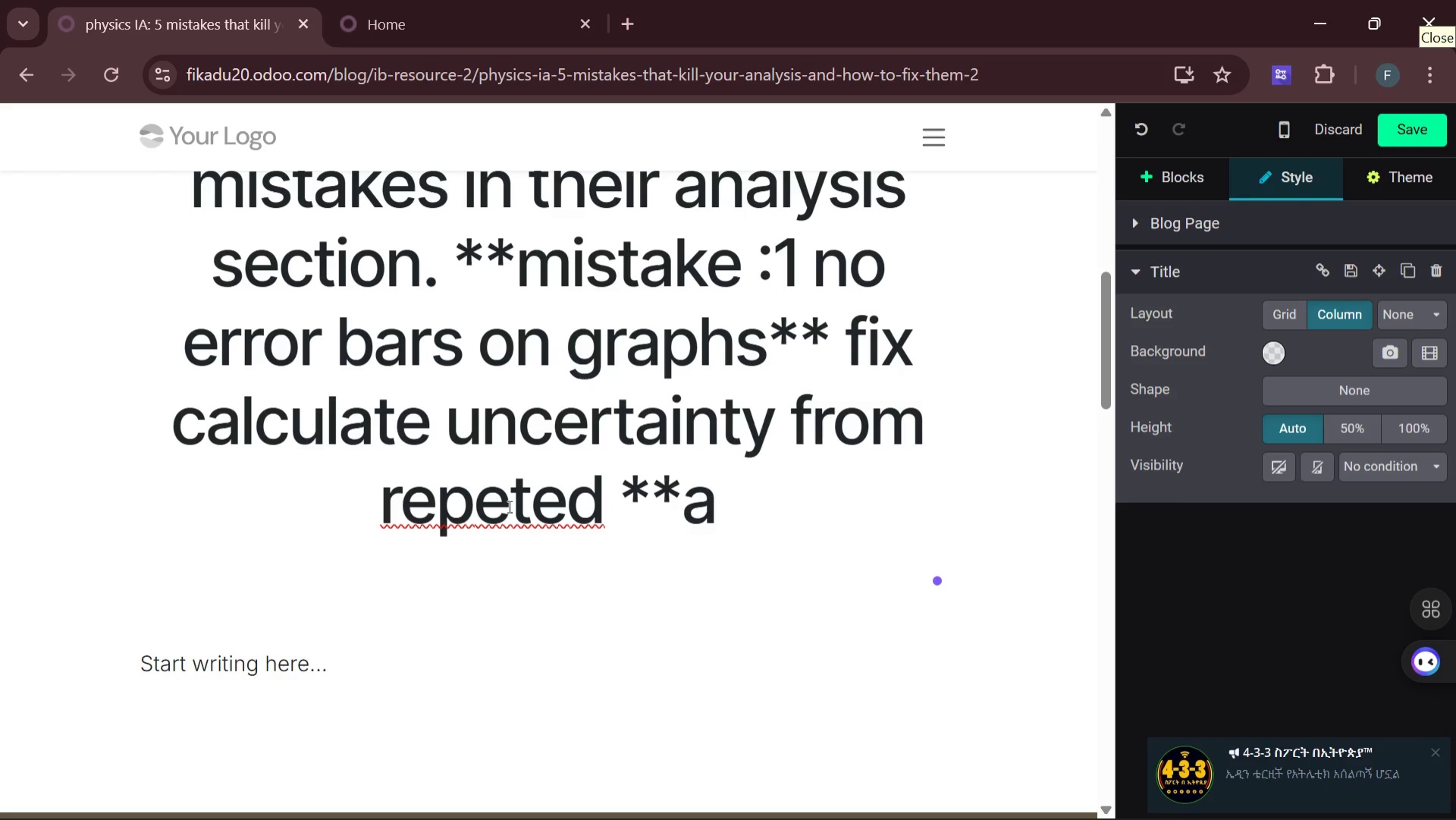 
key(Backspace)
 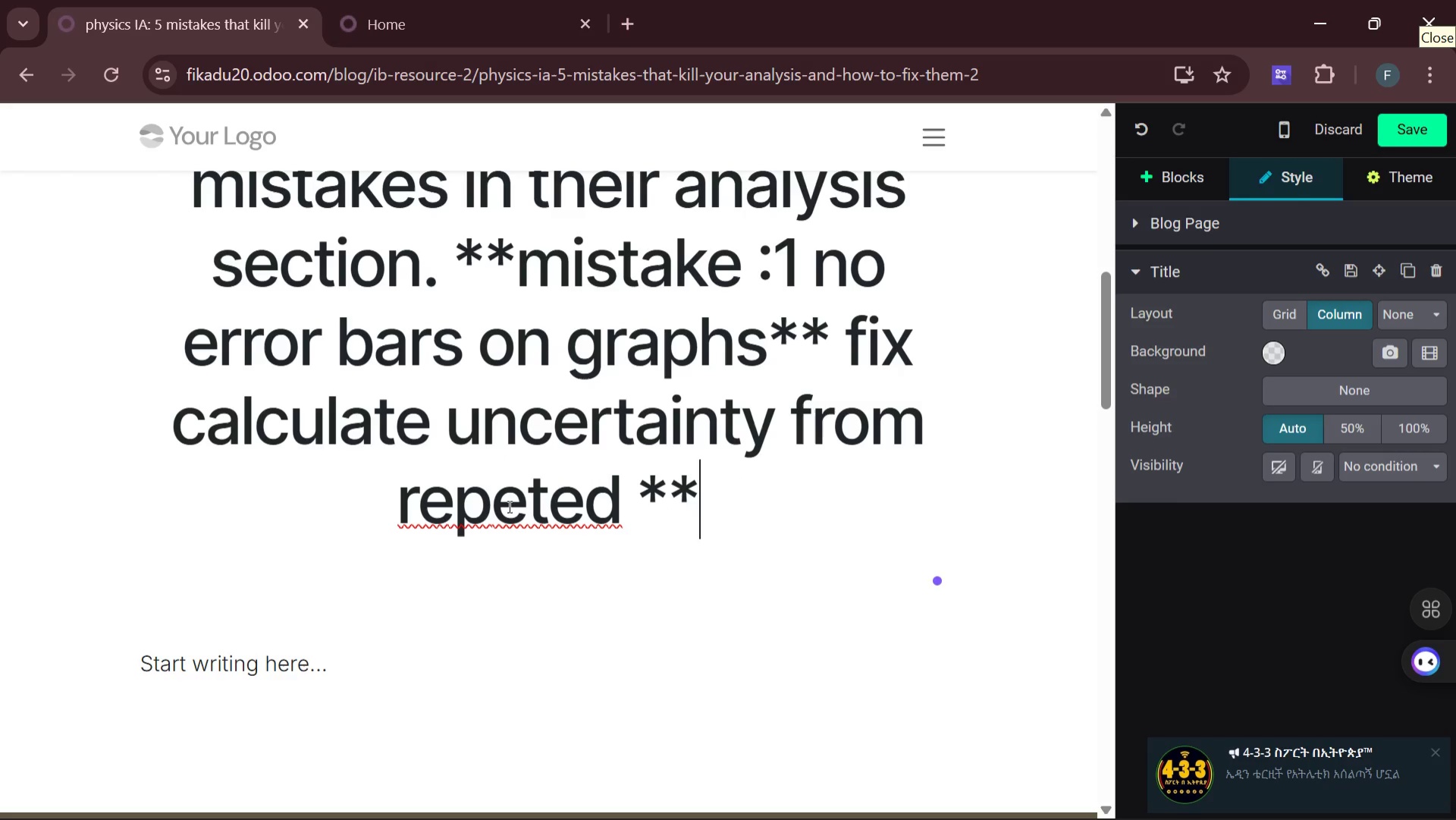 
key(Control+ControlRight)
 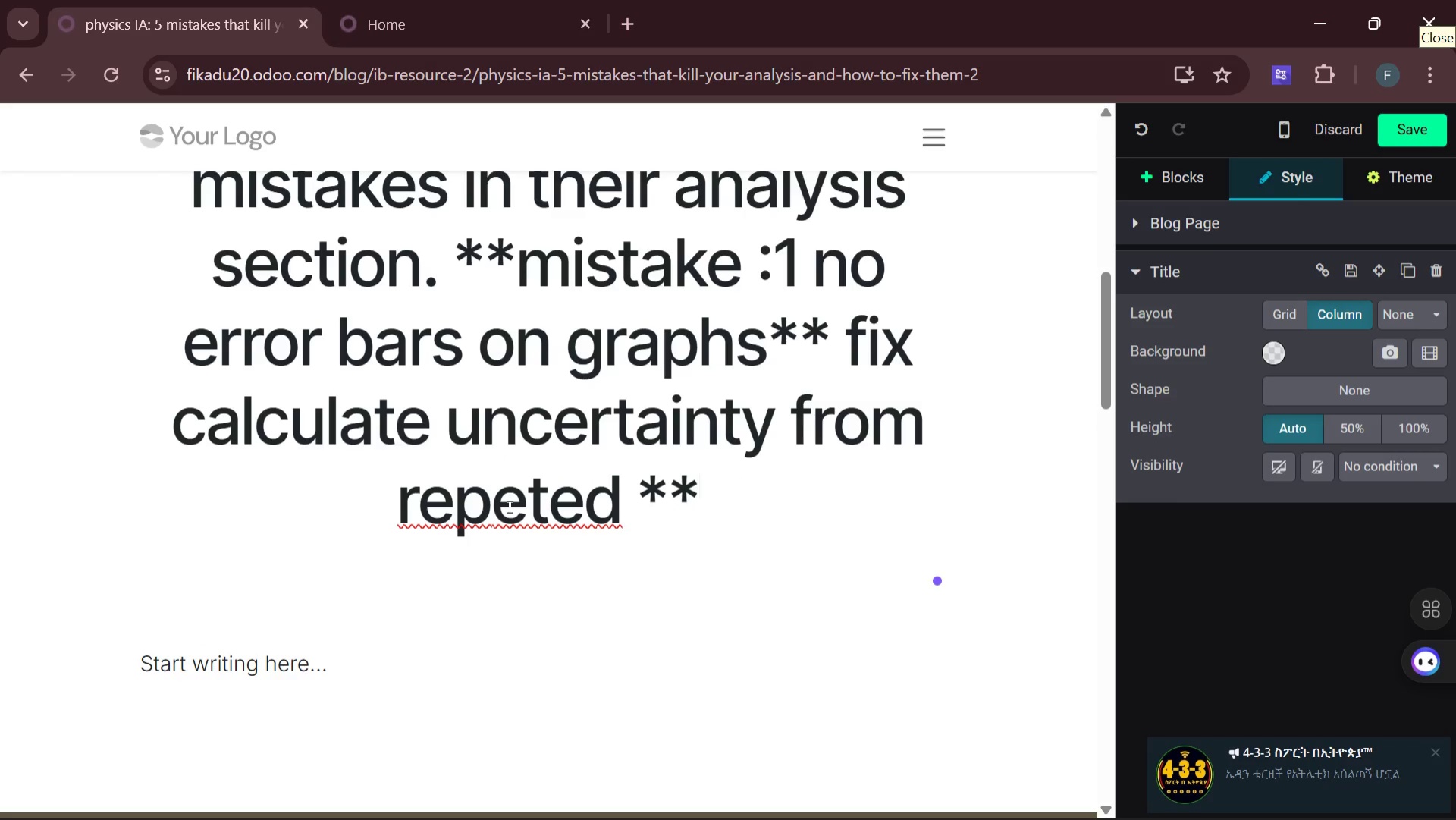 
key(ArrowLeft)
 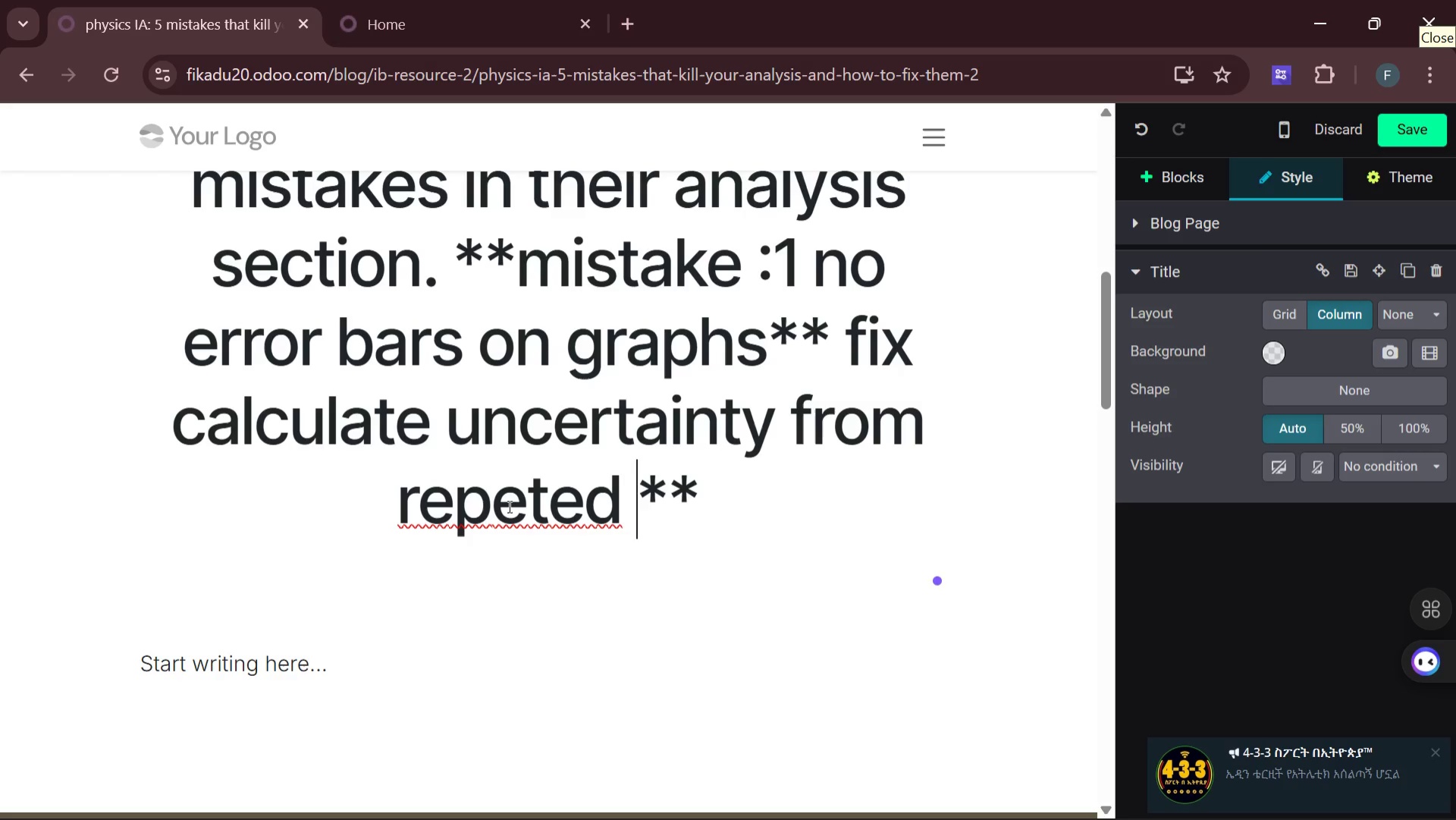 
key(ArrowLeft)
 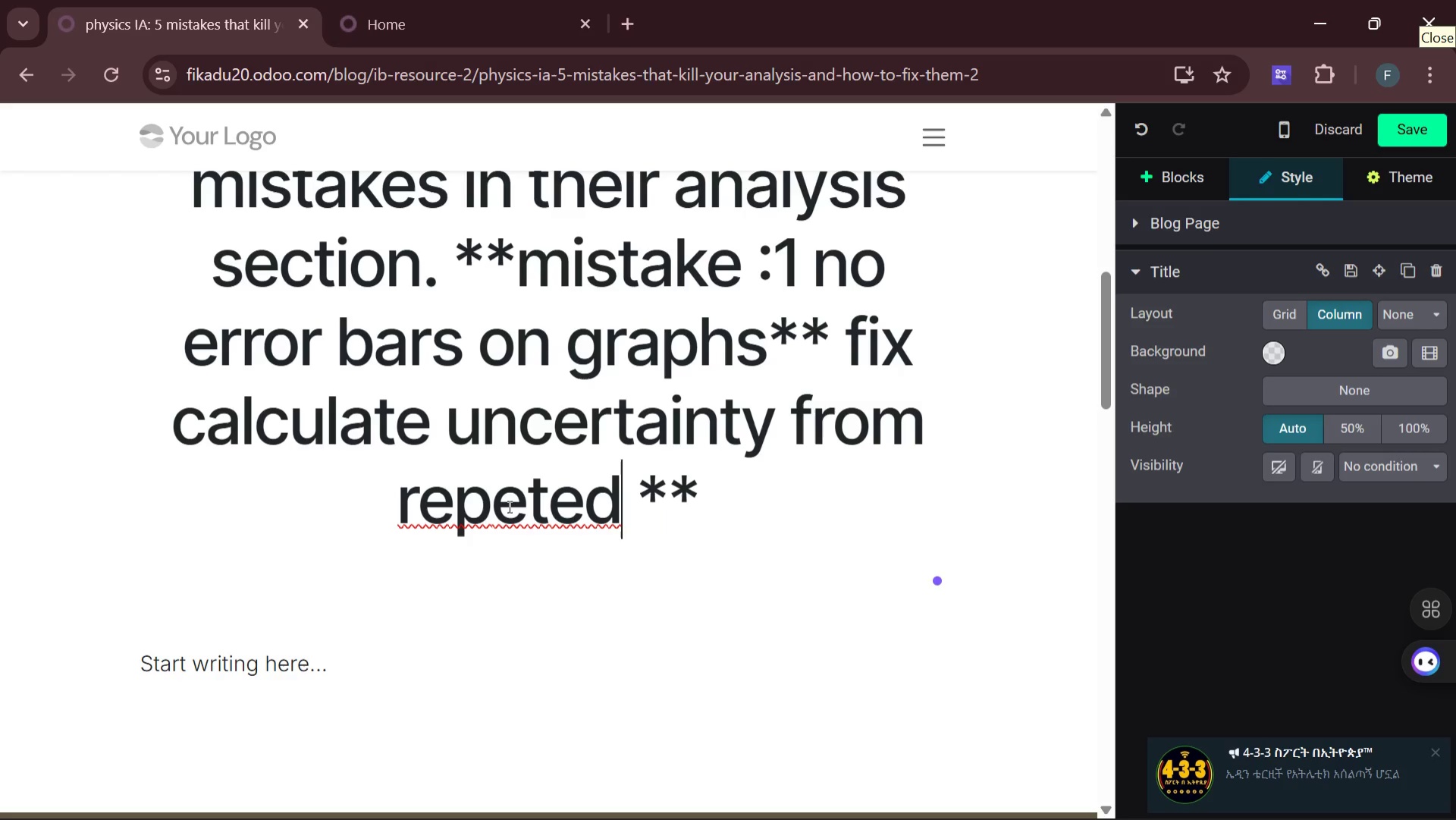 
key(ArrowLeft)
 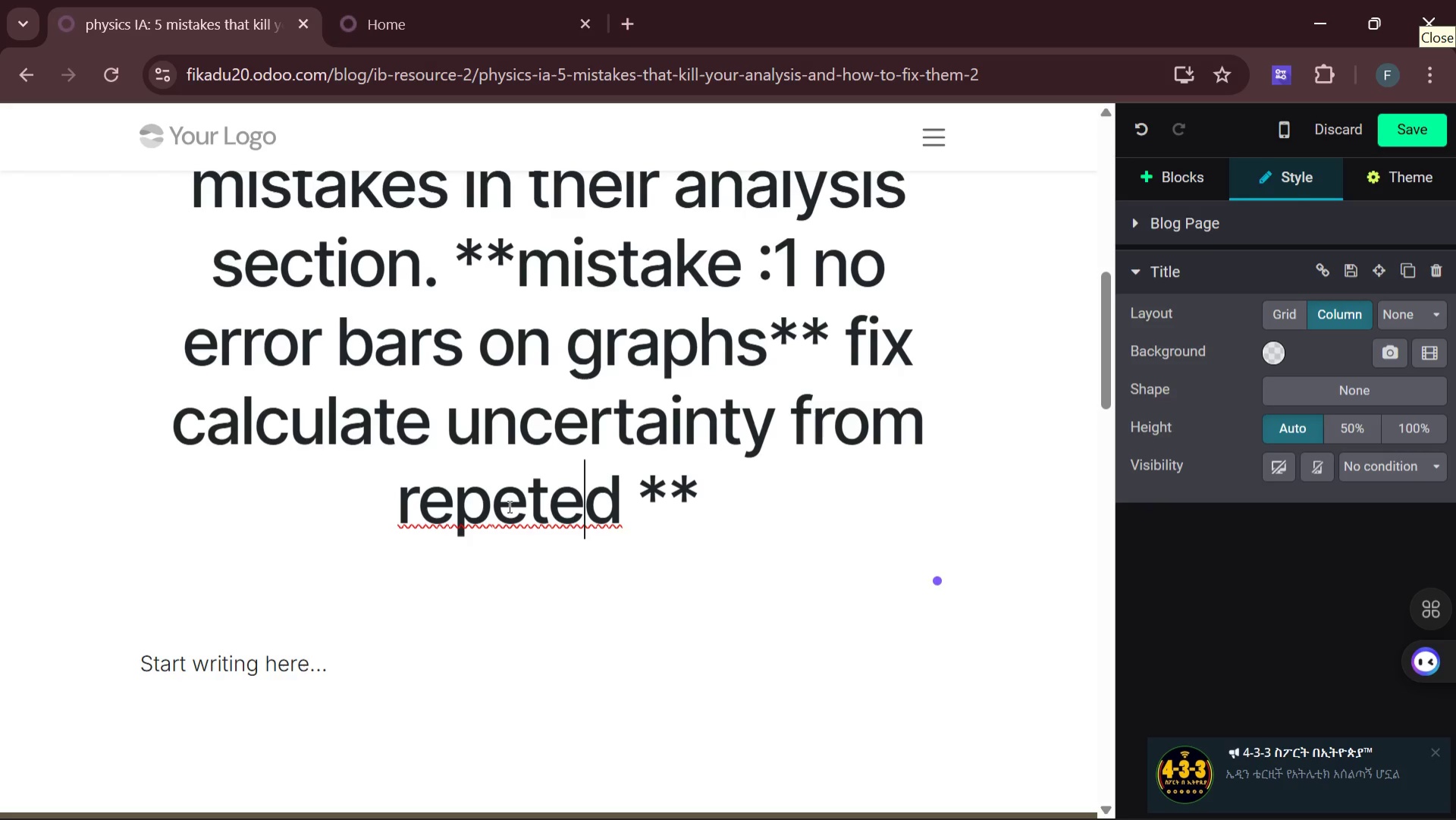 
key(ArrowLeft)
 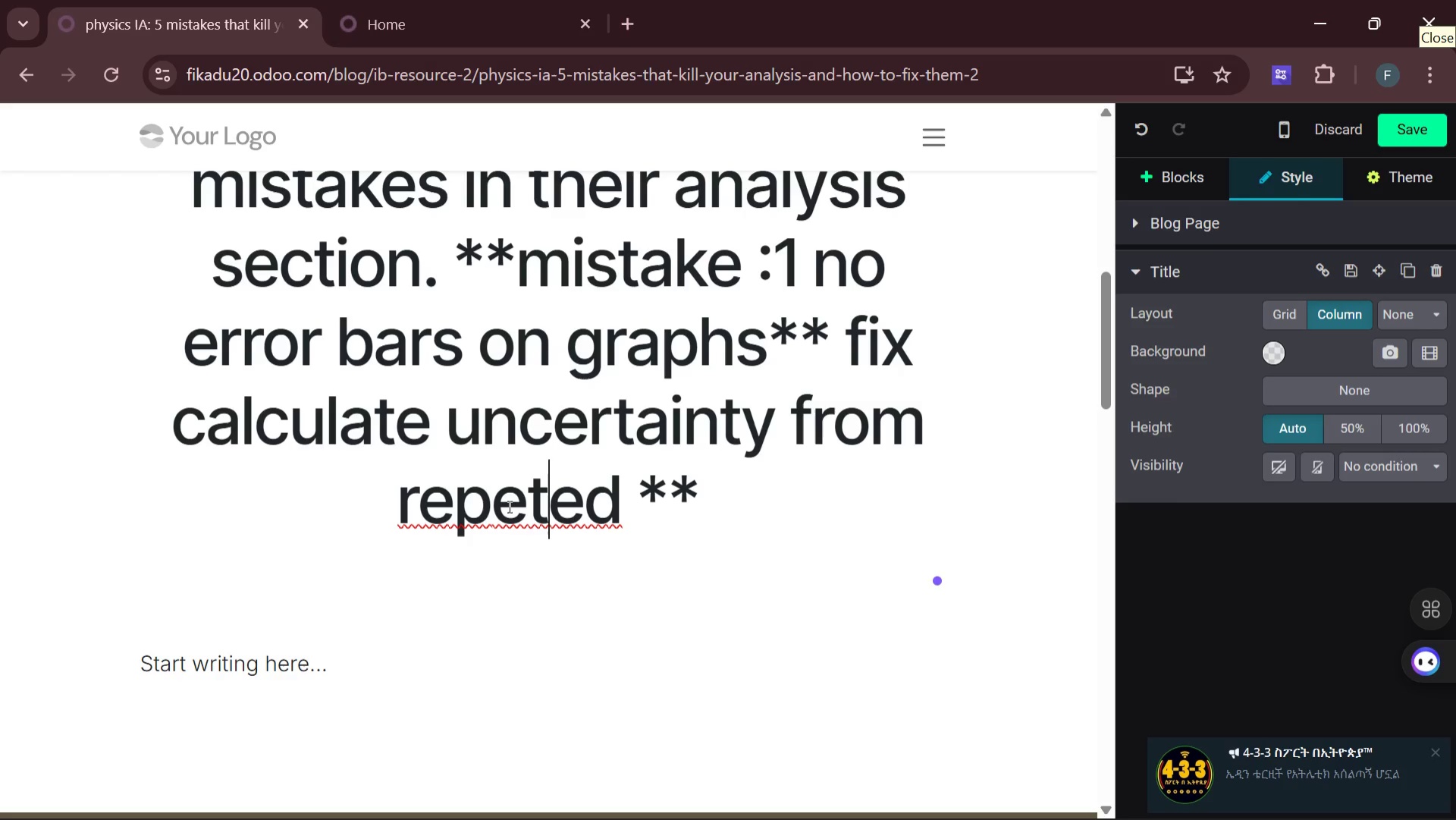 
key(ArrowLeft)
 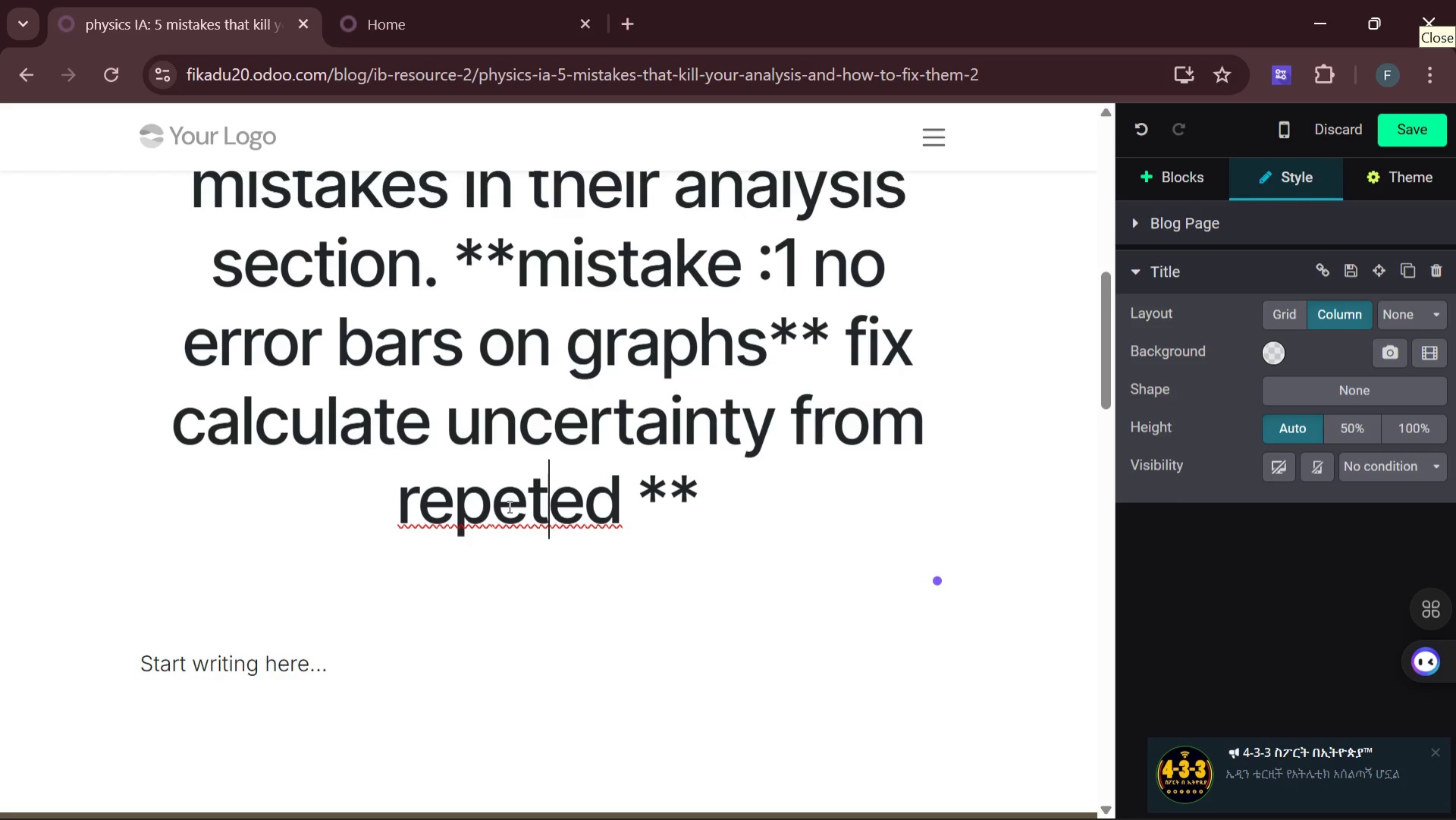 
key(ArrowLeft)
 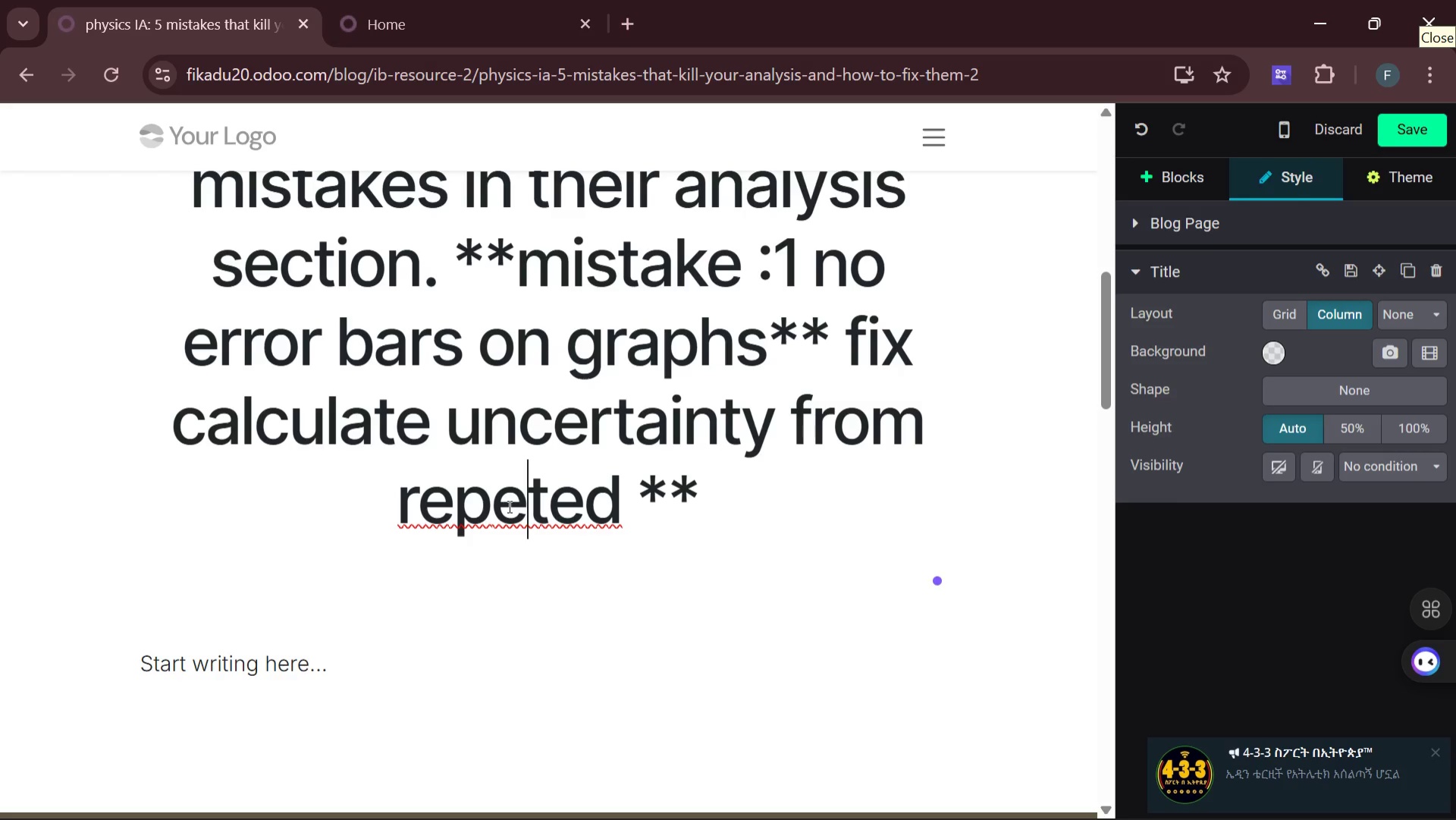 
key(ArrowLeft)
 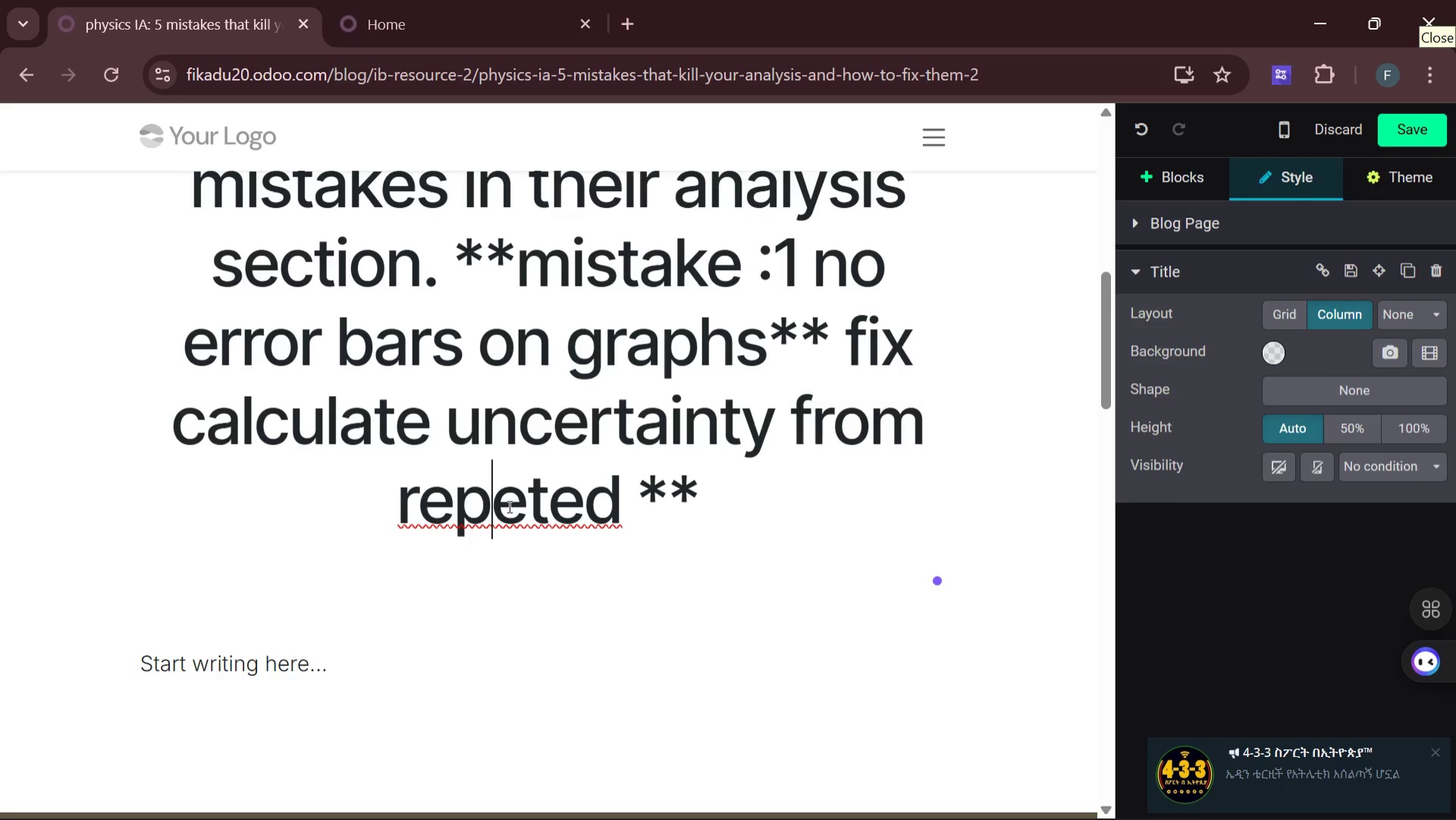 
key(ArrowRight)
 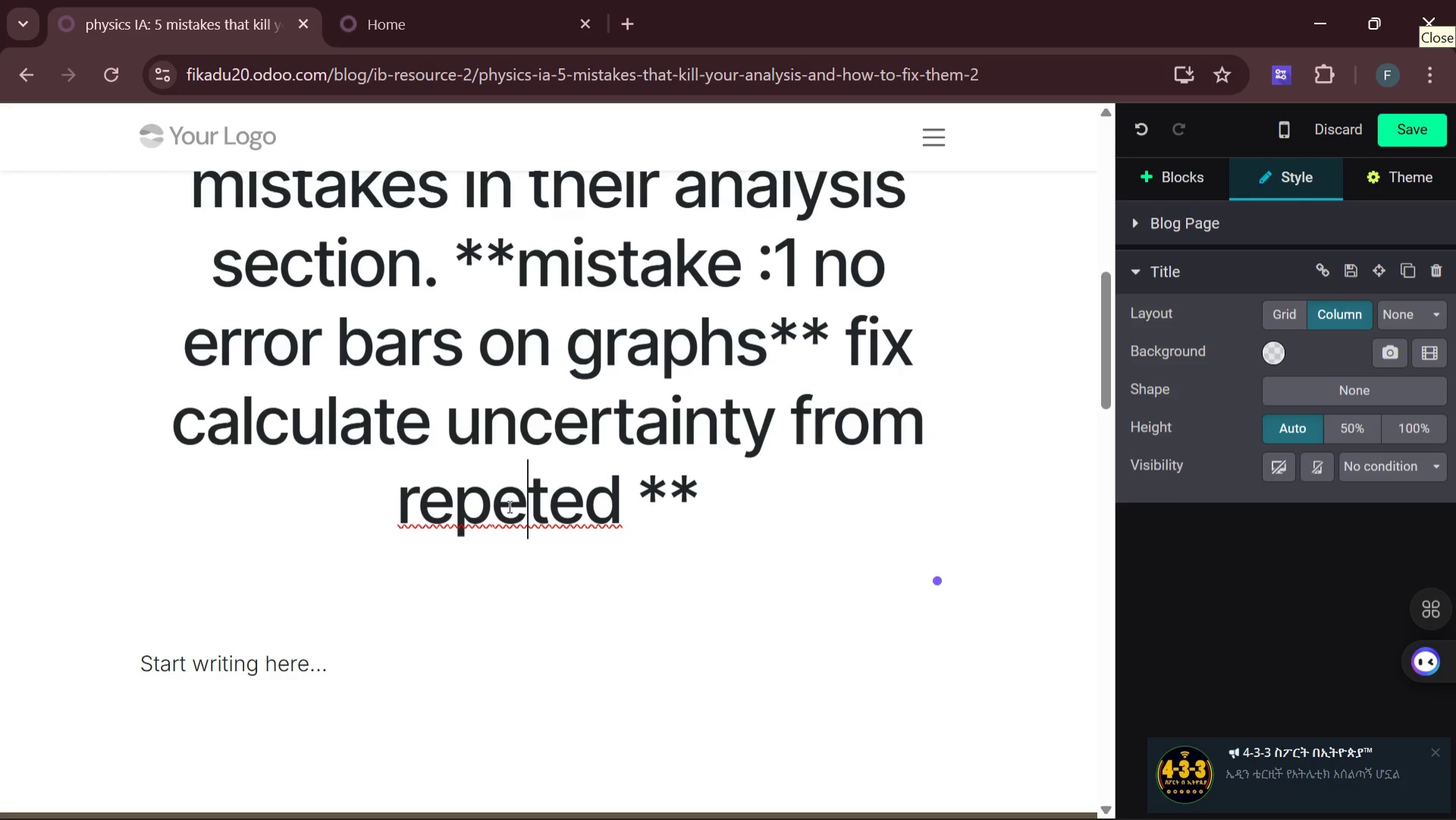 
key(A)
 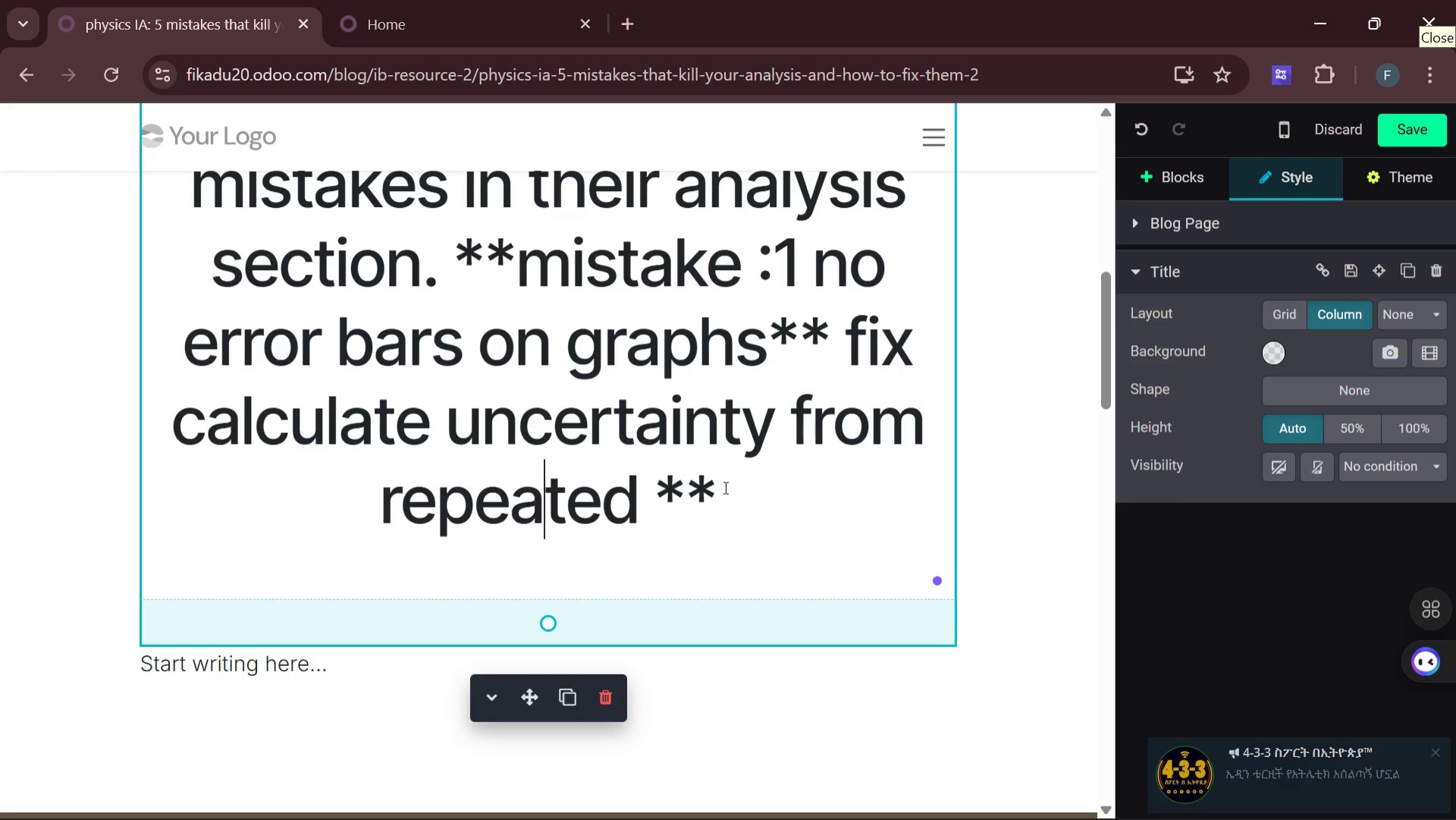 
left_click([704, 502])
 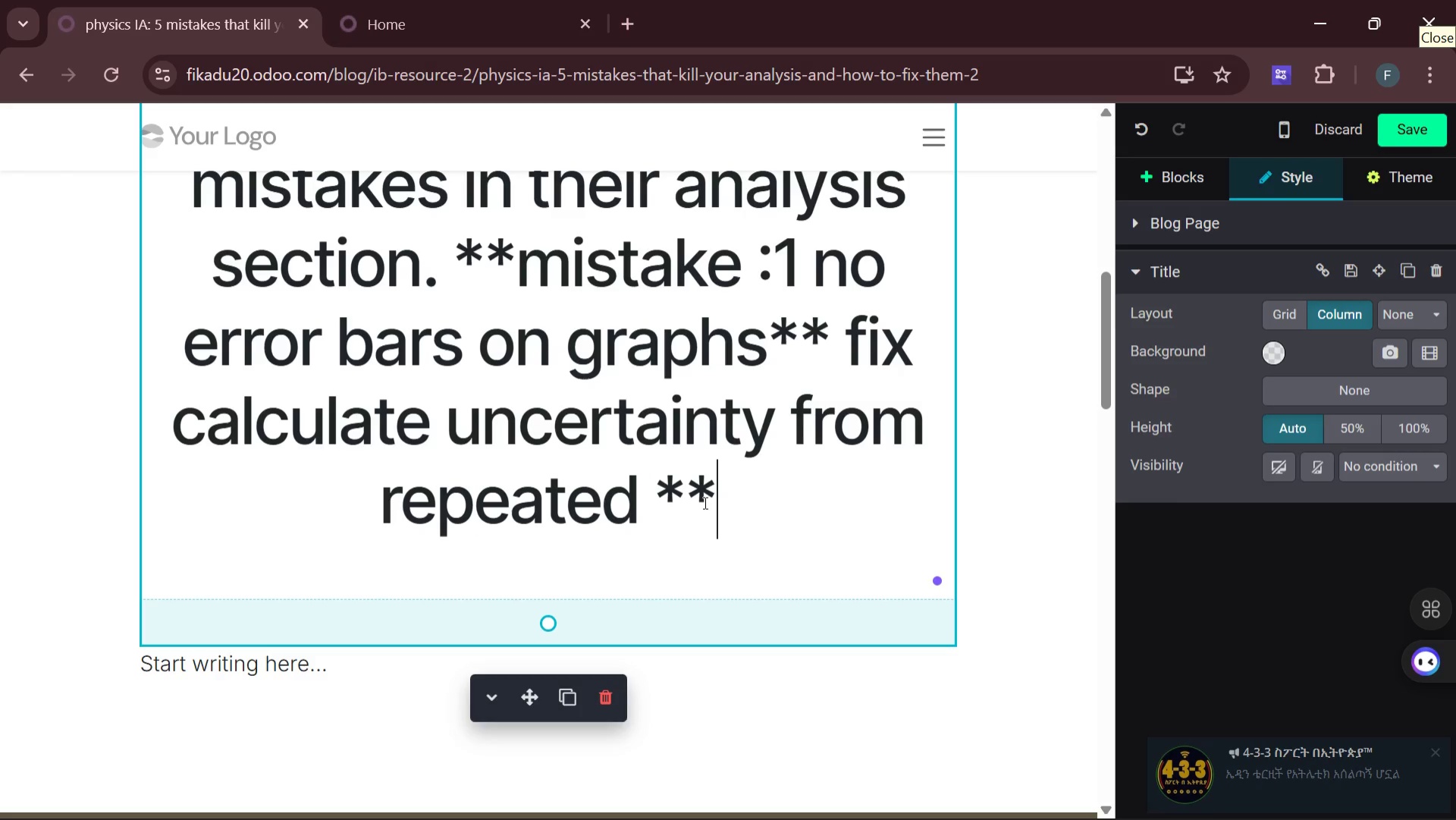 
key(Space)
 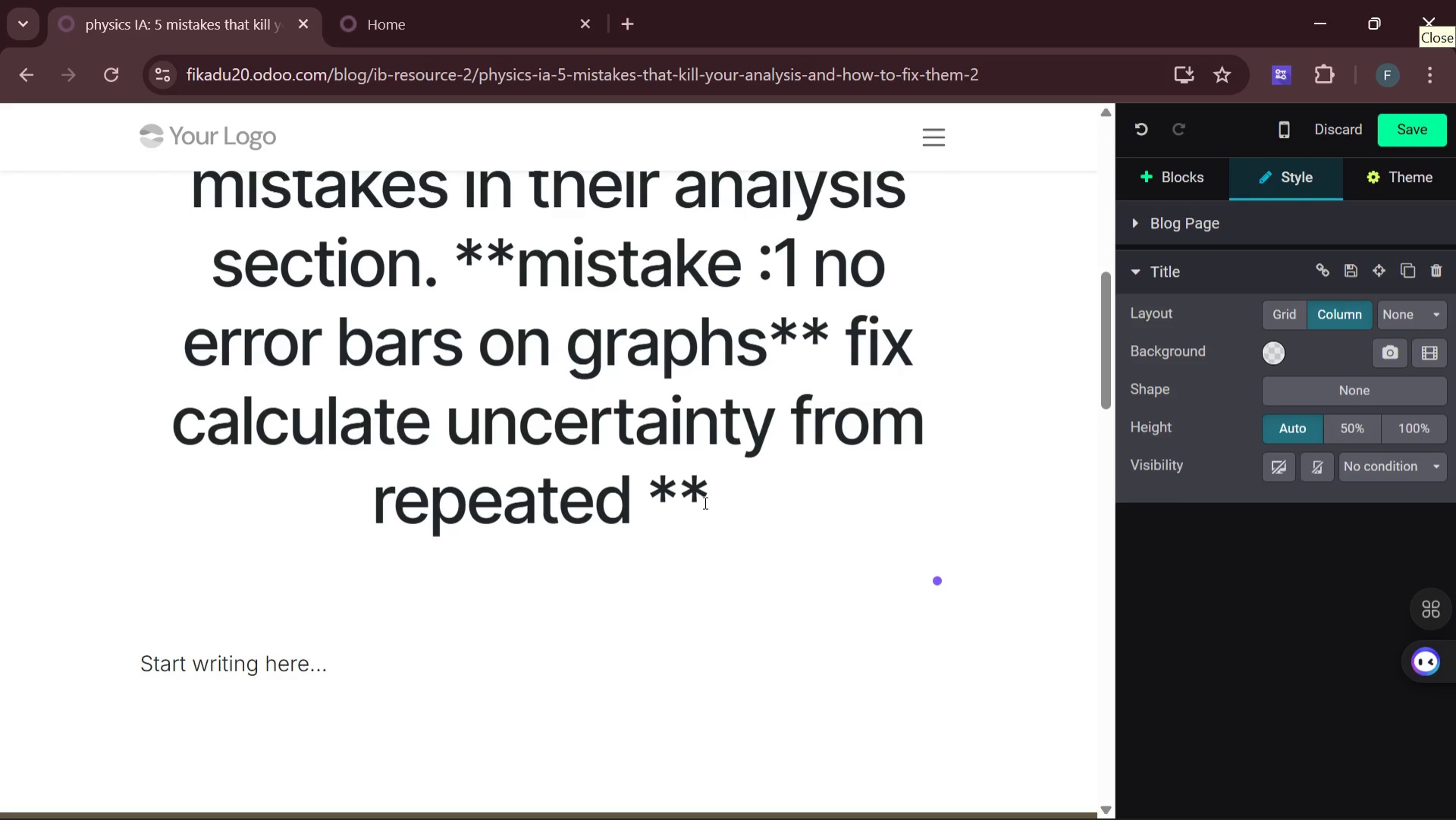 
type(m)
key(Backspace)
type(**)
key(Backspace)
key(Backspace)
type(me)
key(Backspace)
type(istake 2: )
 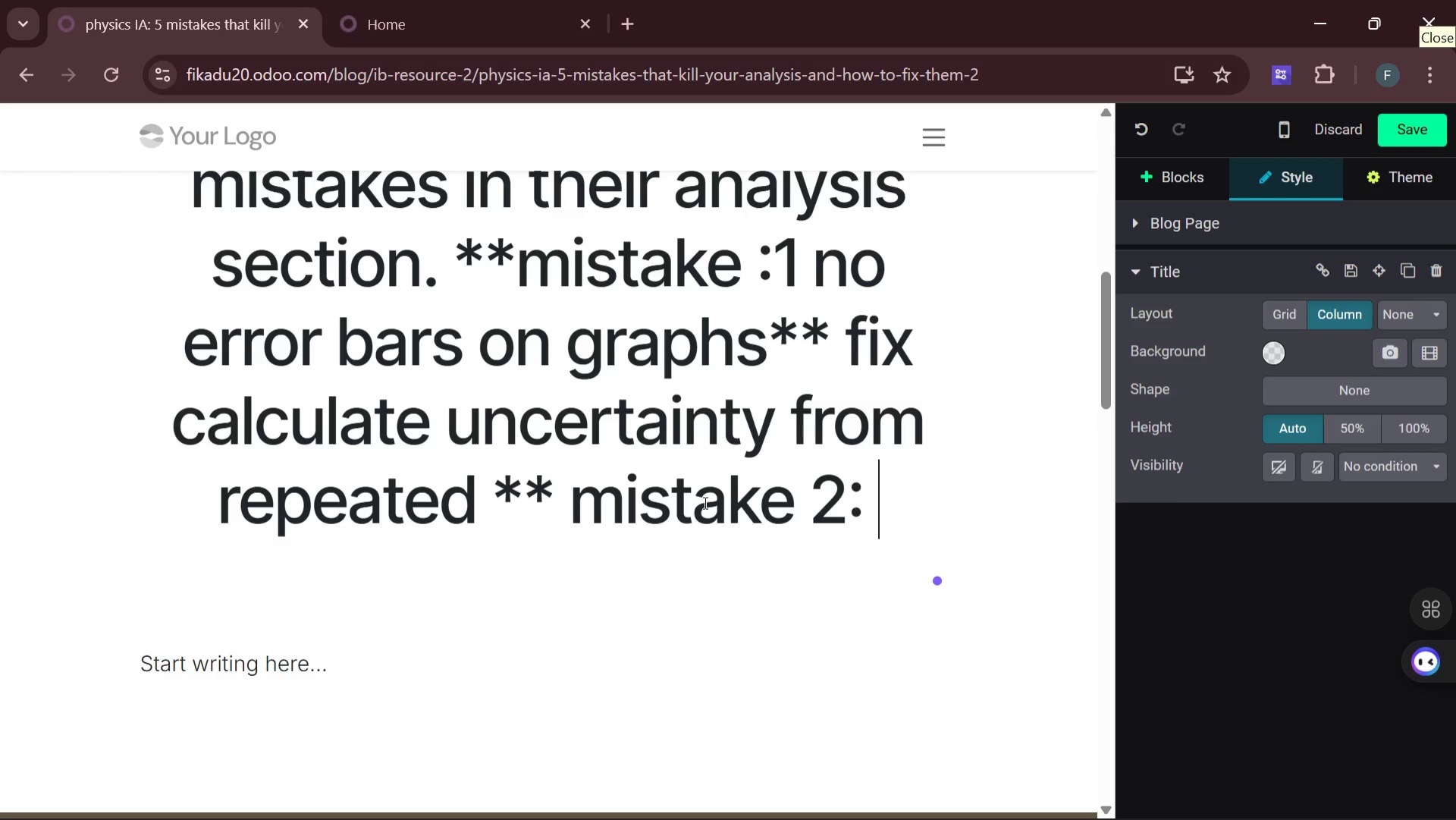 
wait(5.12)
 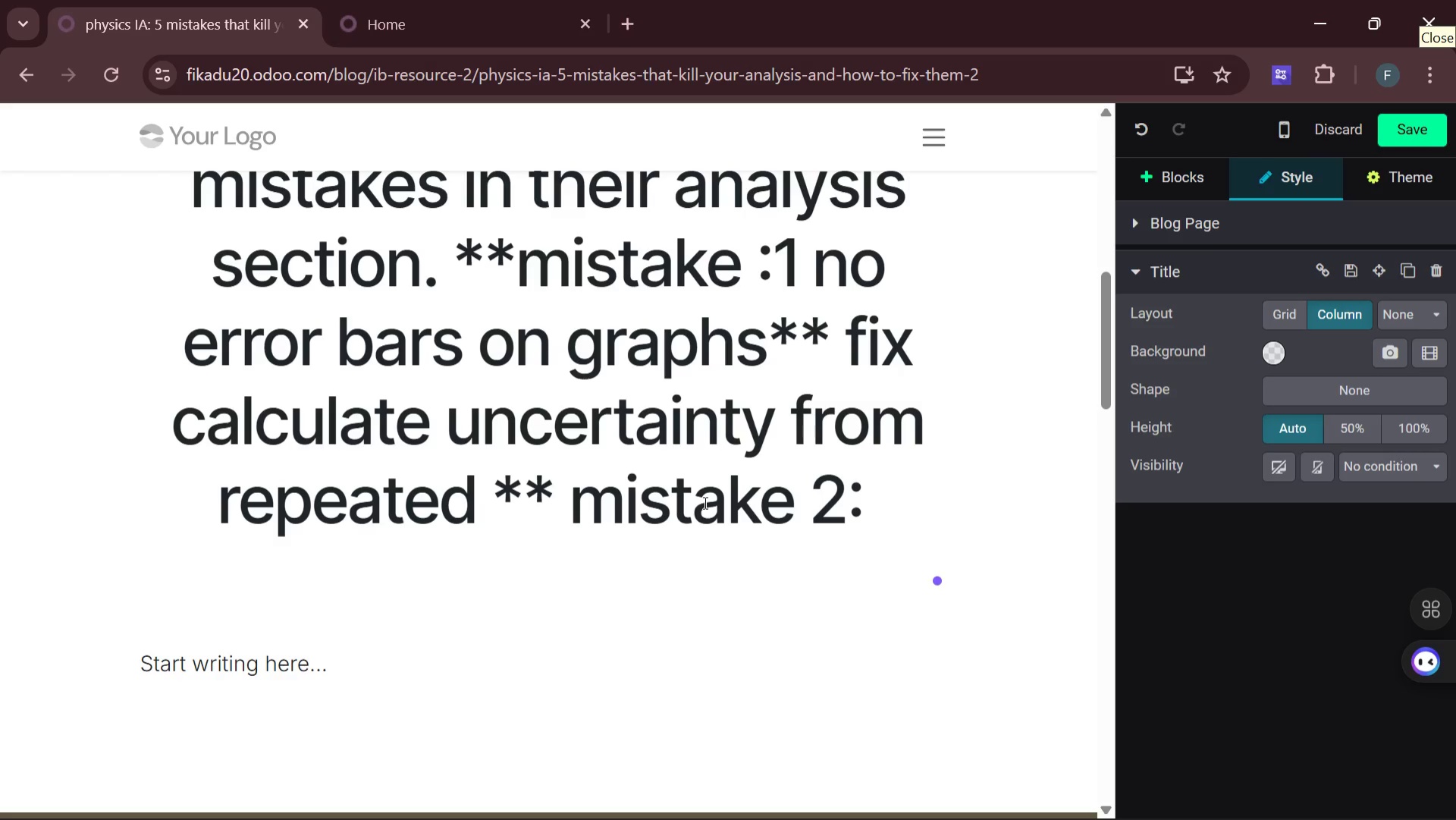 
type(ignoring systematic error )
 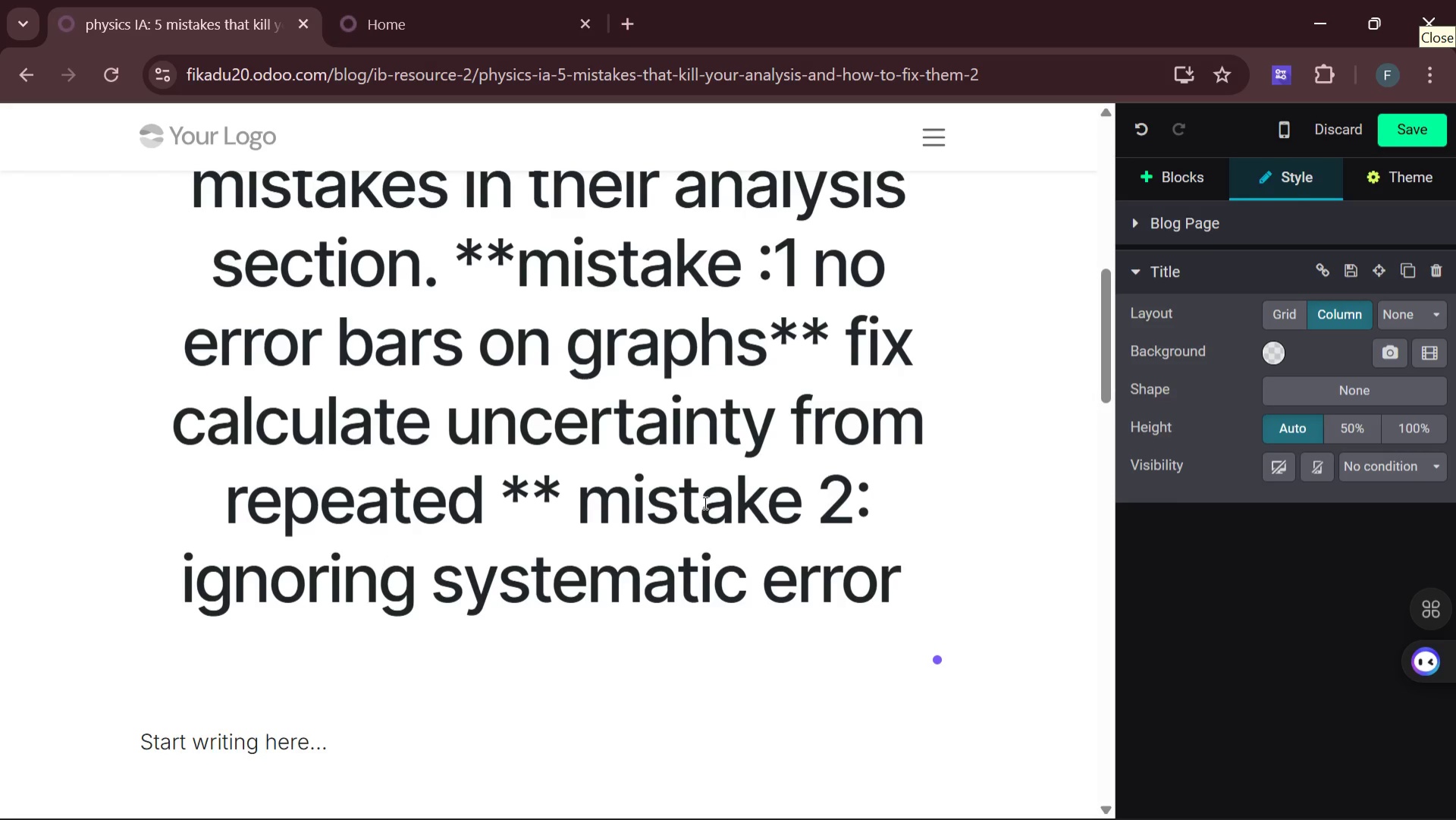 
type(bars on graph)
 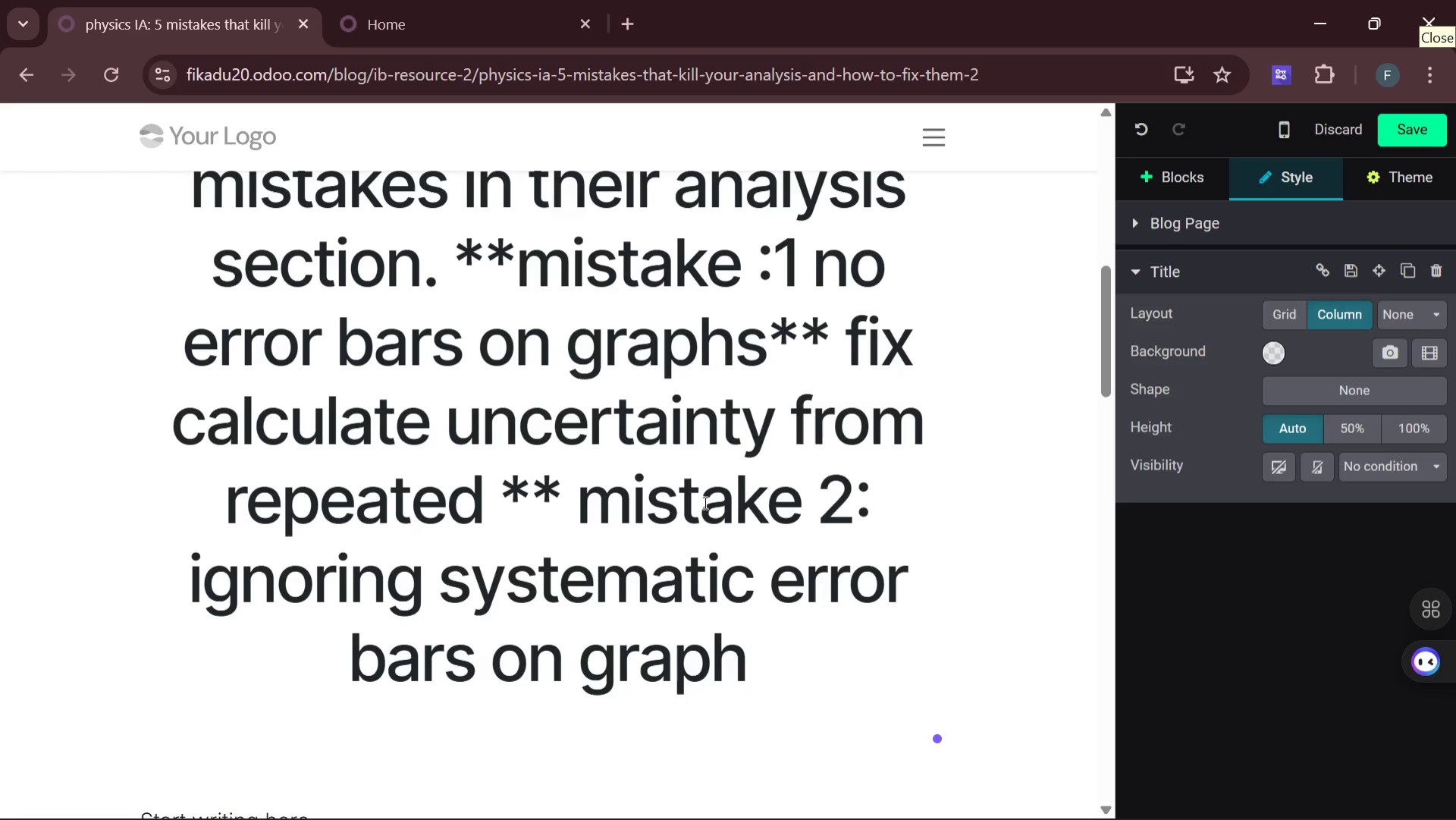 
wait(7.03)
 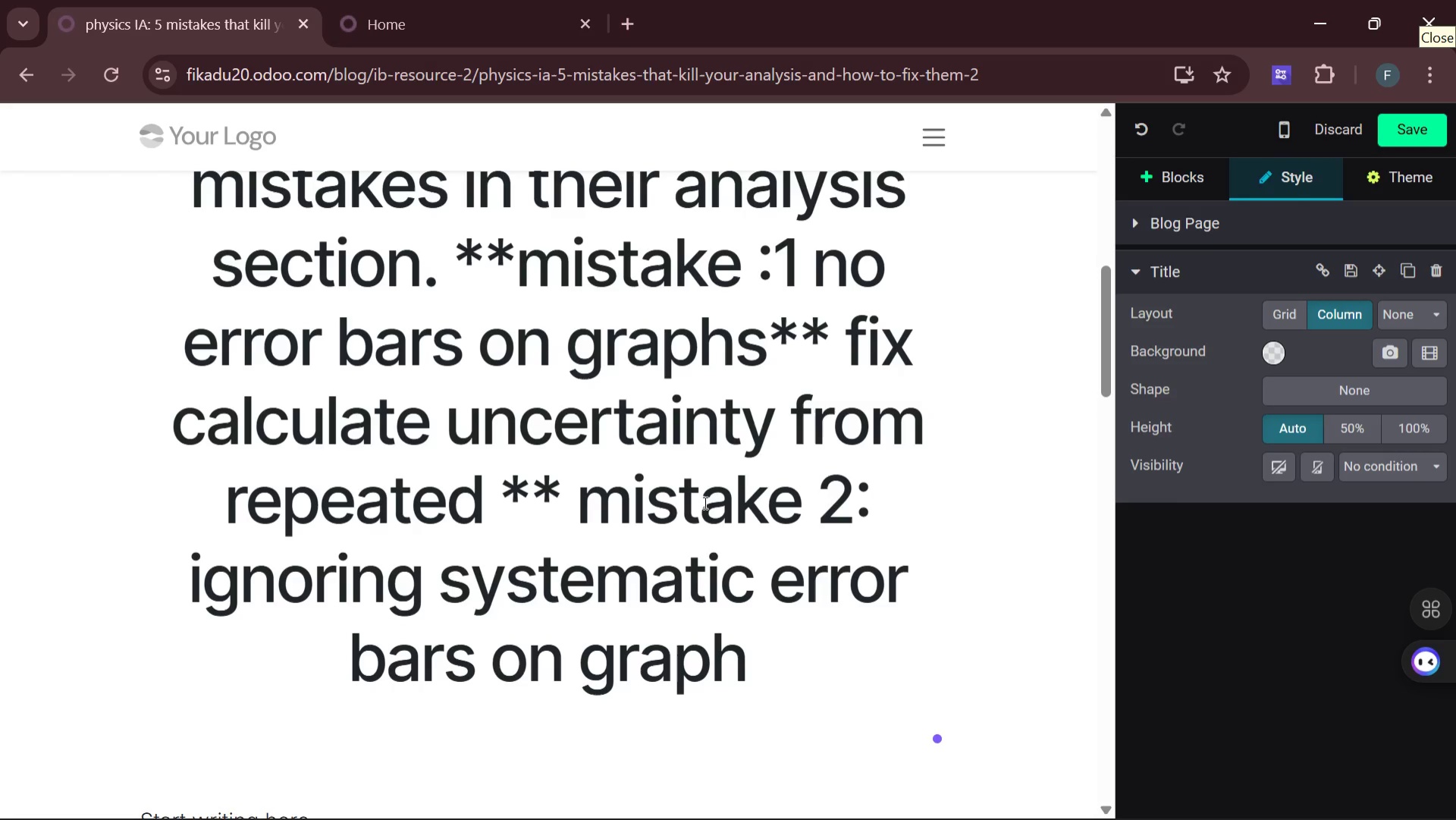 
key(S)
 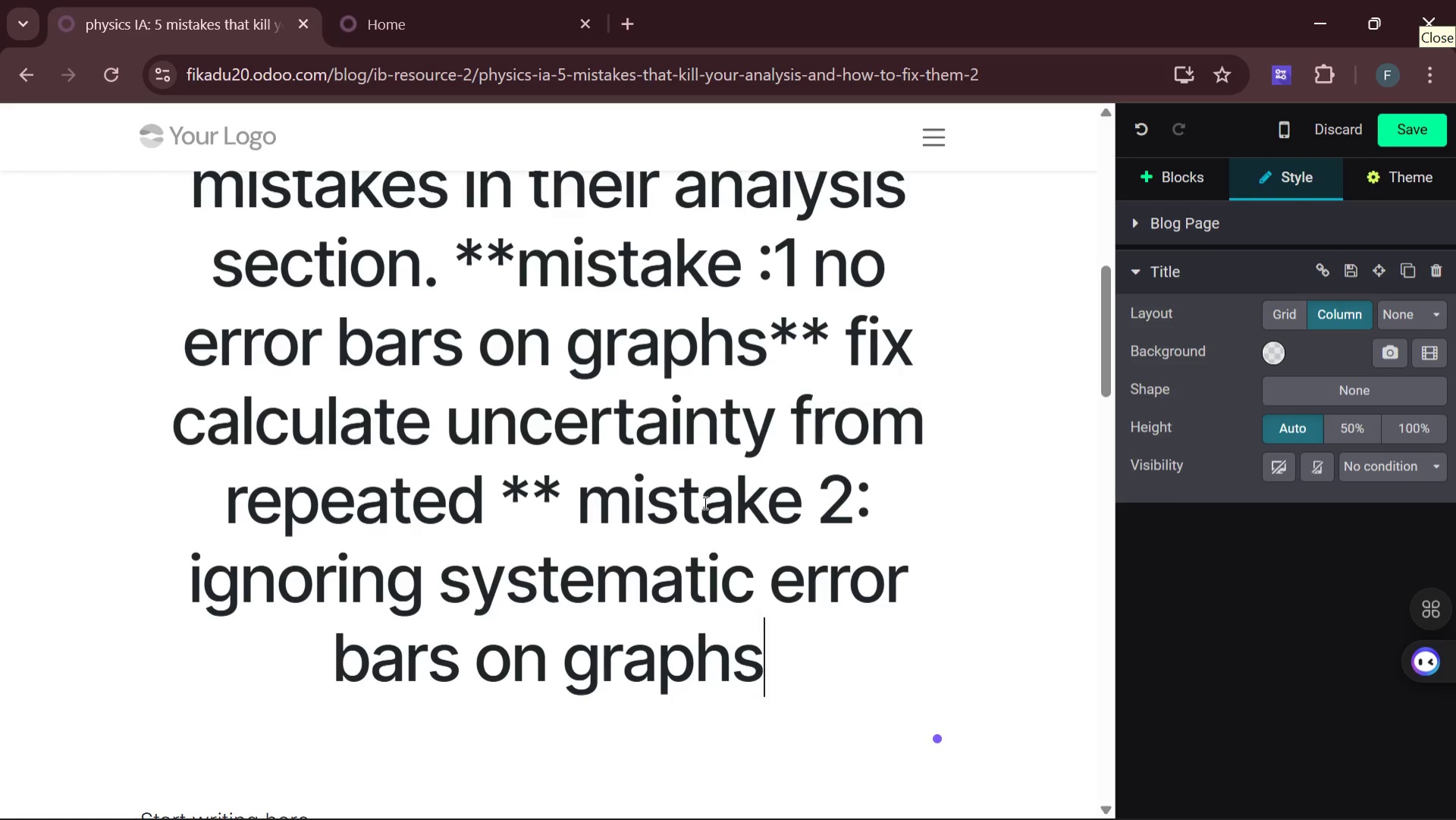 
key(Space)
 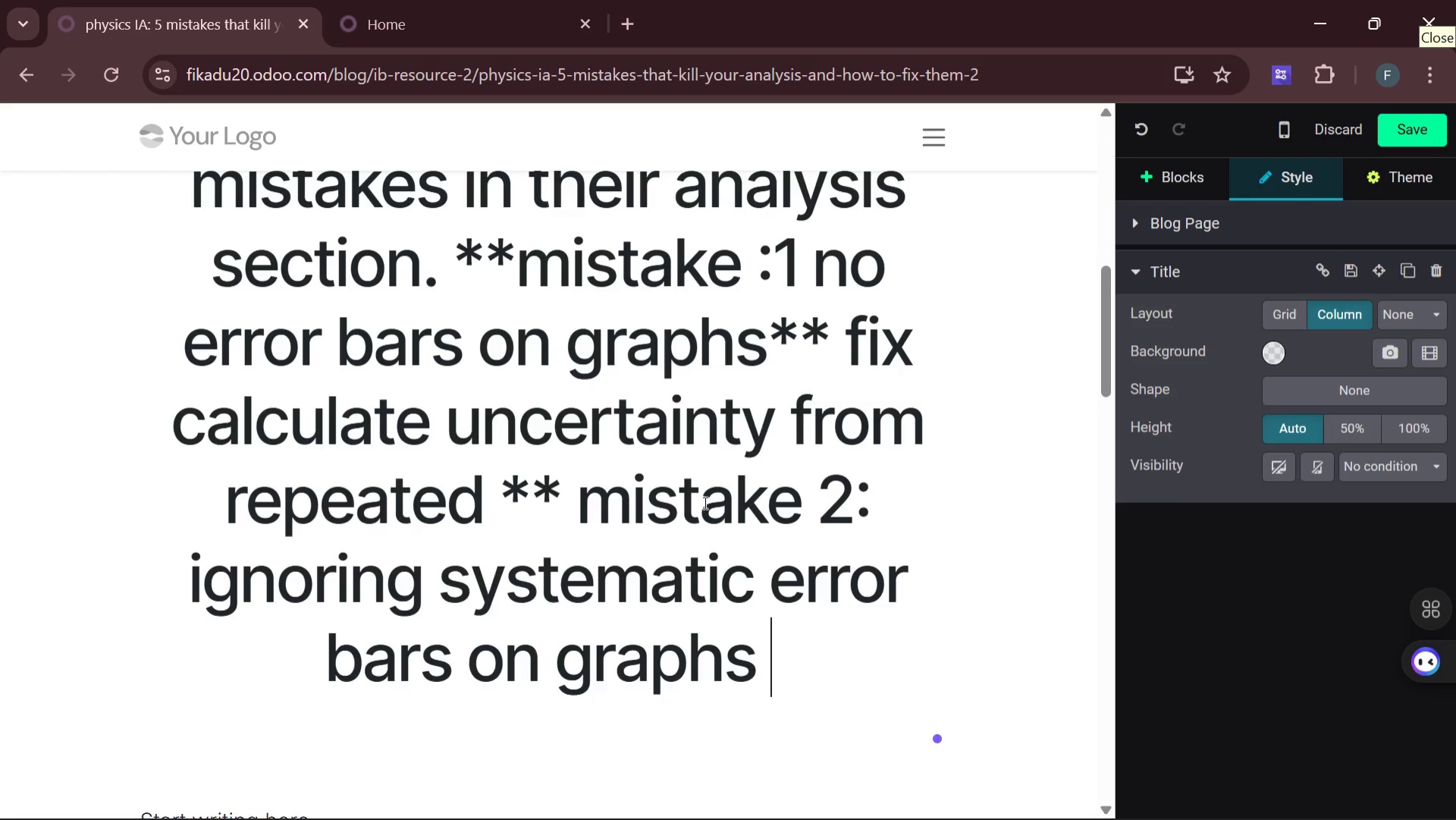 
wait(6.88)
 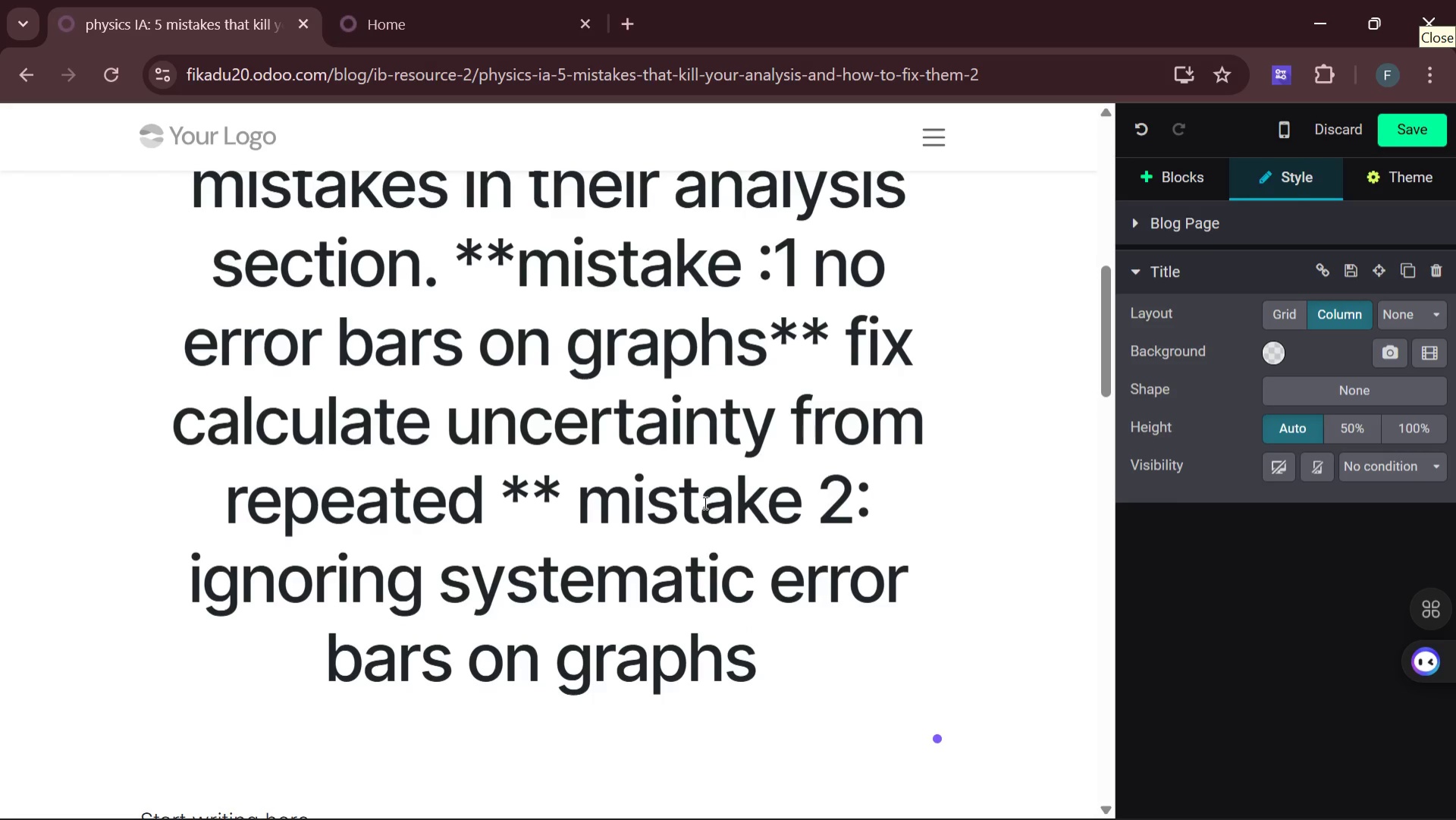 
type(**mistake 3: )
 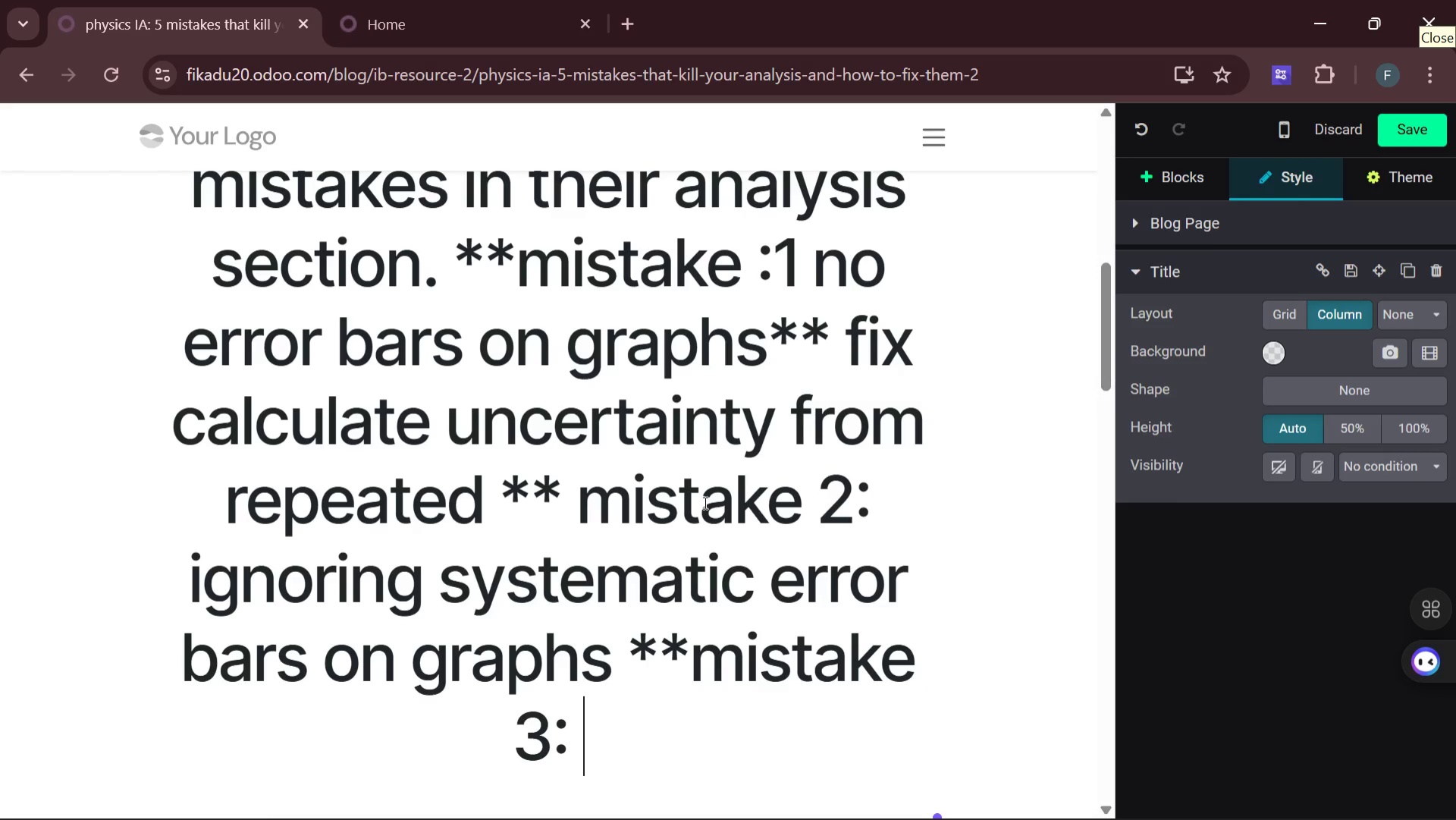 
wait(8.77)
 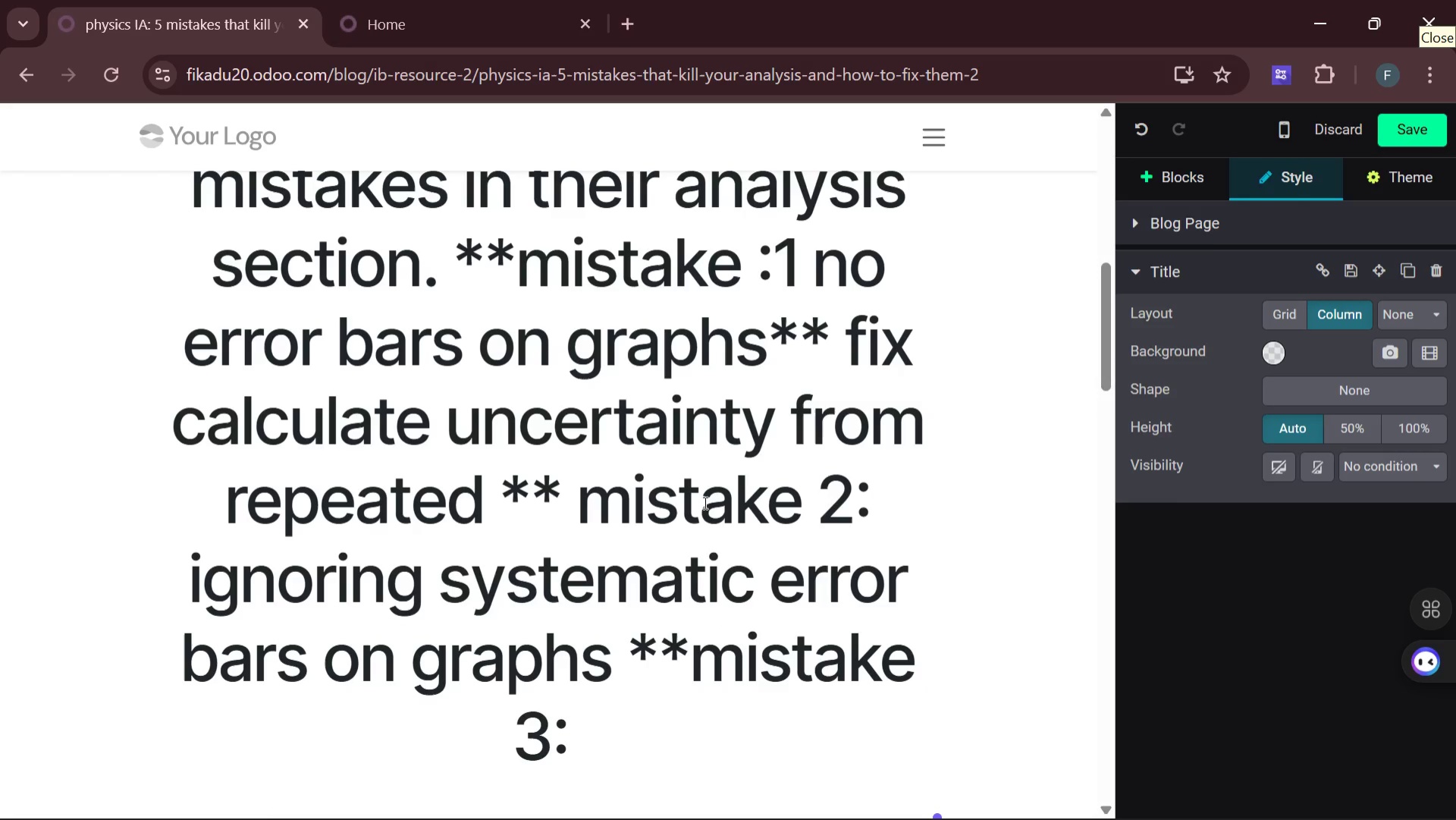 
type(over complicated apartuse )
 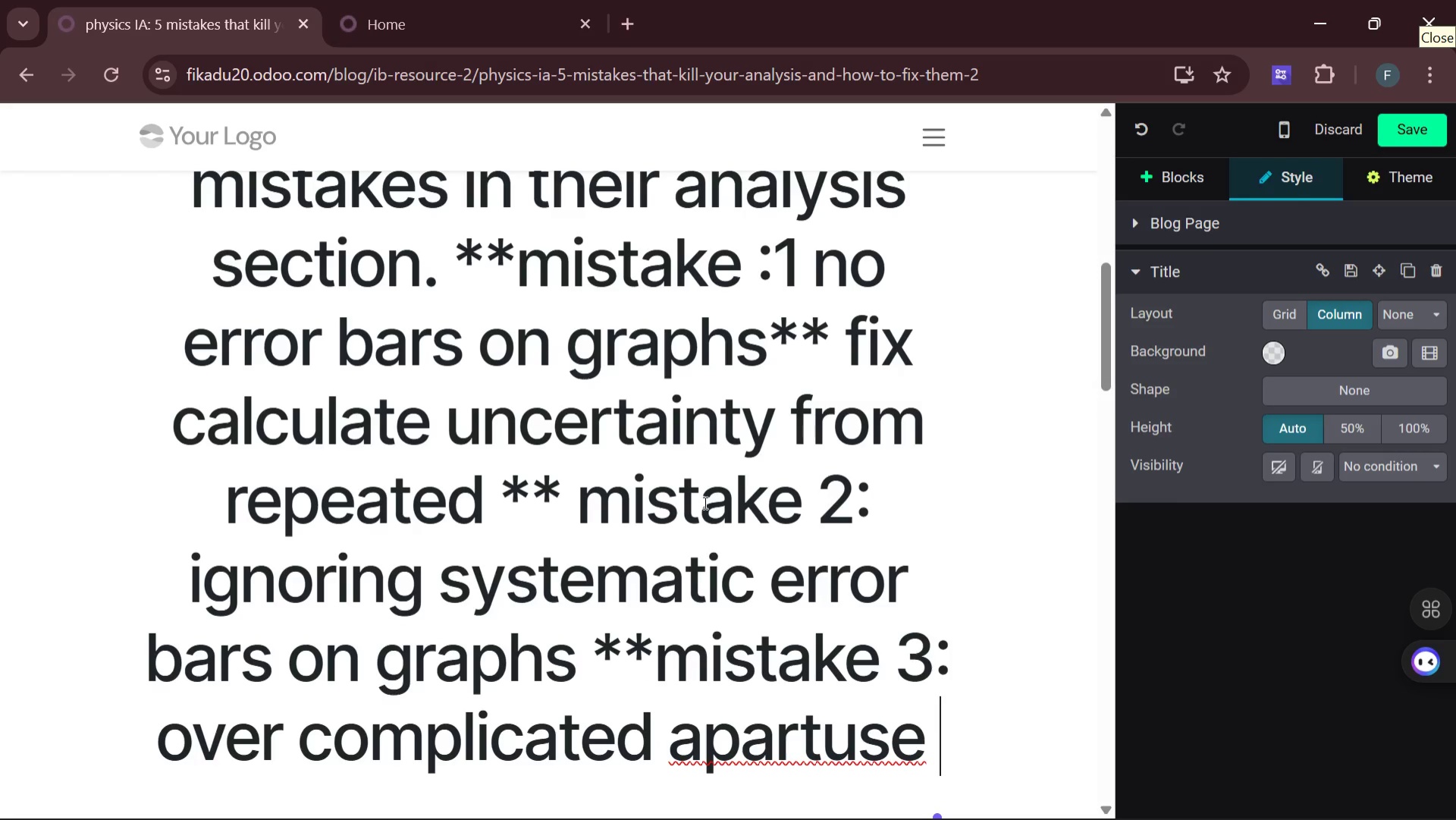 
key(Backspace)
key(Backspace)
key(Backspace)
key(Backspace)
key(Backspace)
key(Backspace)
key(Backspace)
type(par)
 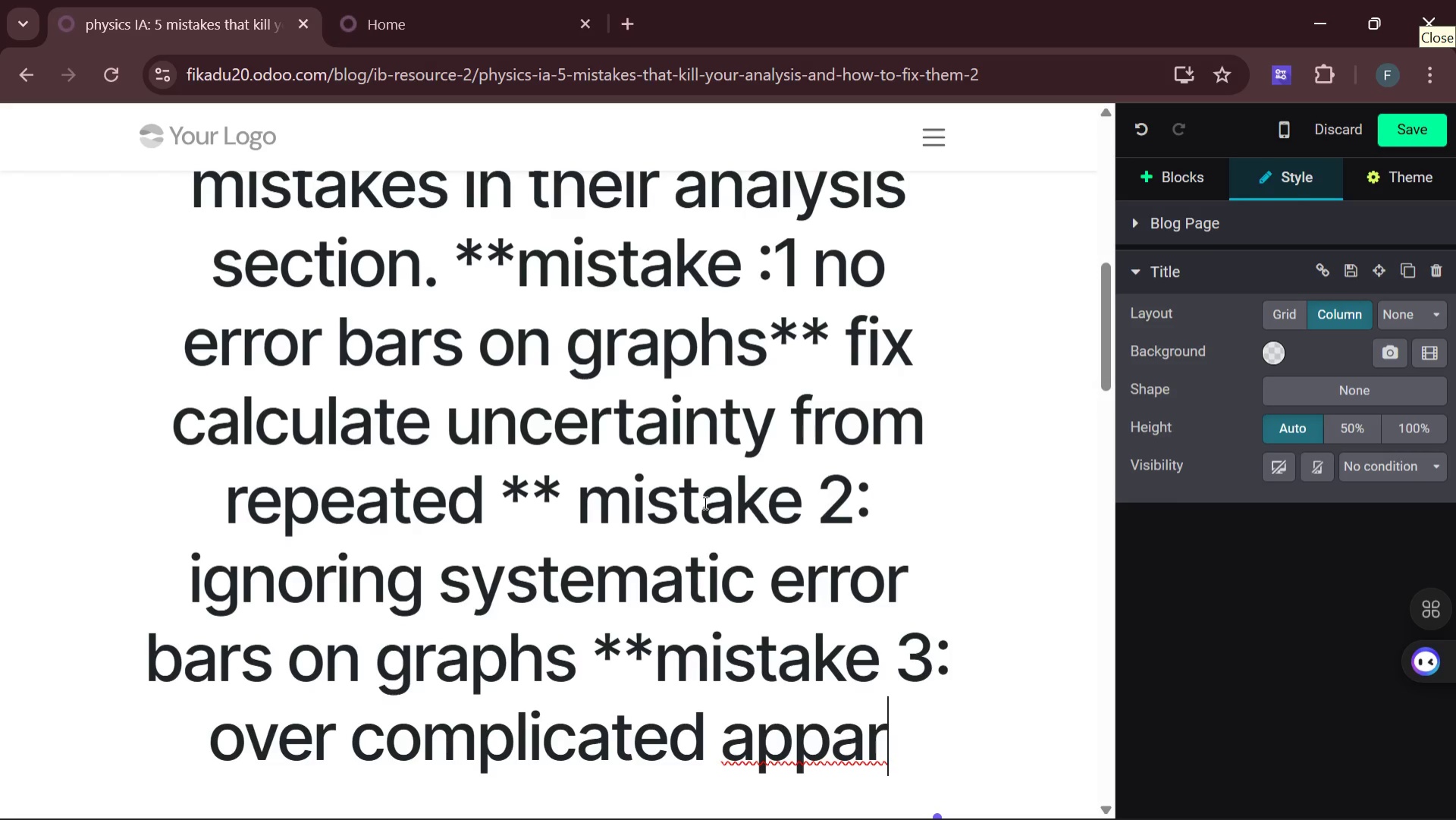 
type(atus )
 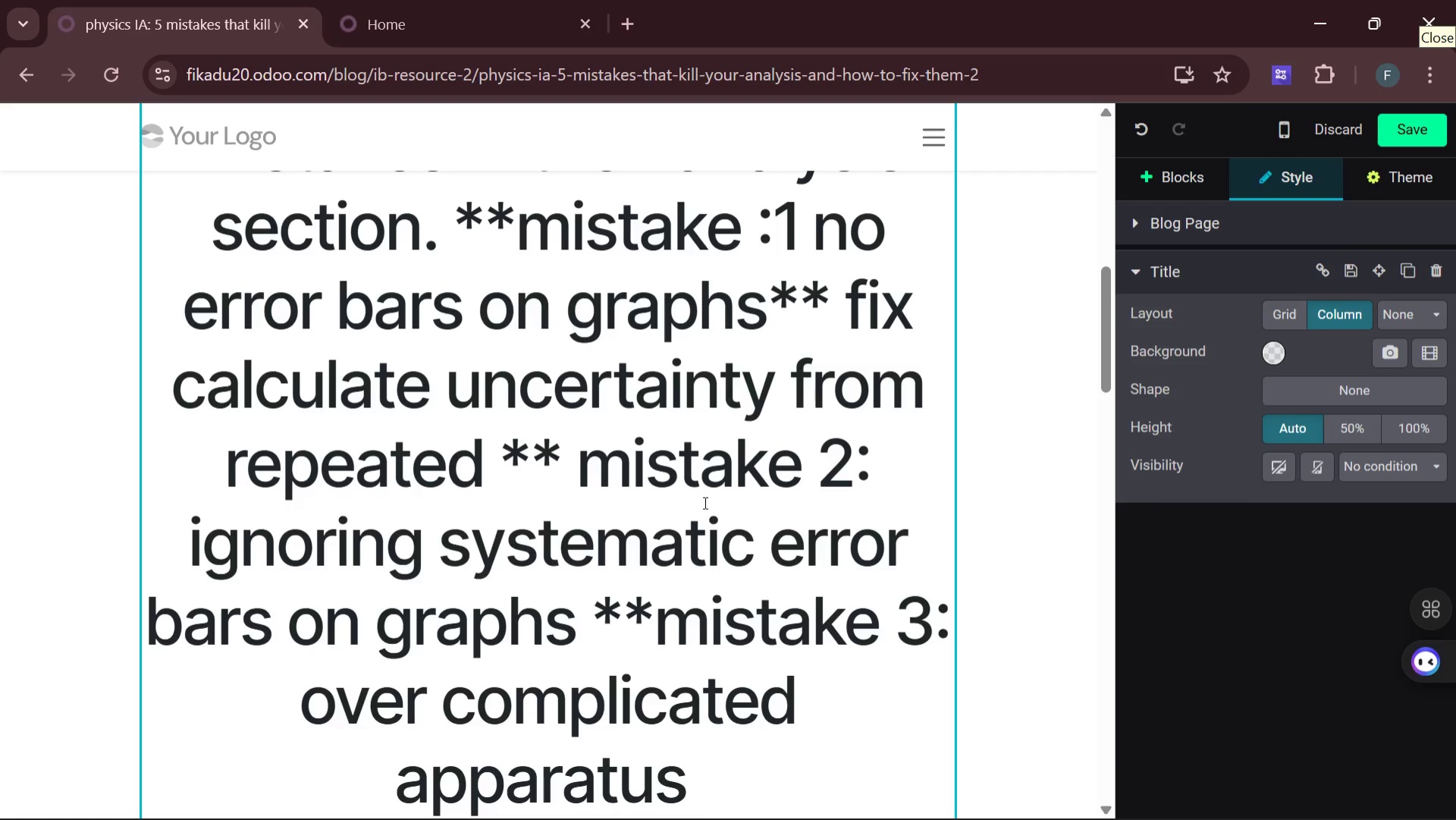 
key(Enter)
 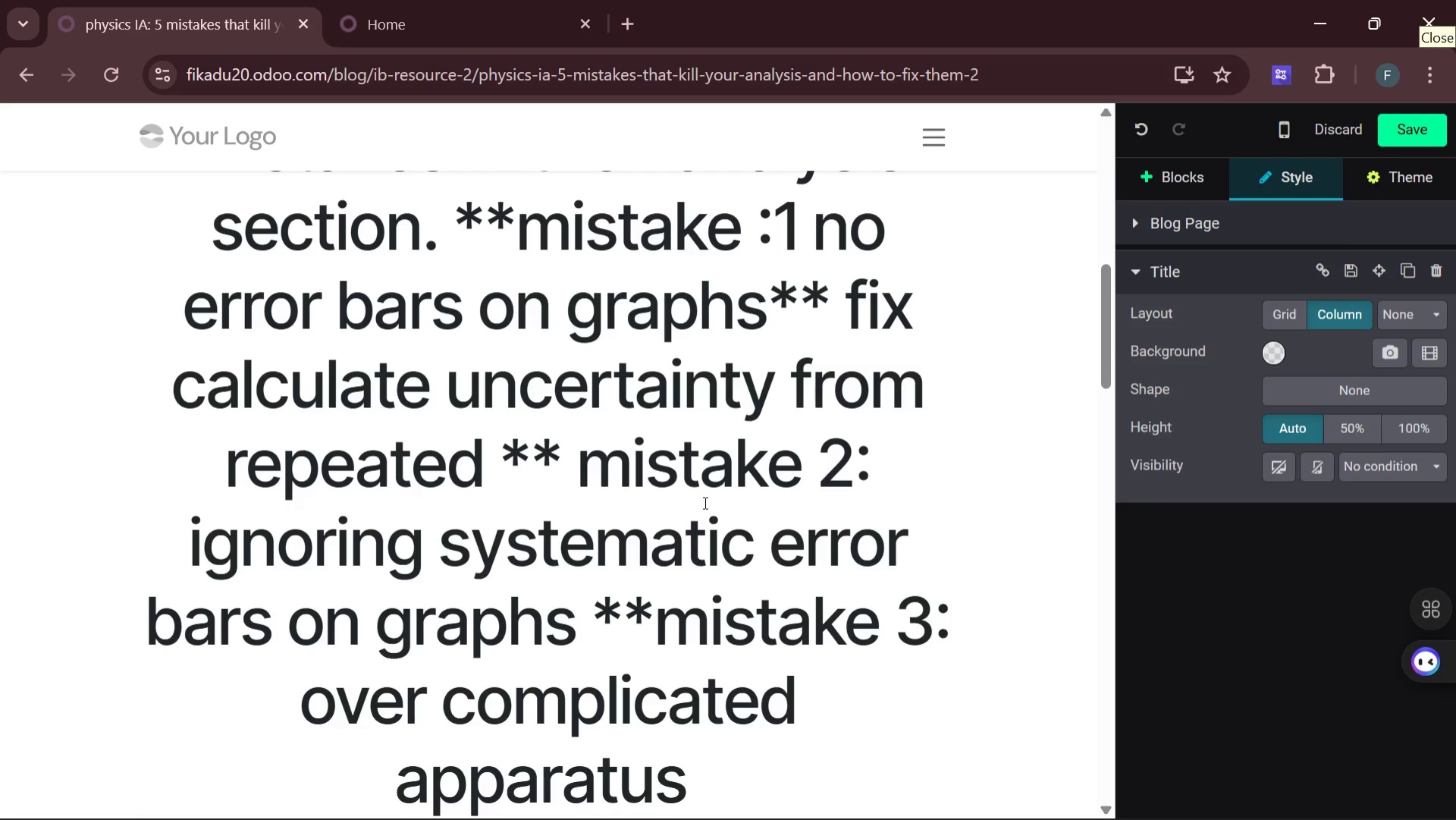 
key(Backspace)
type(**)
key(Backspace)
key(Backspace)
key(Backspace)
 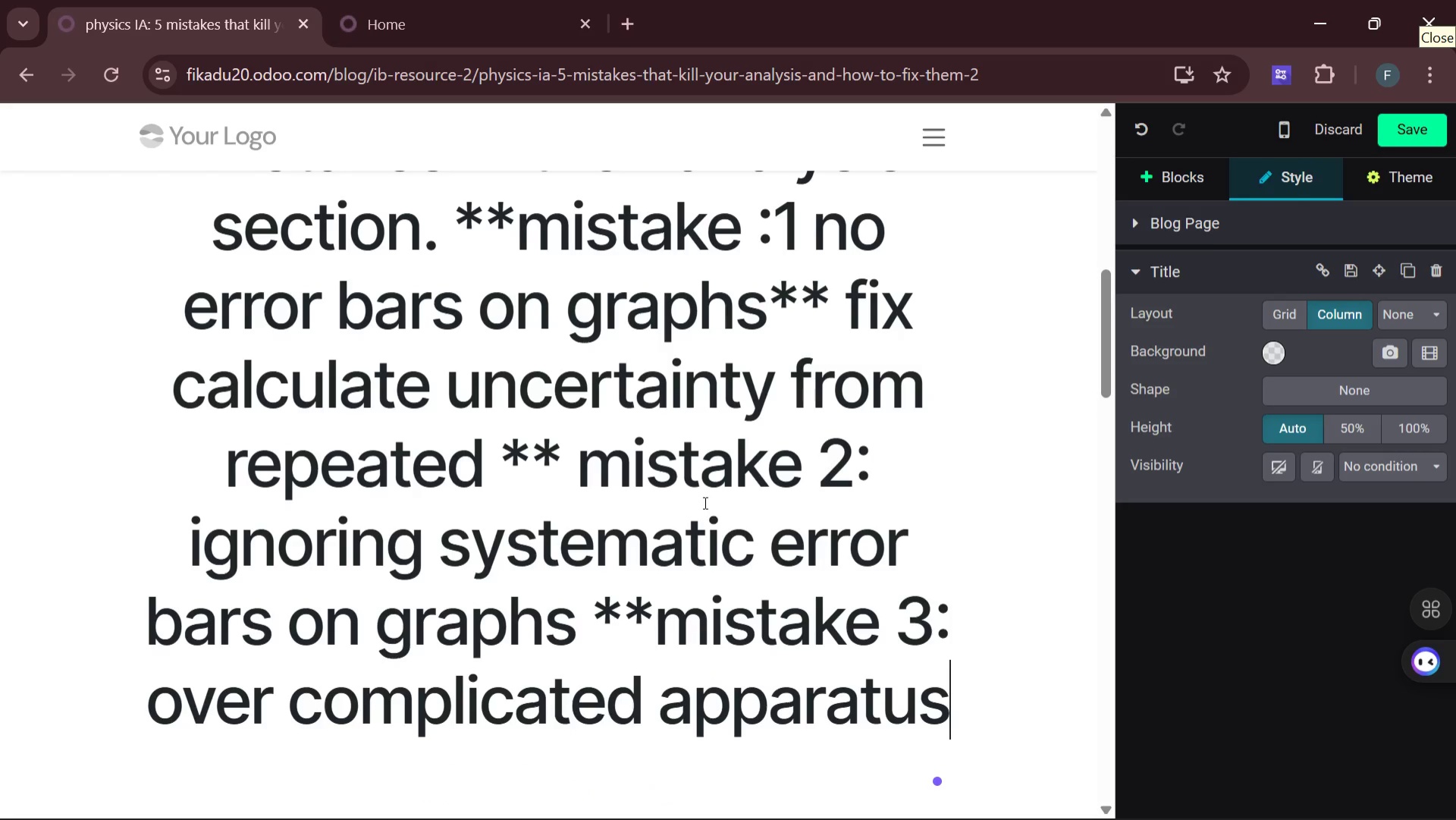 
type(** )
 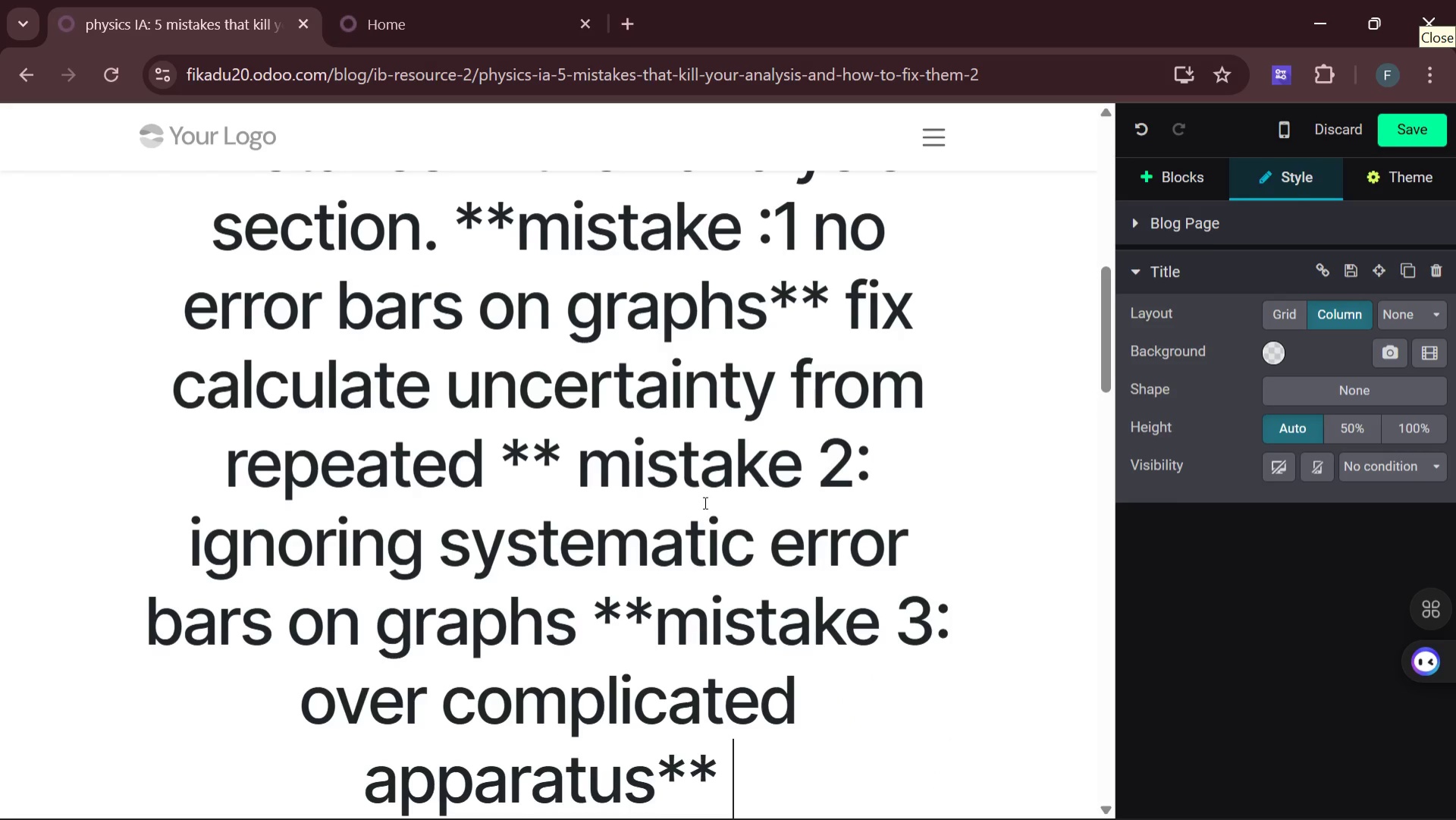 
type(mistake )
key(Backspace)
key(Backspace)
key(Backspace)
key(Backspace)
key(Backspace)
key(Backspace)
key(Backspace)
key(Backspace)
 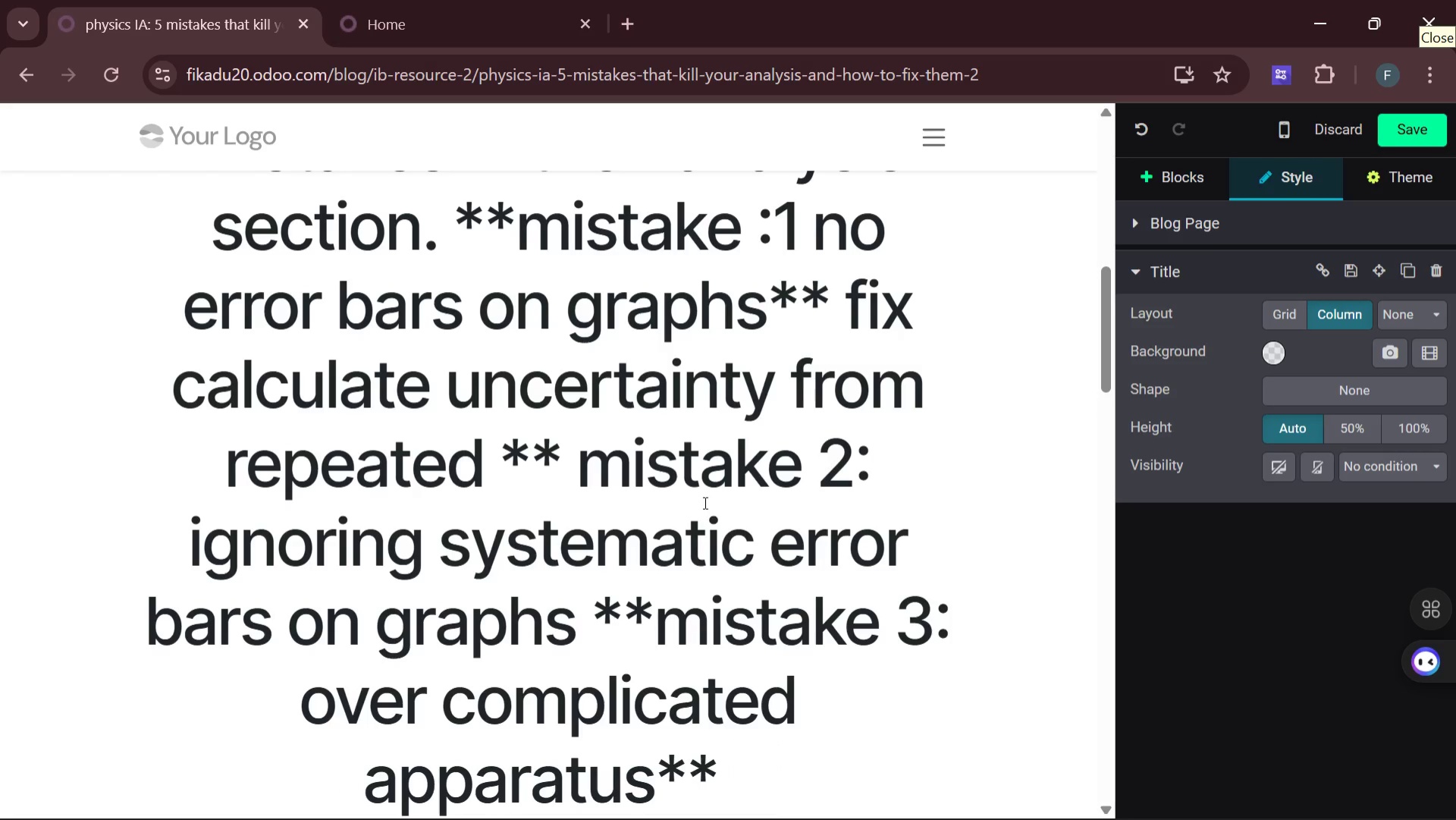 
type(fis)
key(Backspace)
type(x uses the simplest setup that gives )
 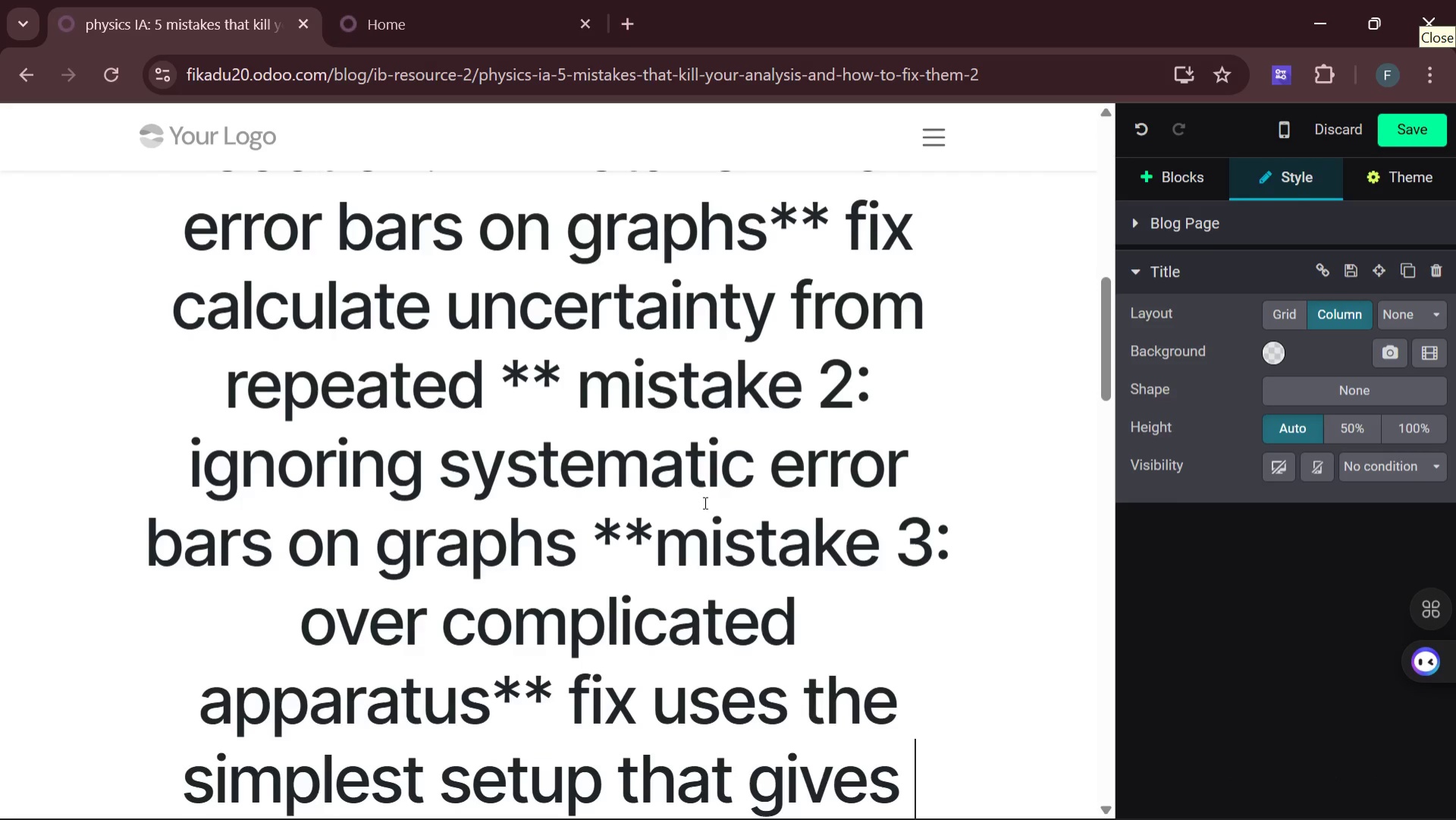 
type(realiable data,)
key(Backspace)
type(.)
 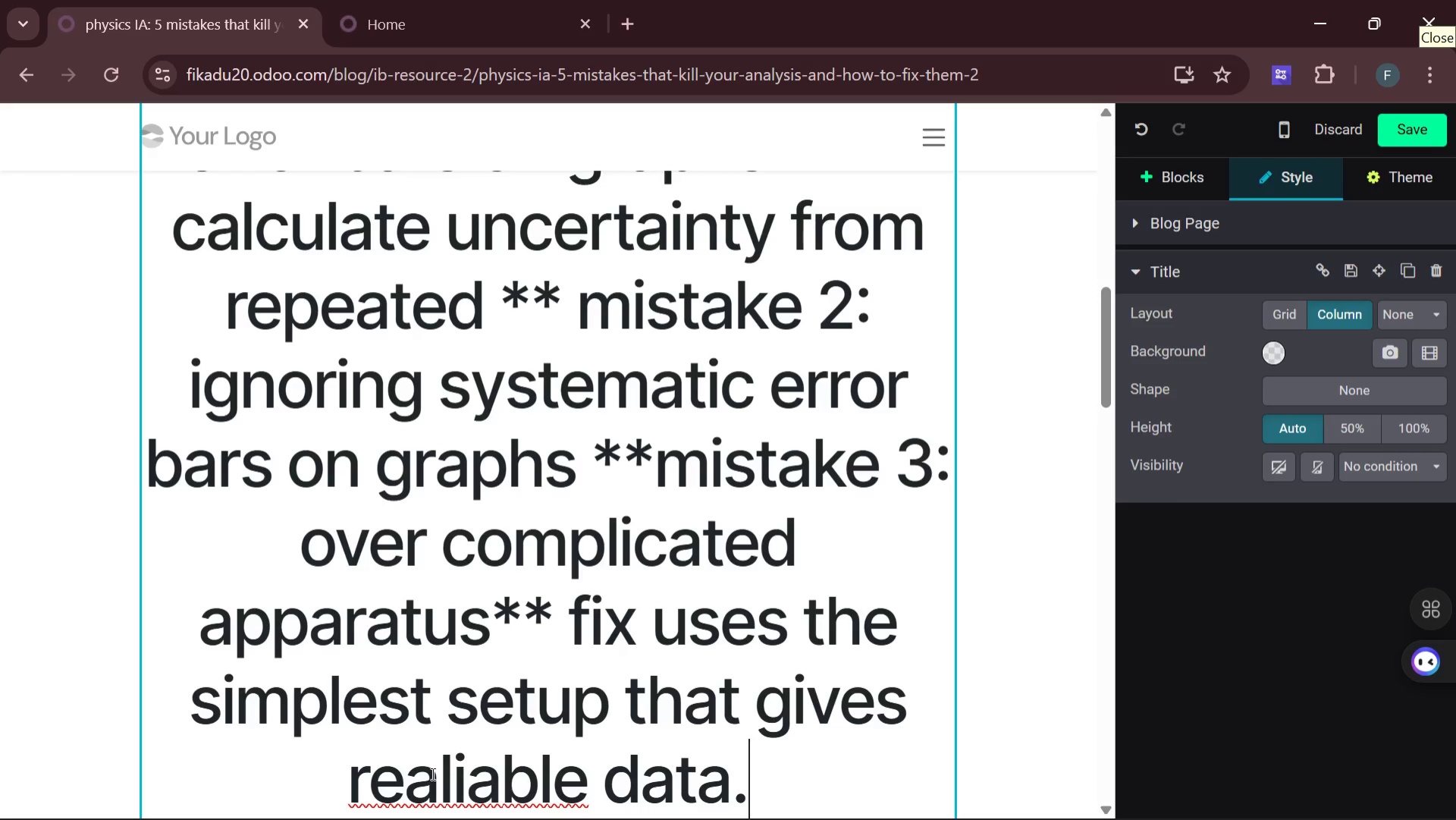 
wait(10.62)
 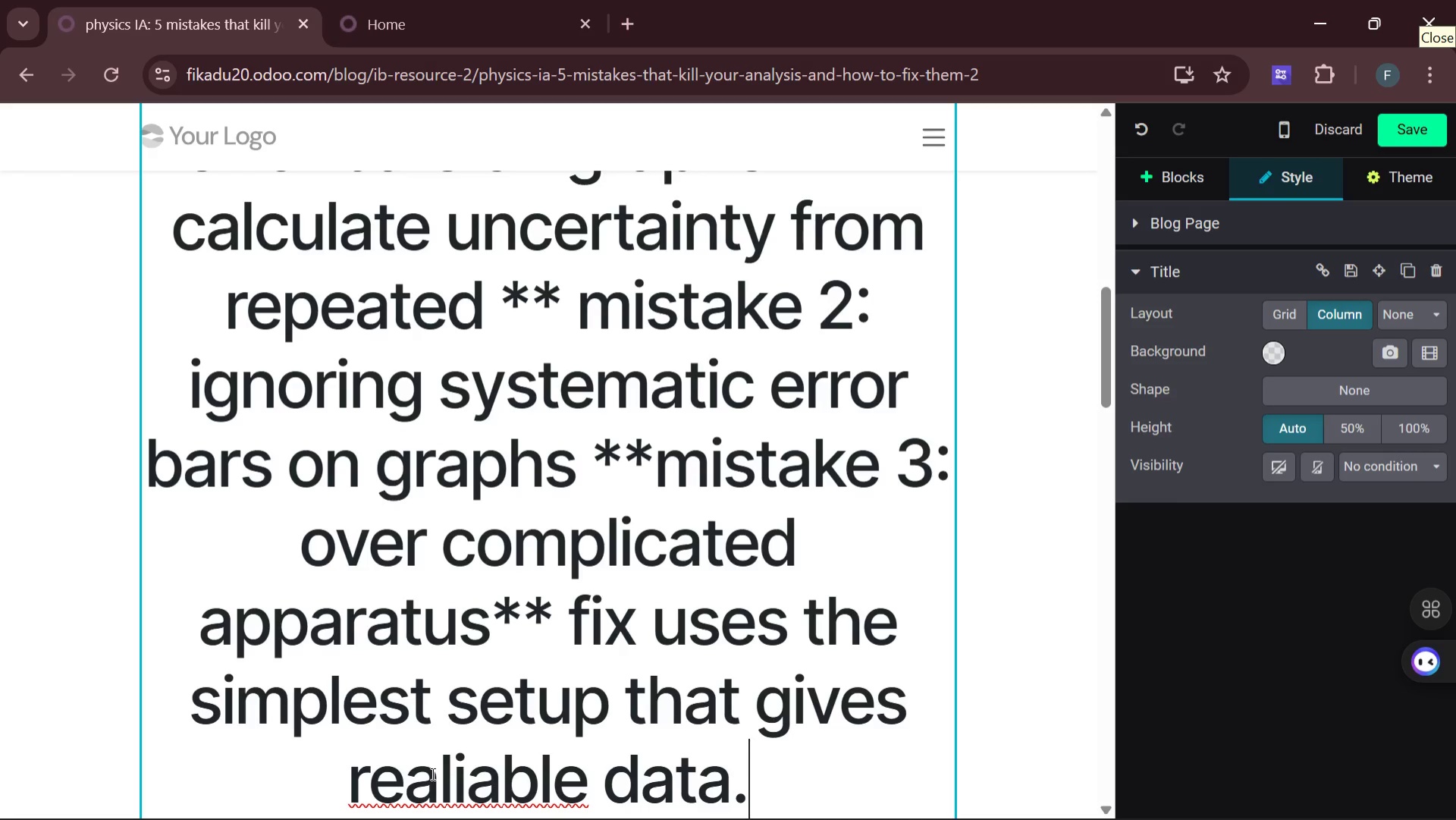 
left_click([434, 773])
 